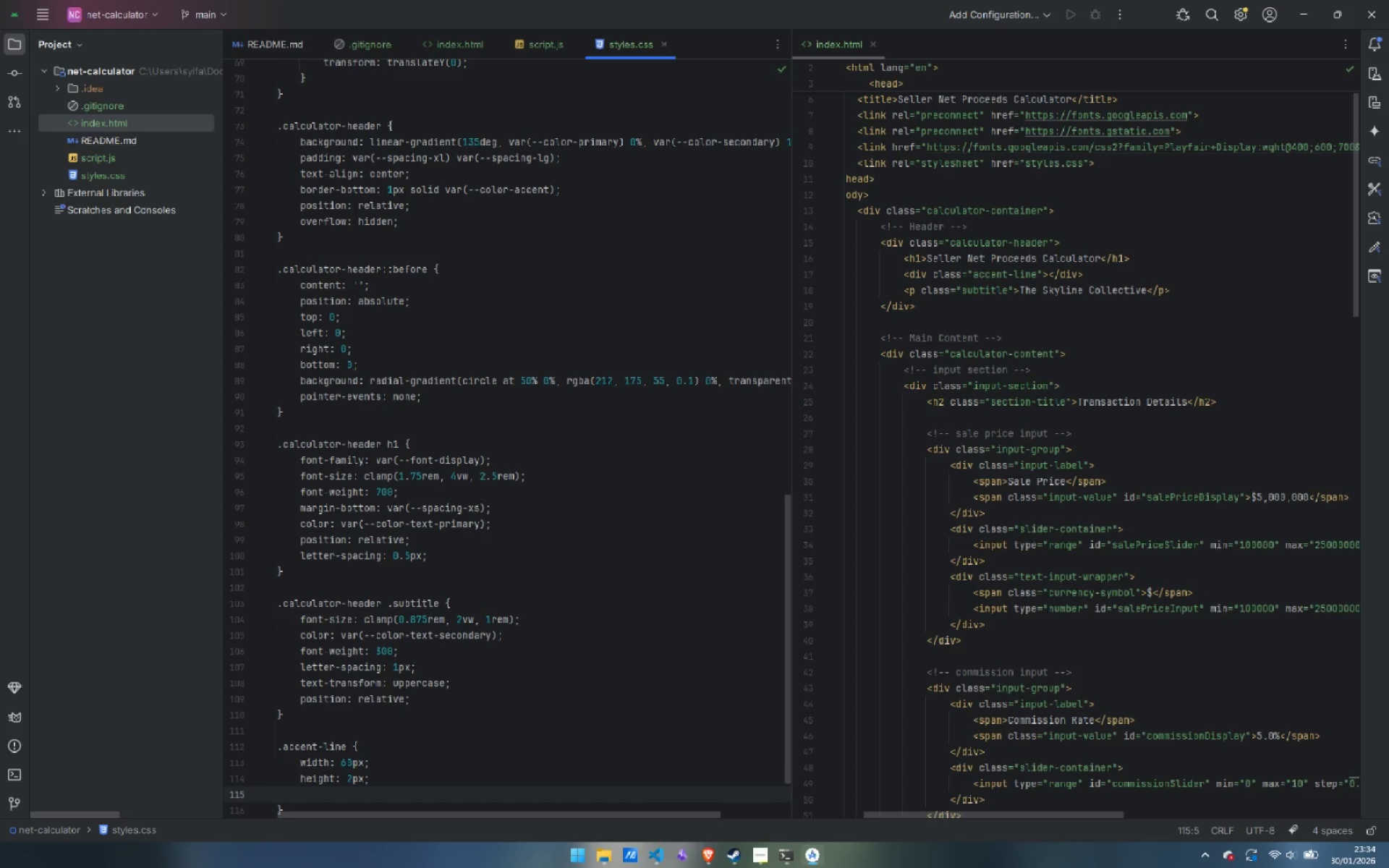 
type(backgrou)
 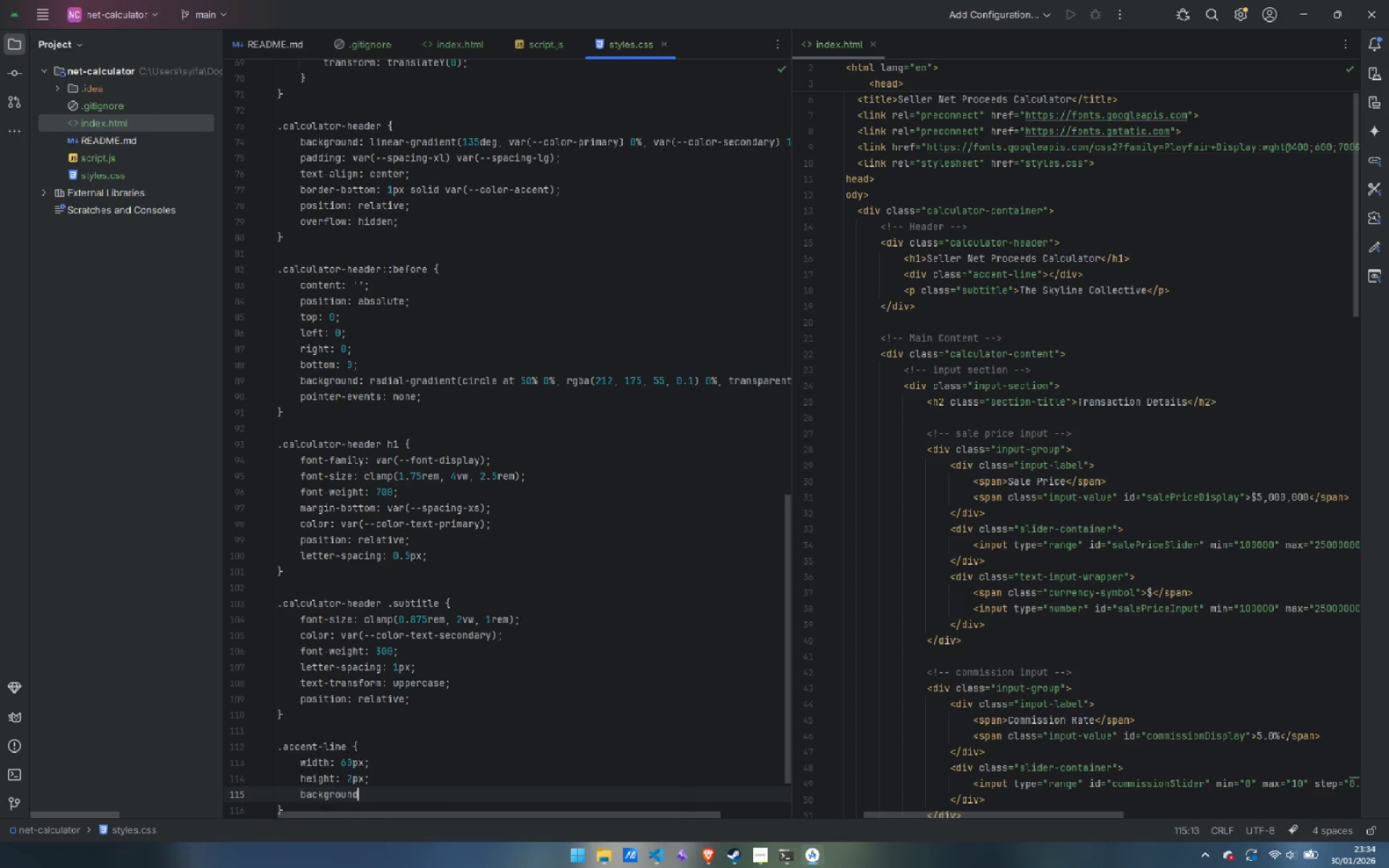 
key(Enter)
 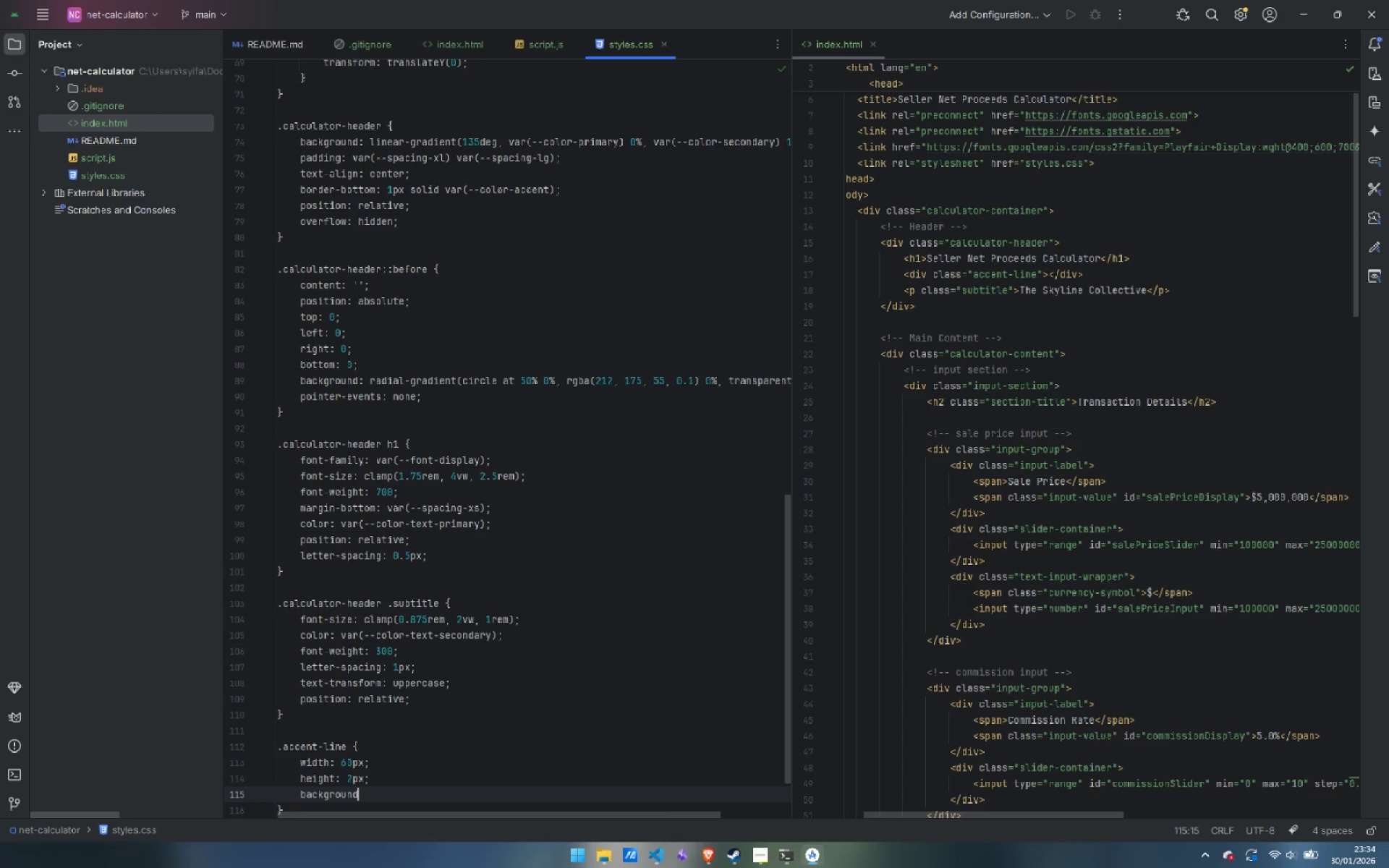 
type(: var))
key(Backspace)
type((--color-accen)
 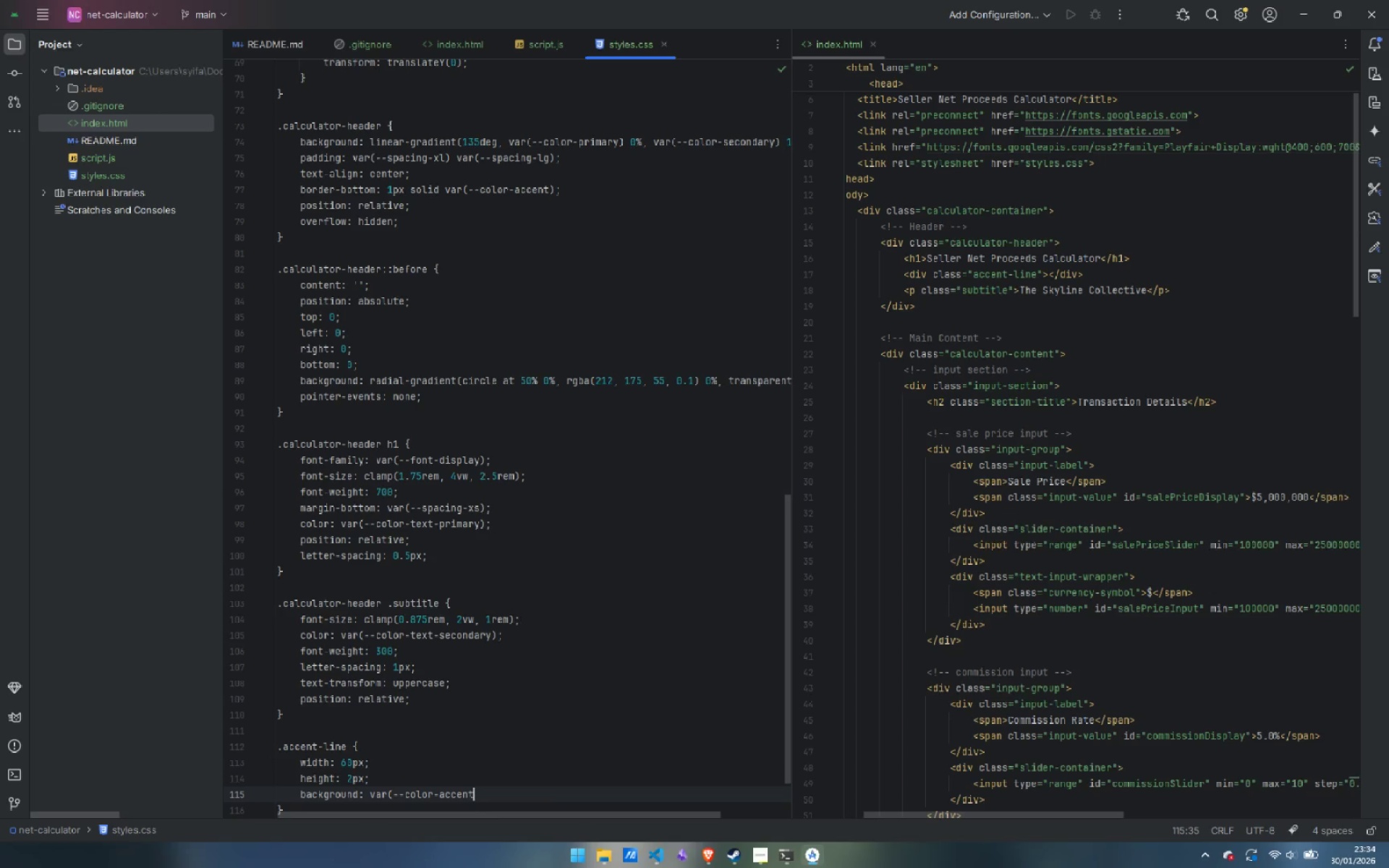 
 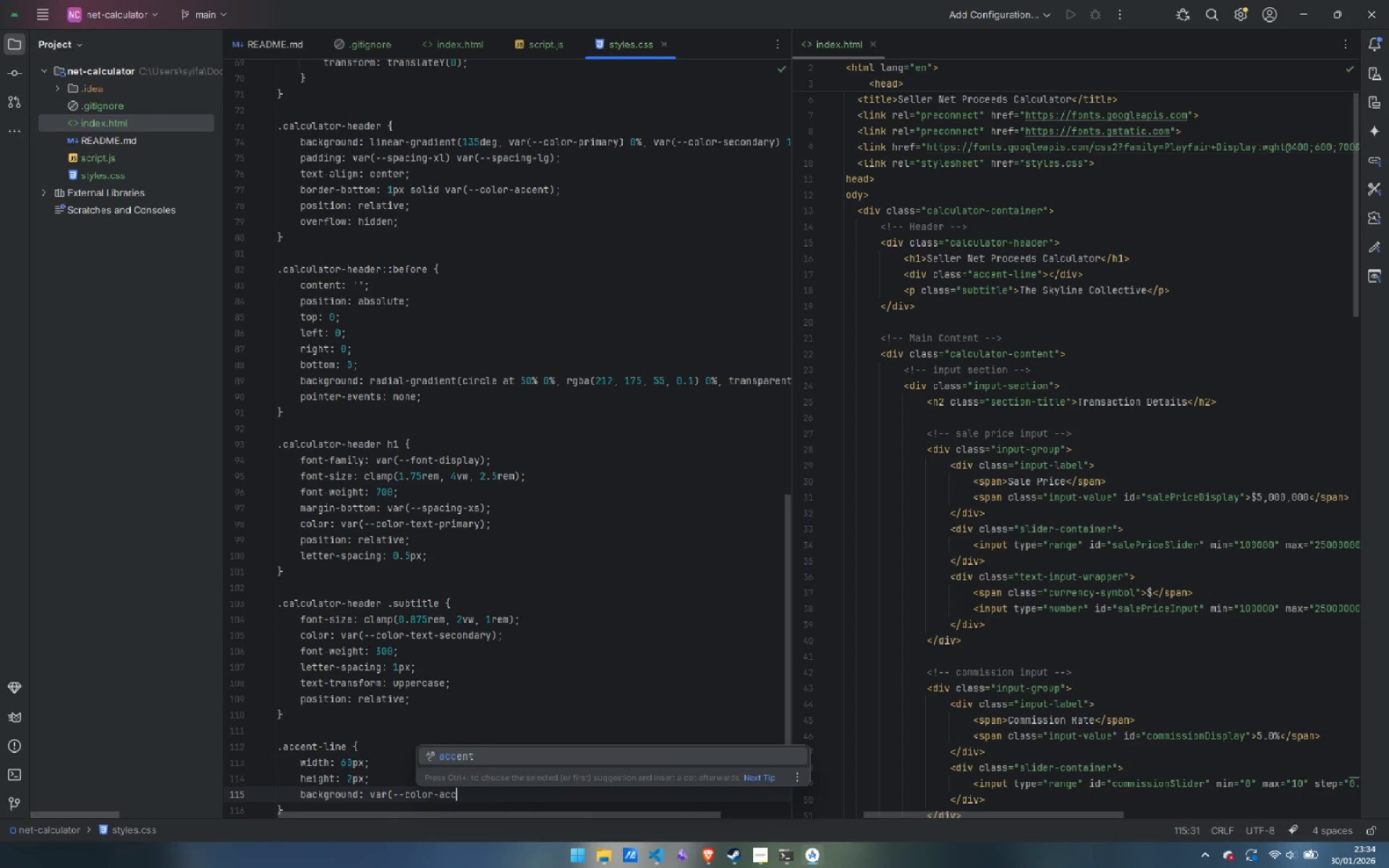 
key(Enter)
 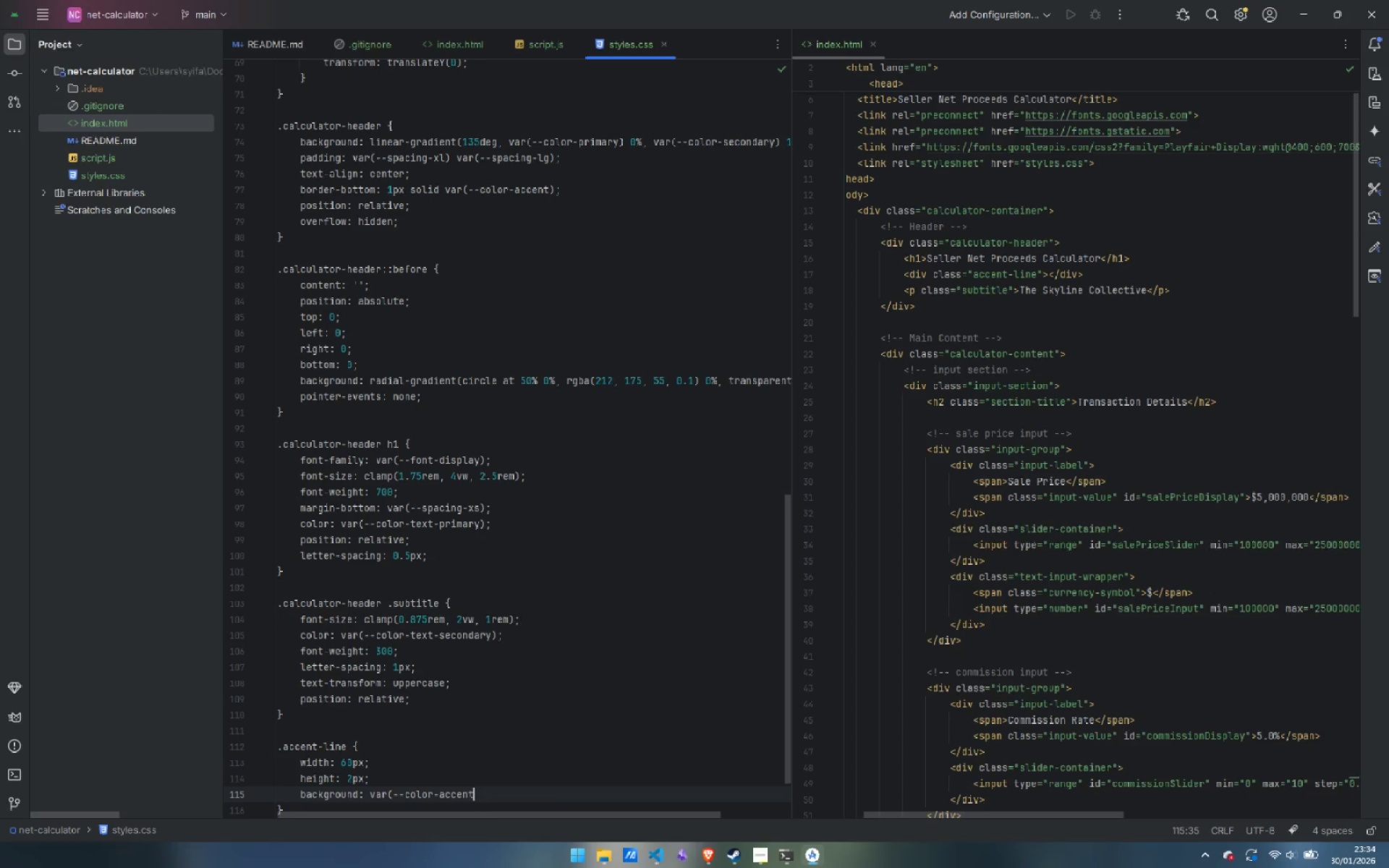 
key(Shift+0)
 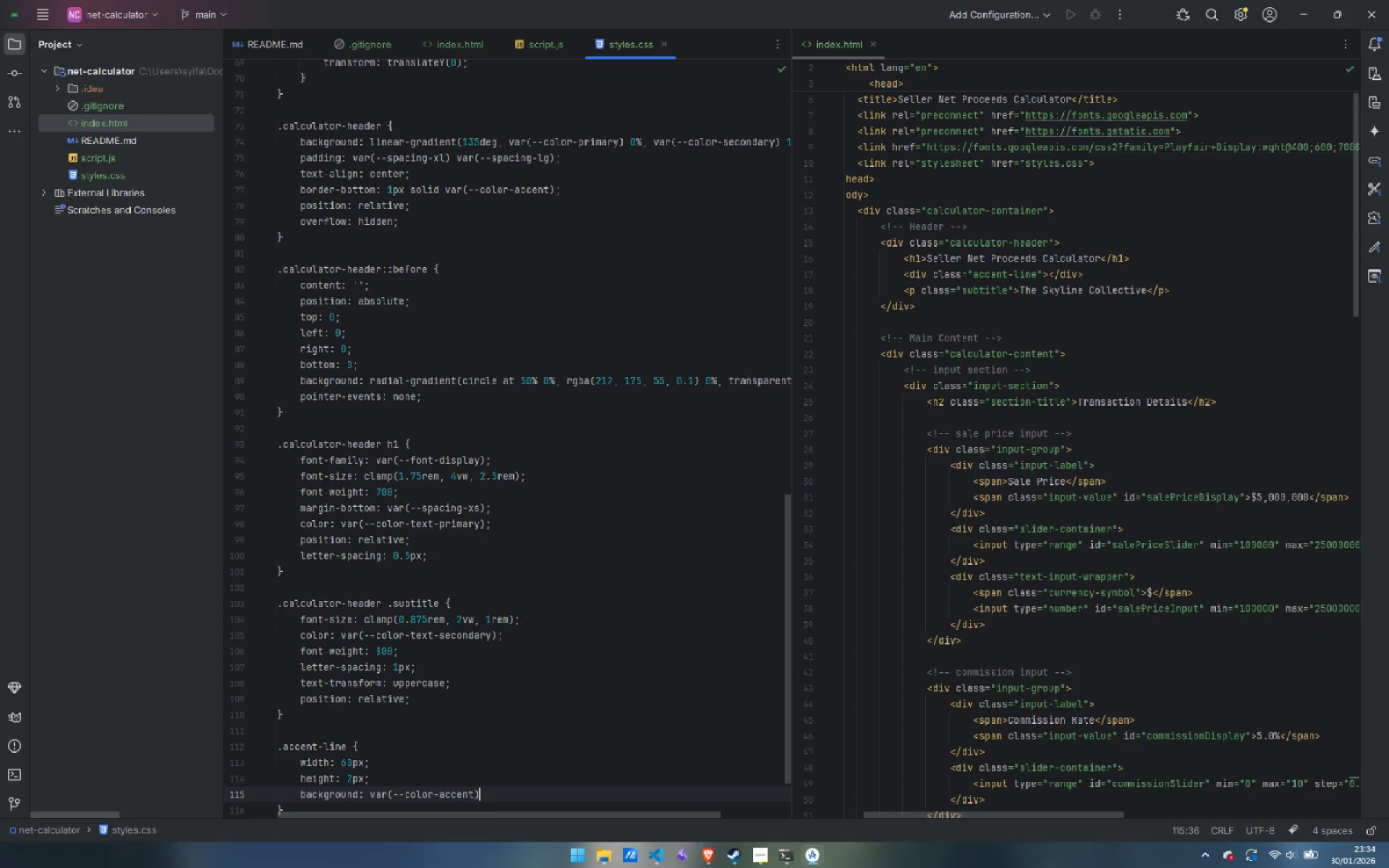 
key(Semicolon)
 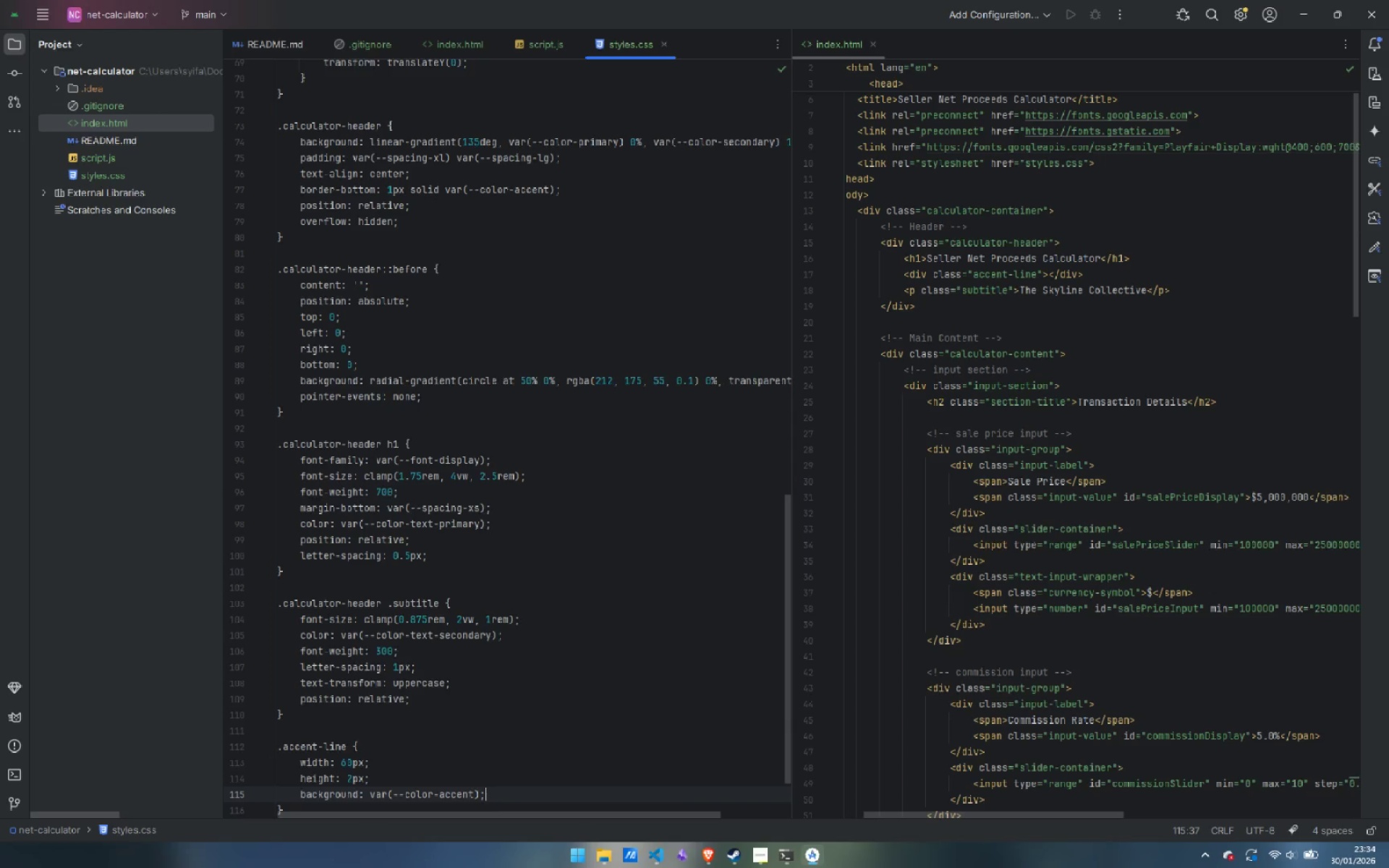 
key(Enter)
 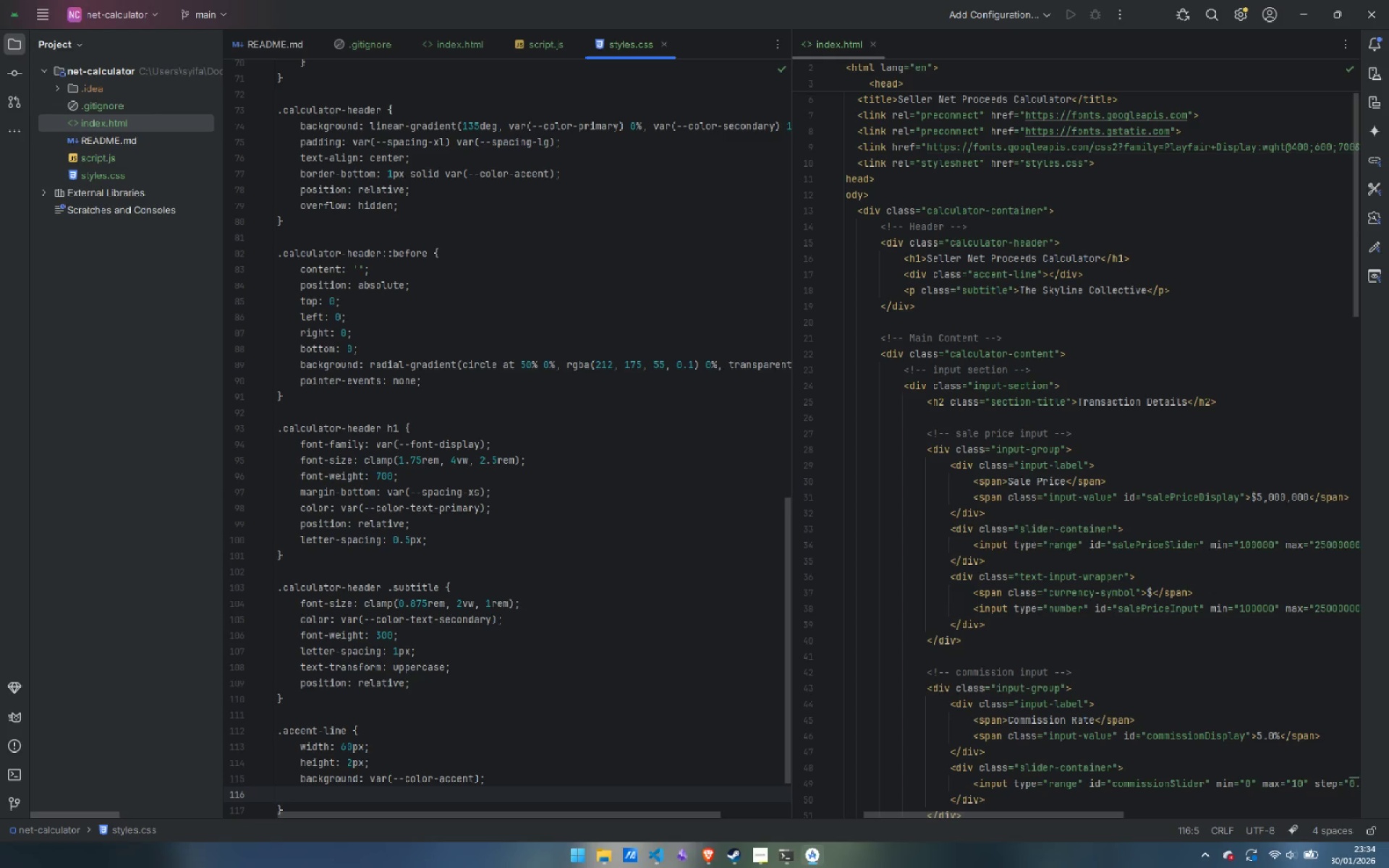 
wait(6.61)
 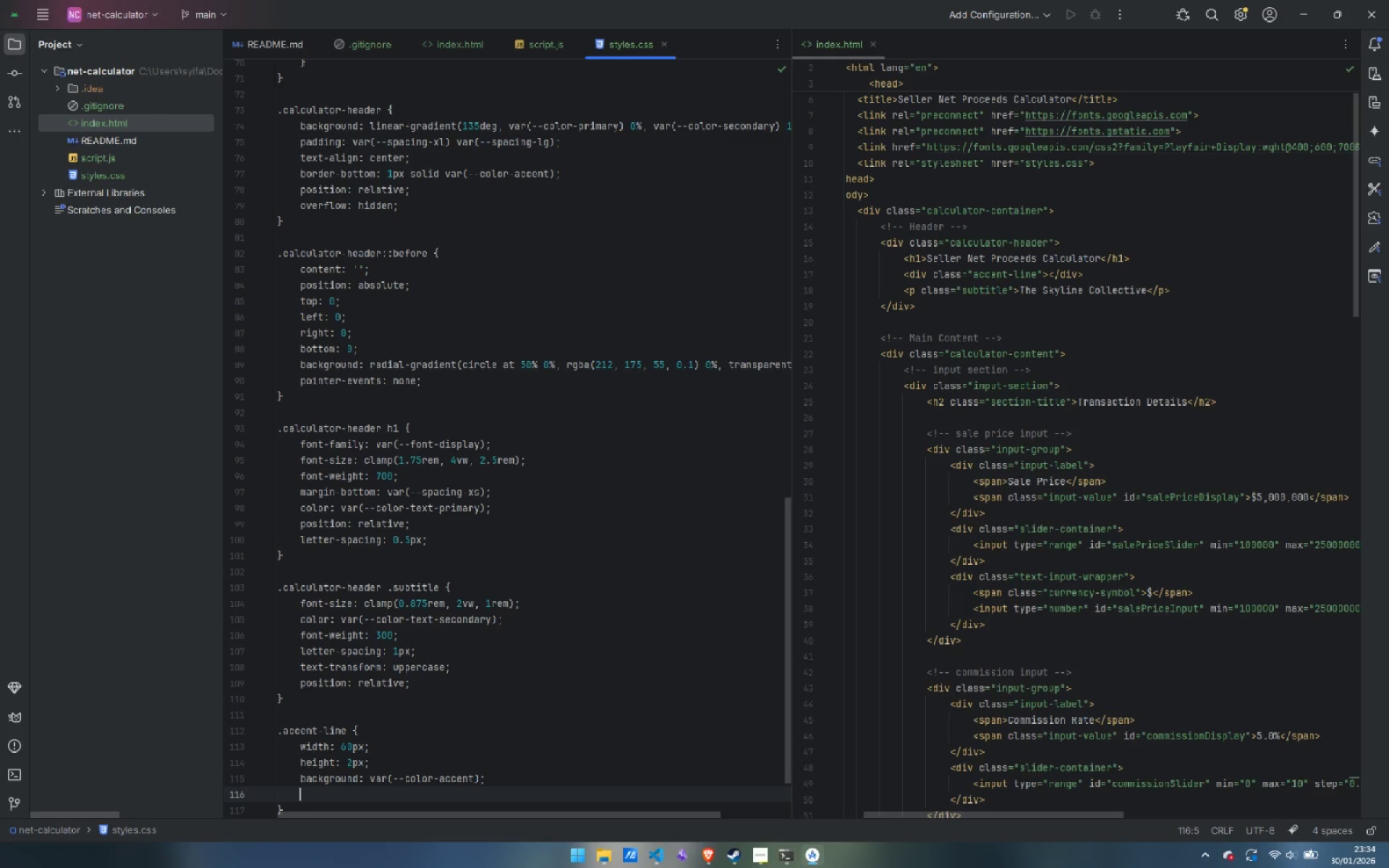 
type(margin: var(--spacing-sm )
key(Backspace)
type() auto;)
 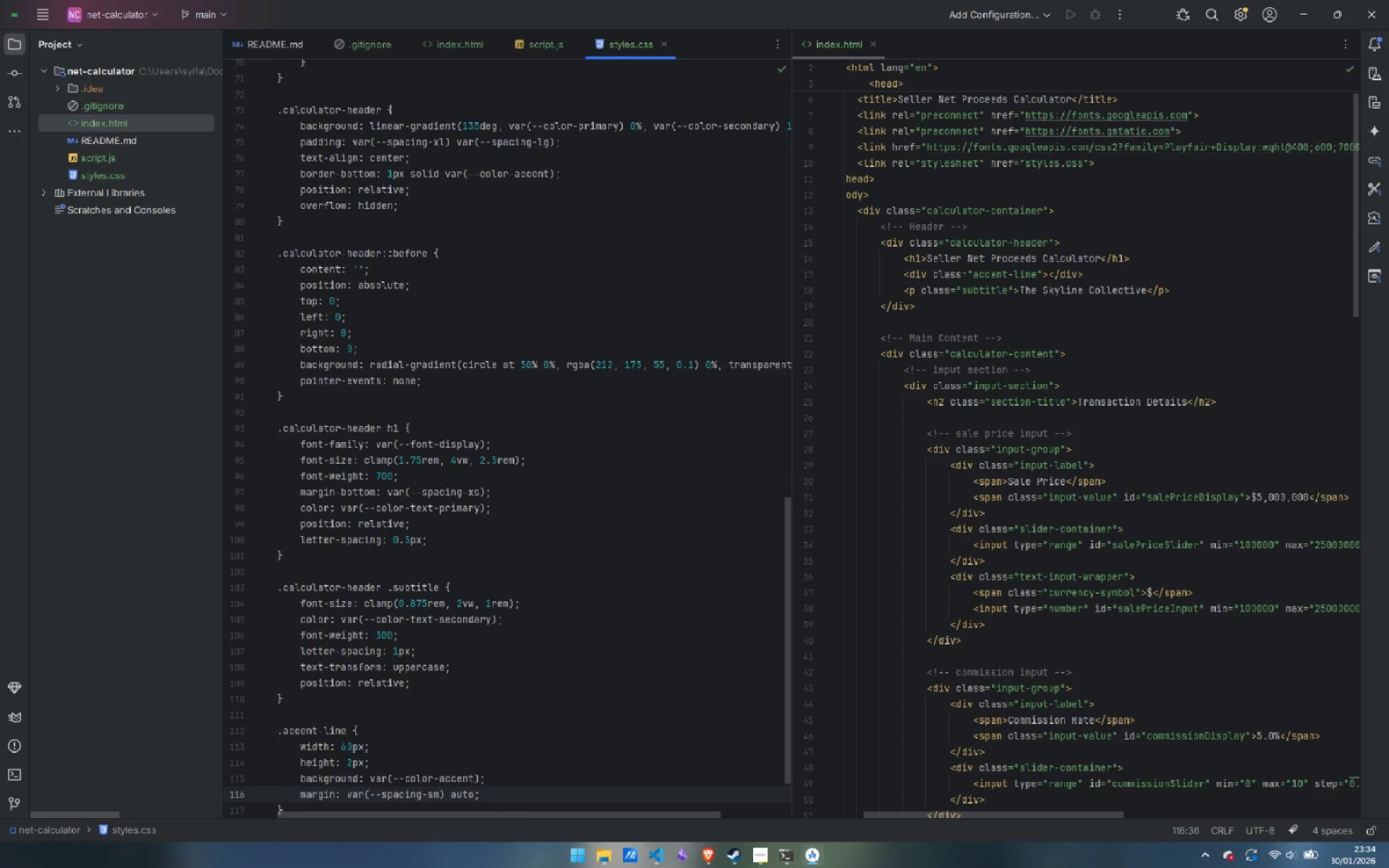 
key(Enter)
 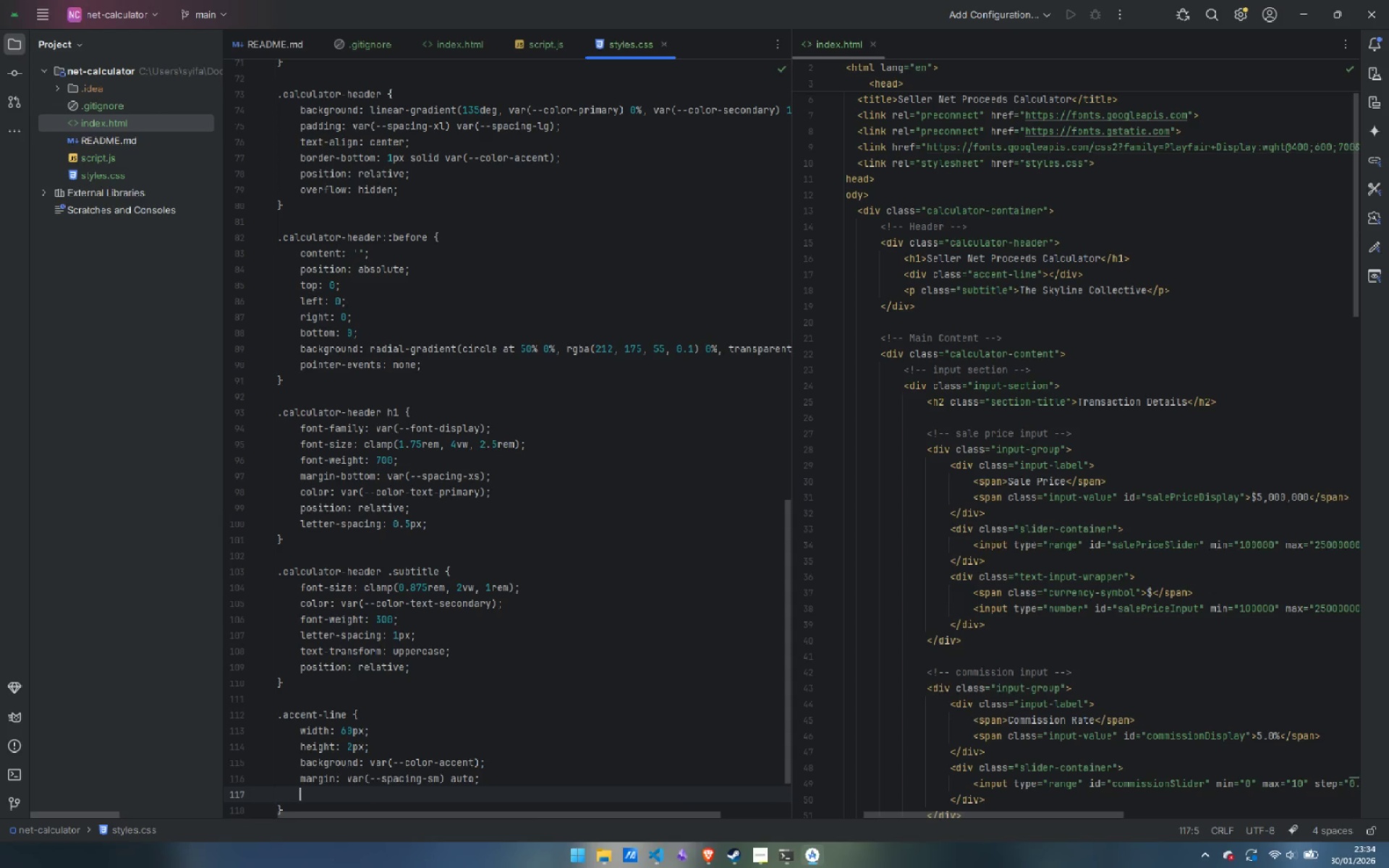 
type(position: relative;)
 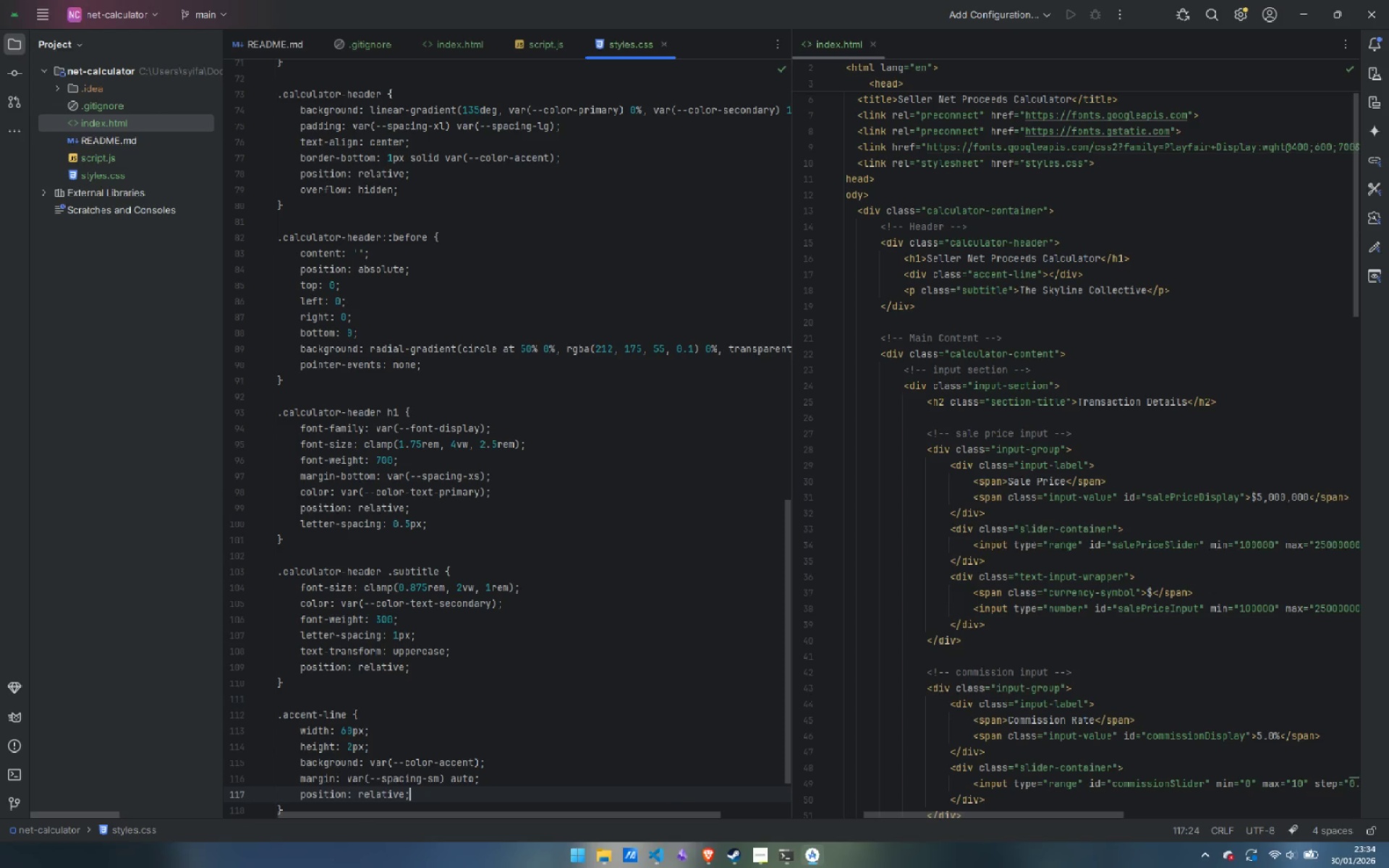 
key(ArrowDown)
 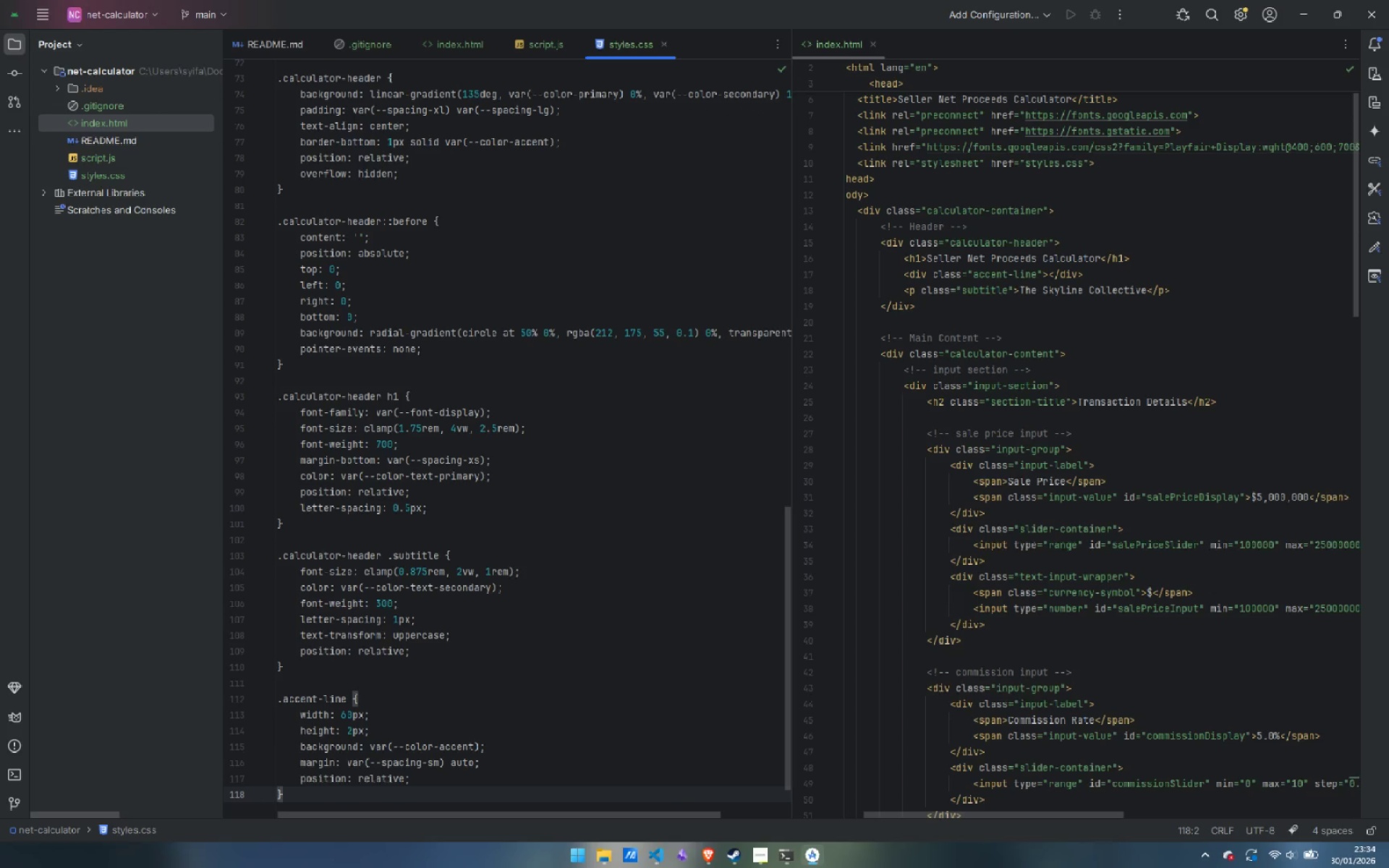 
key(Enter)
 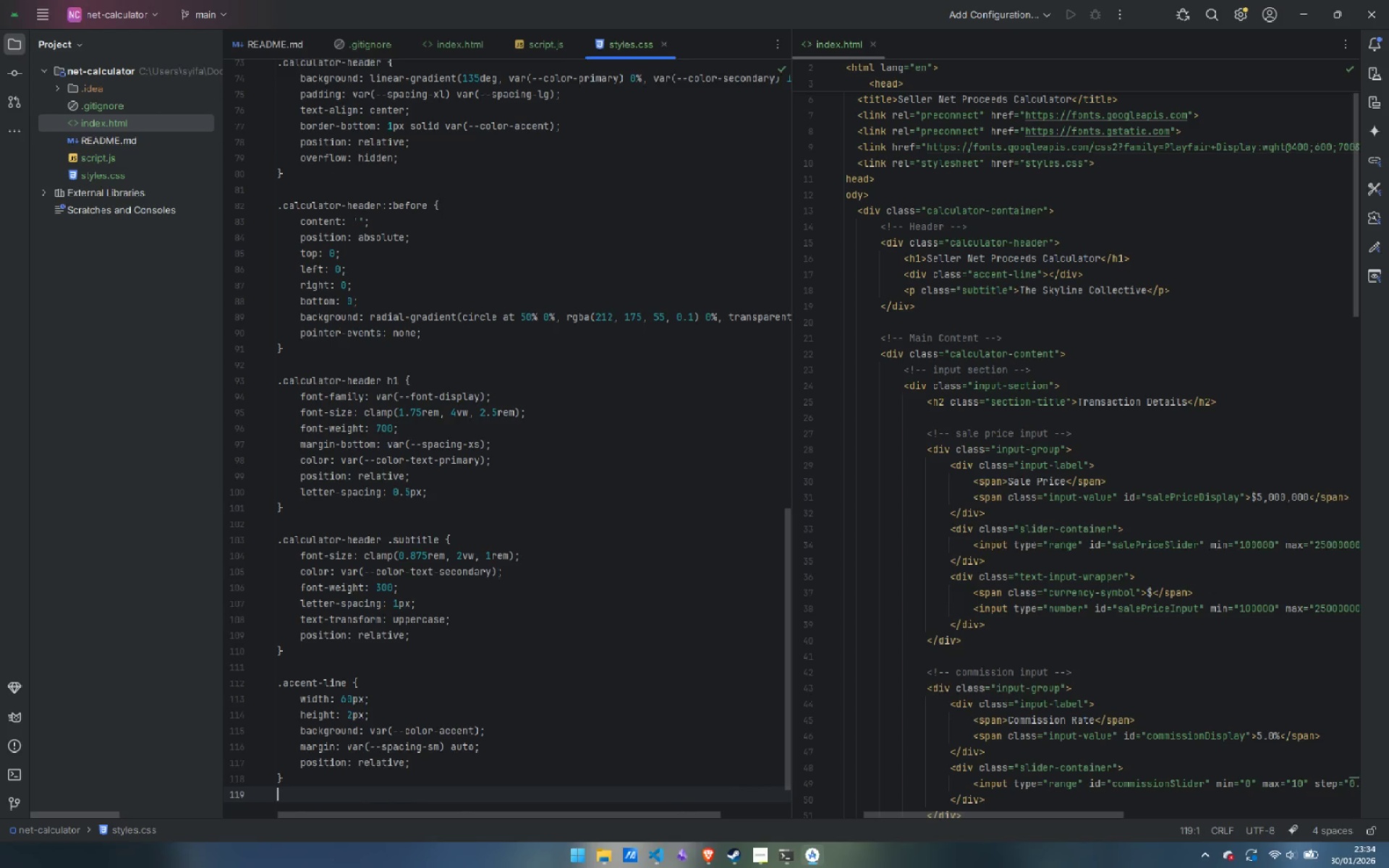 
key(Enter)
 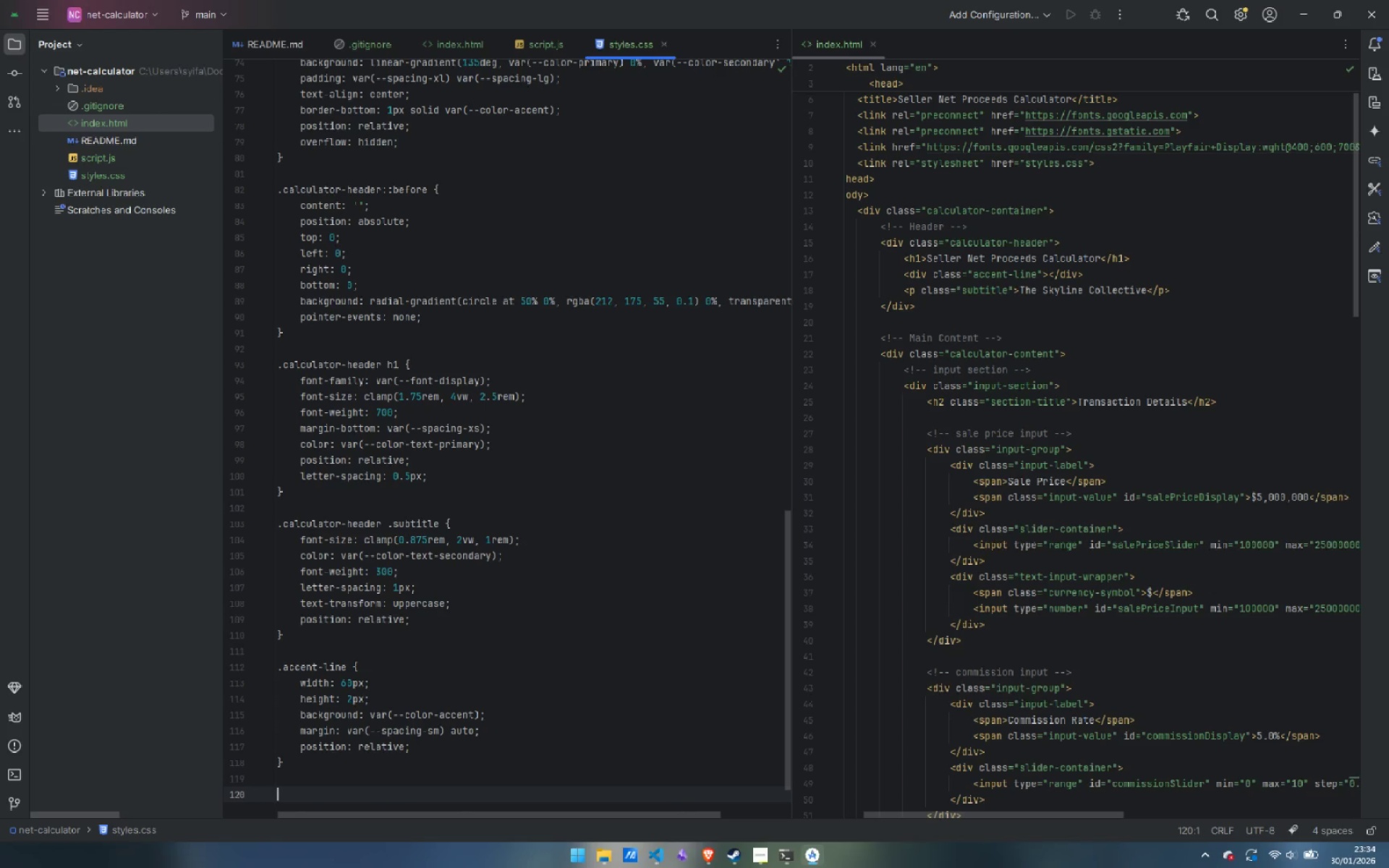 
type(.calculator-content {)
 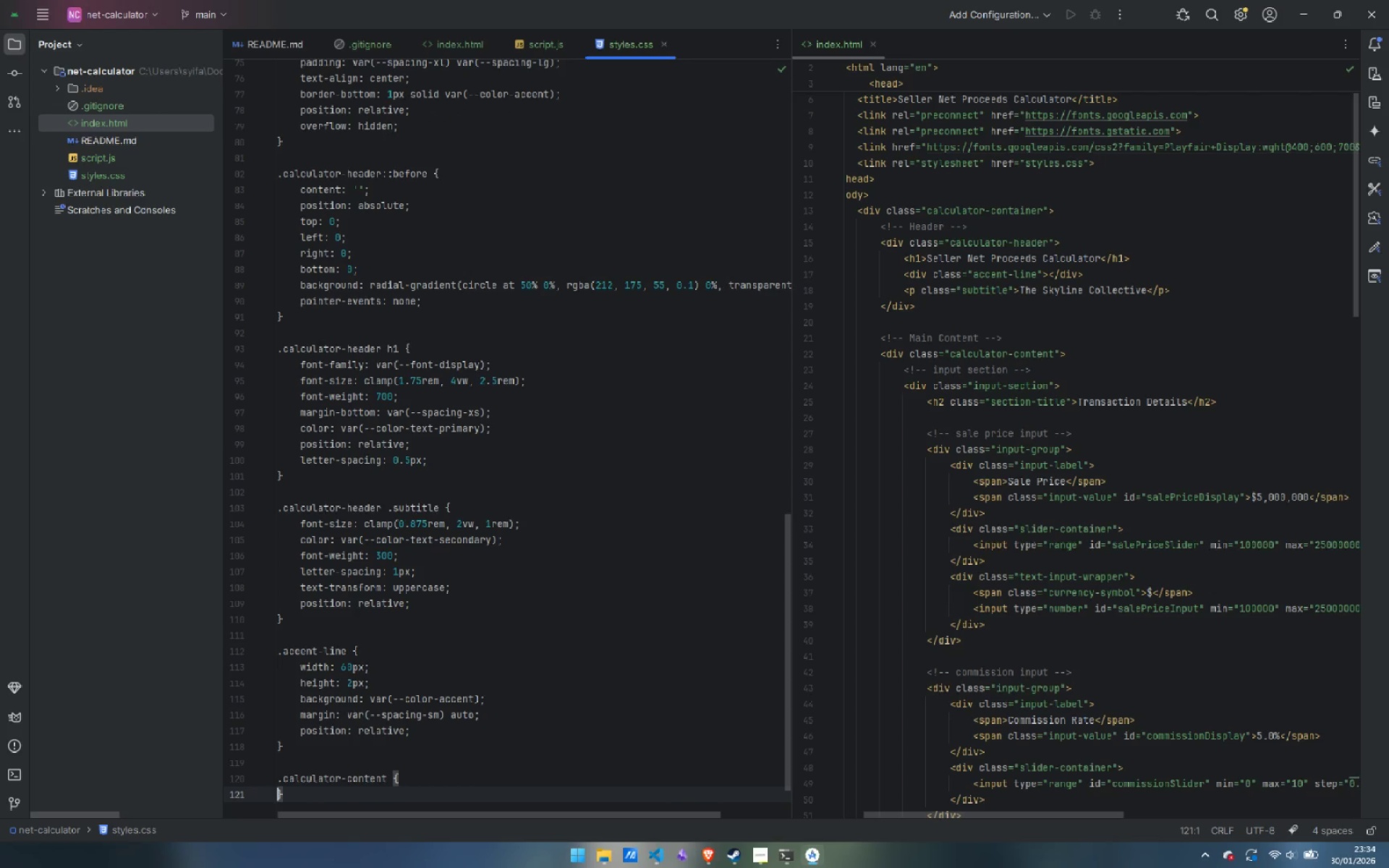 
 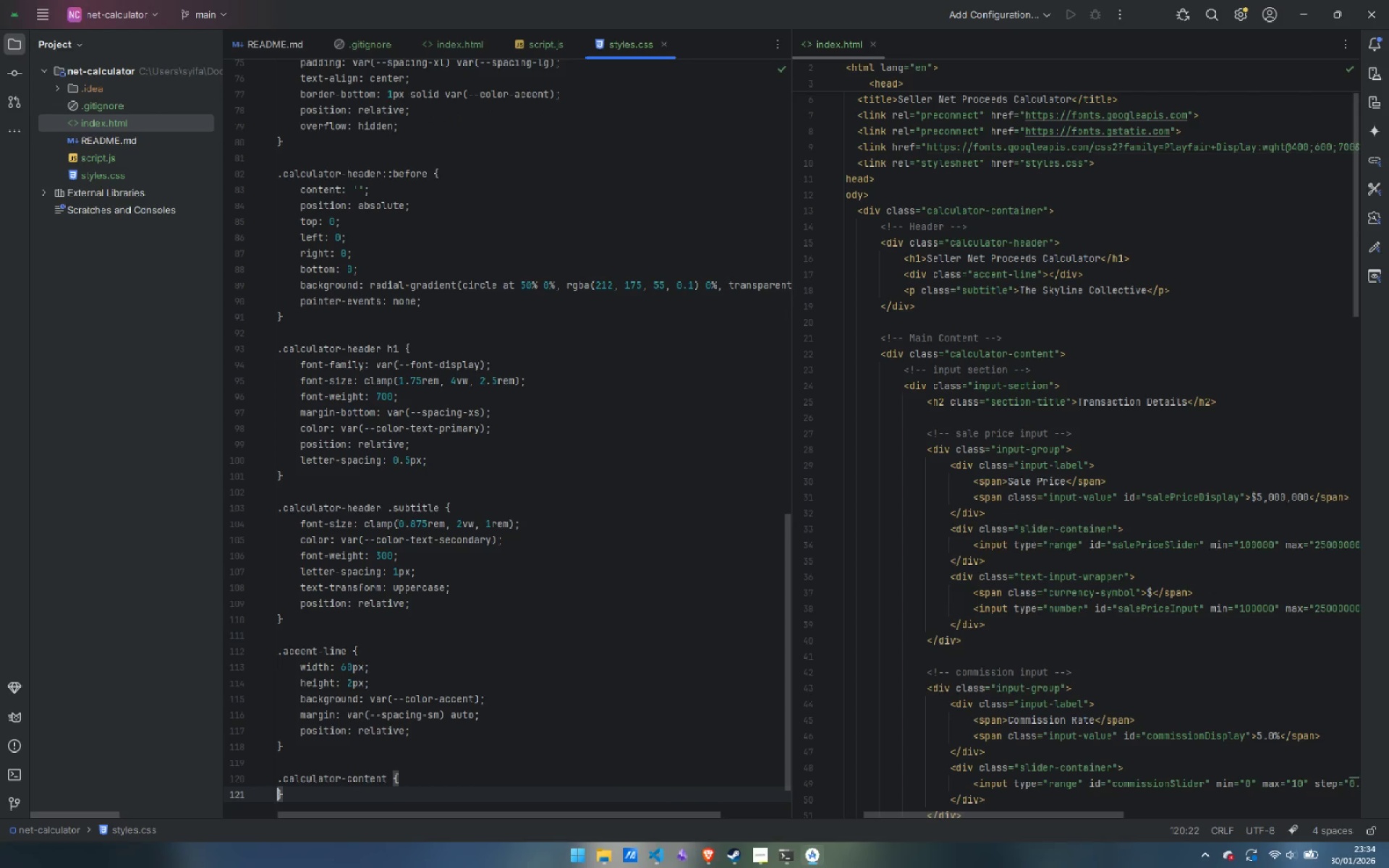 
key(Enter)
 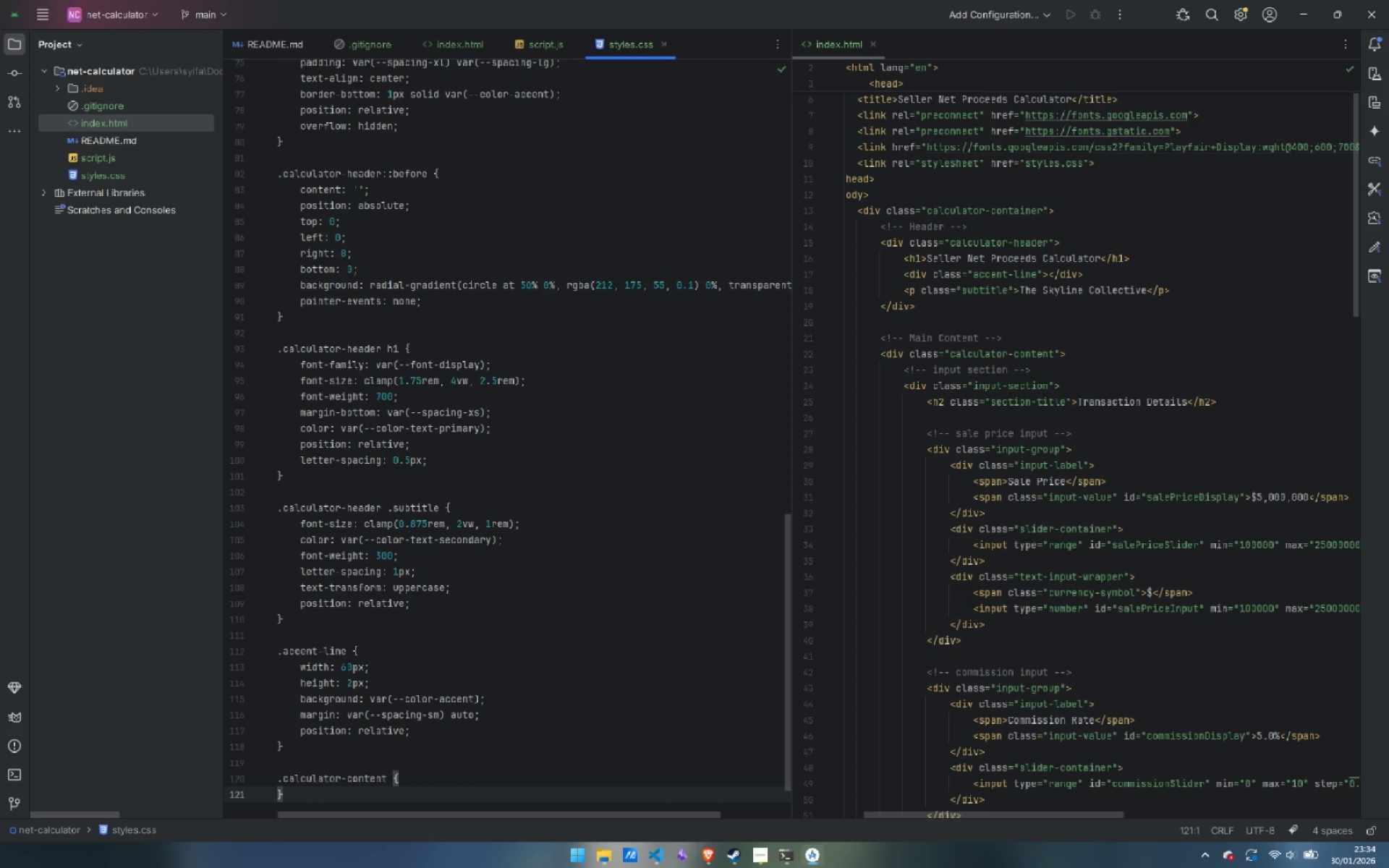 
key(Enter)
 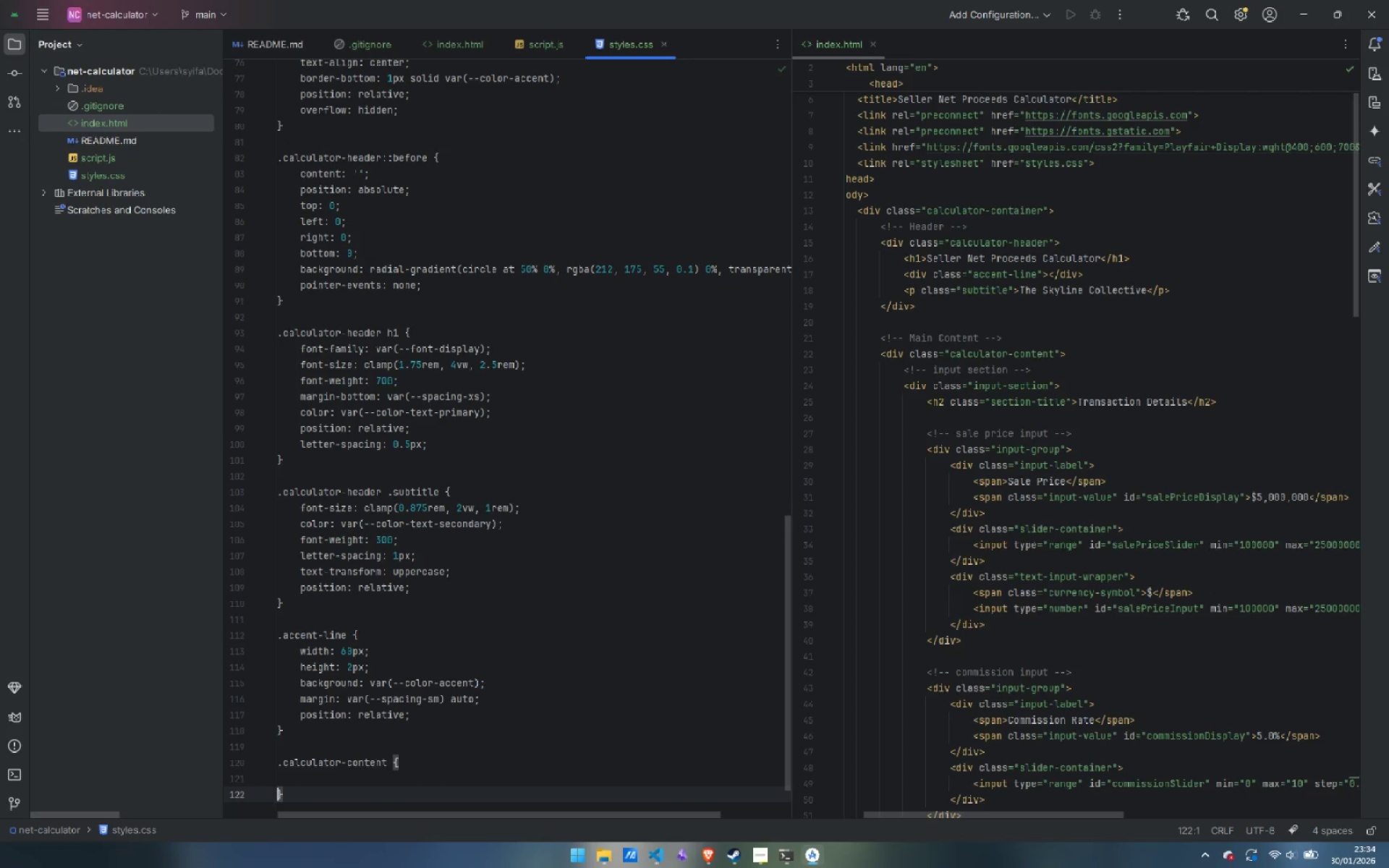 
key(ArrowUp)
 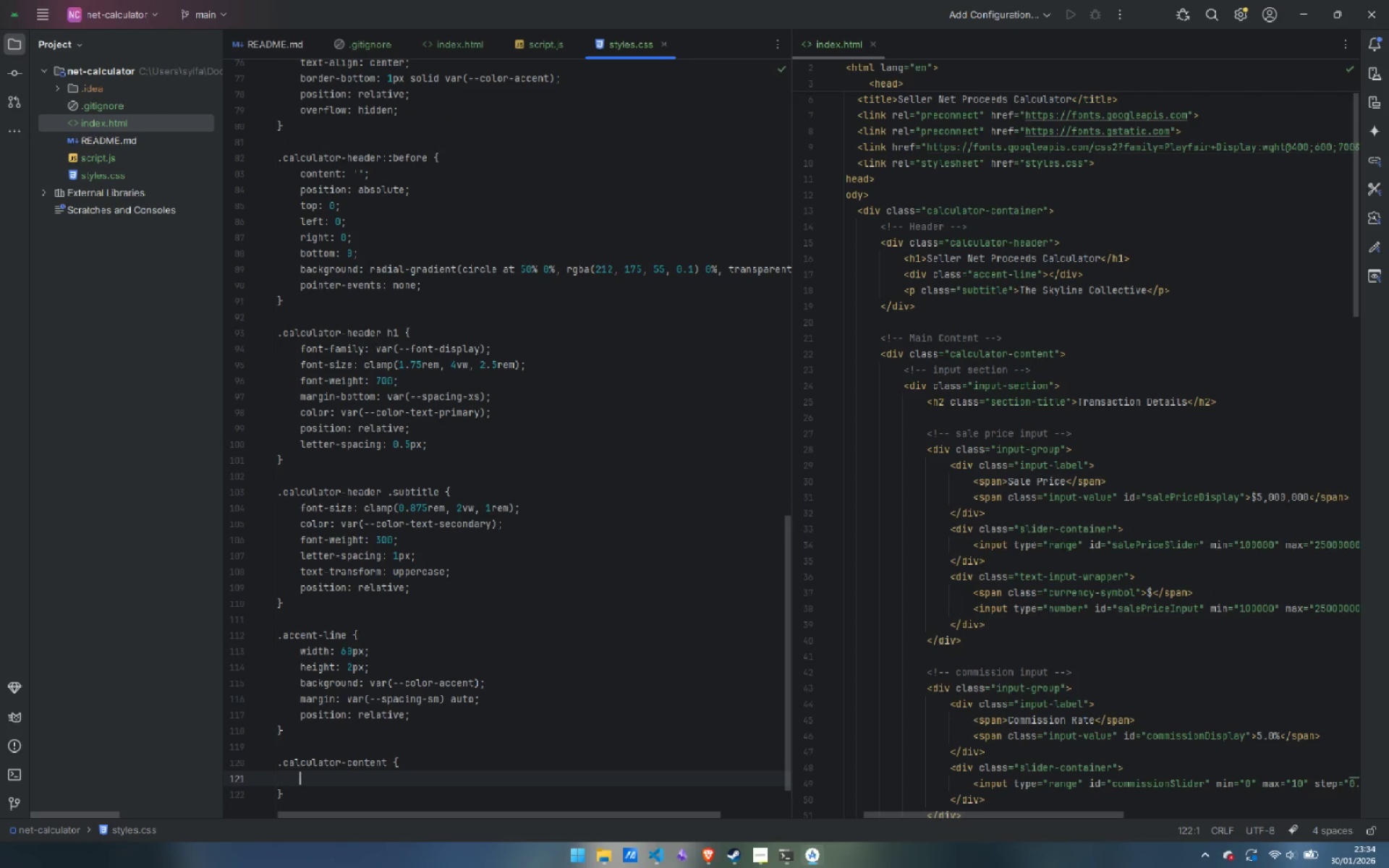 
key(Tab)
type(display: grid;)
 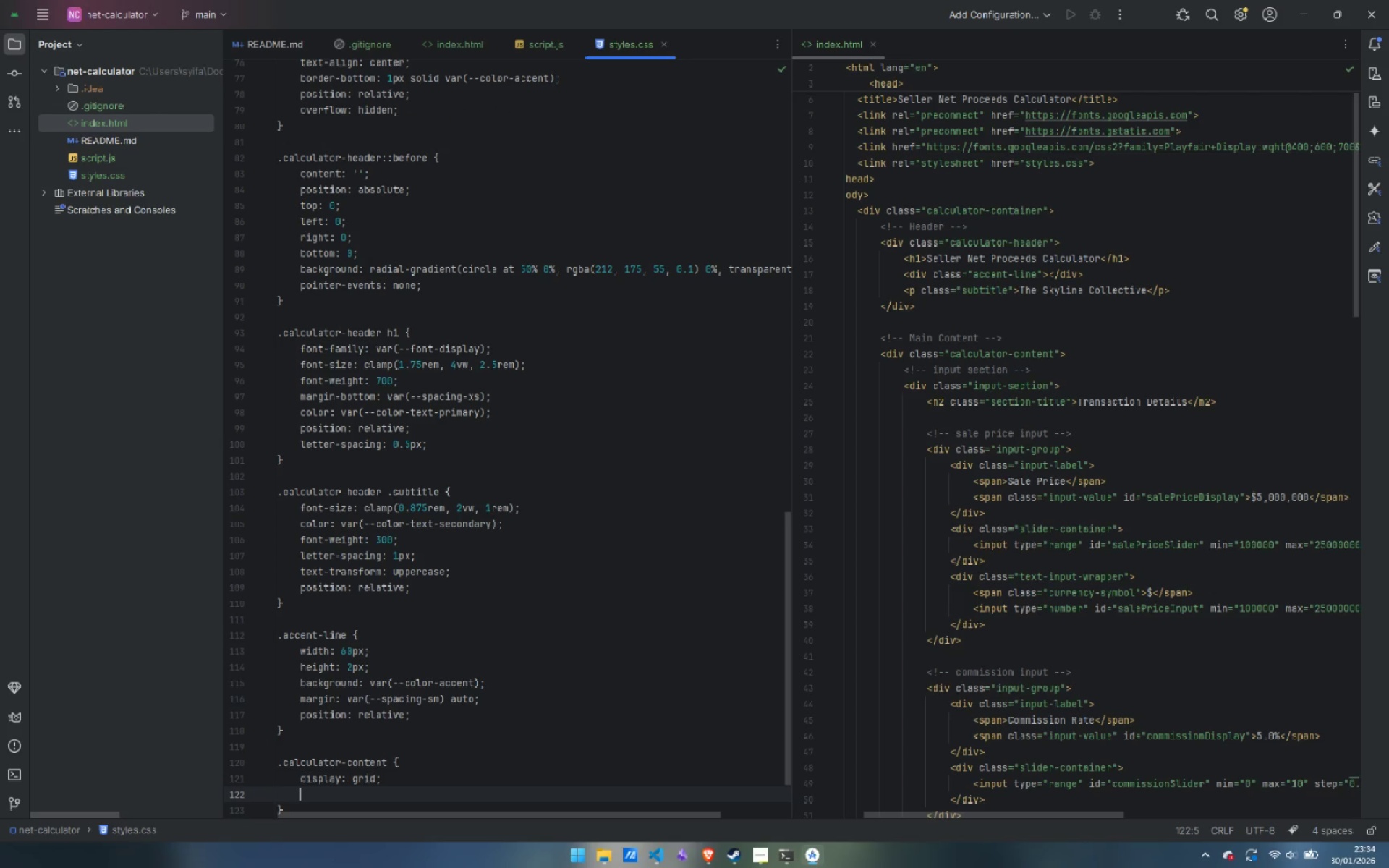 
 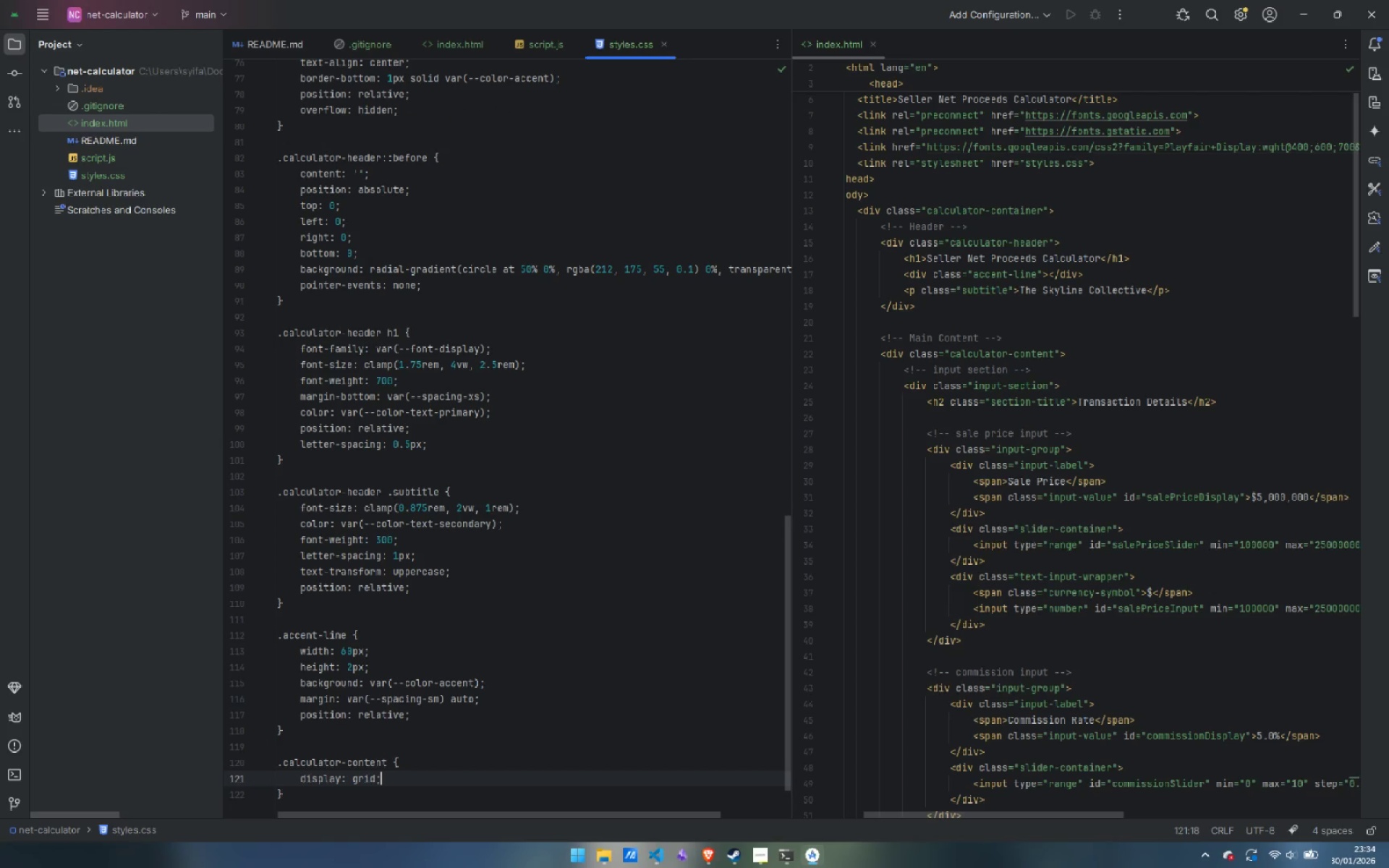 
key(Enter)
 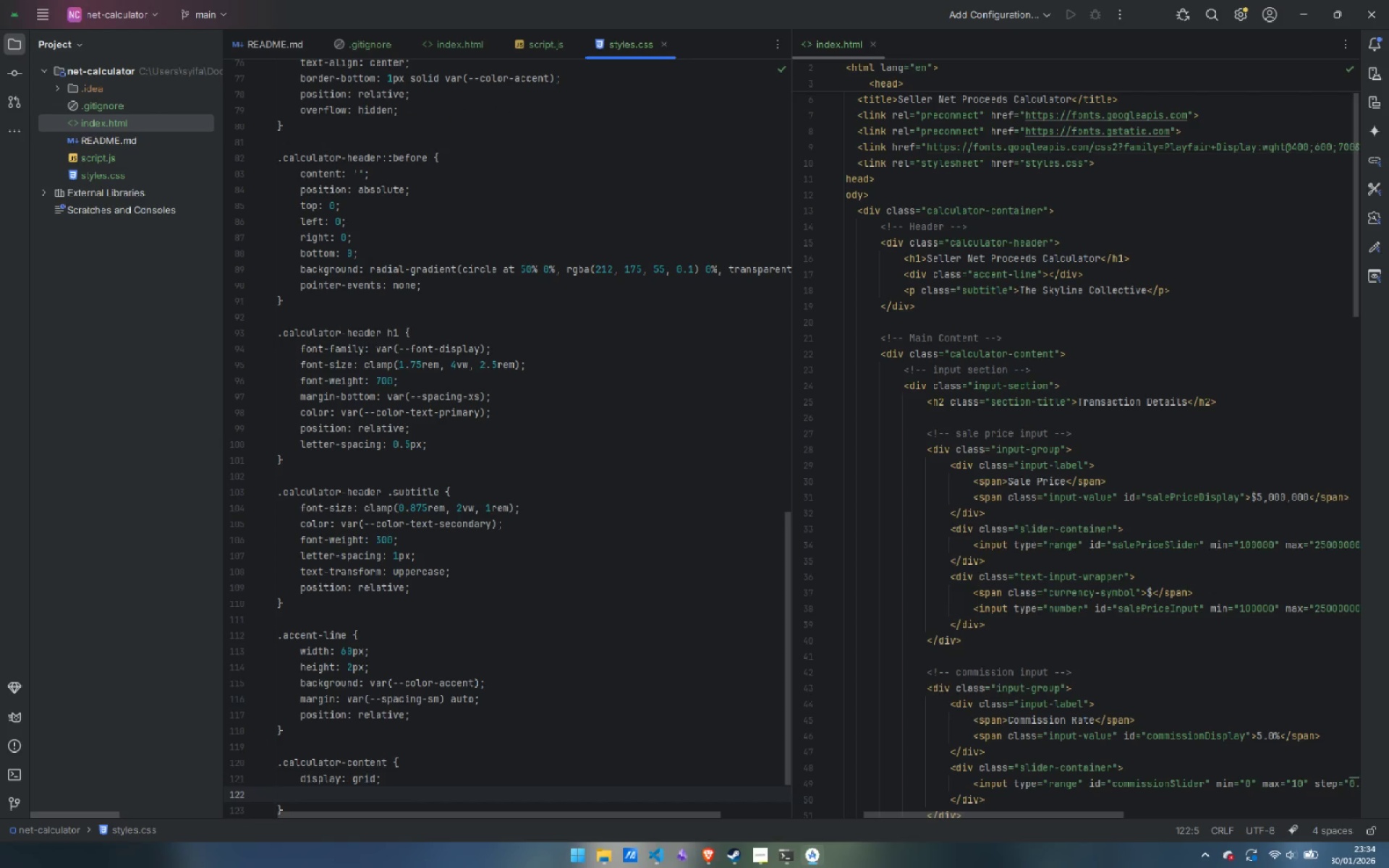 
type(gird)
key(Backspace)
key(Backspace)
key(Backspace)
type(rid-template-columns: 1fr 1fr;)
 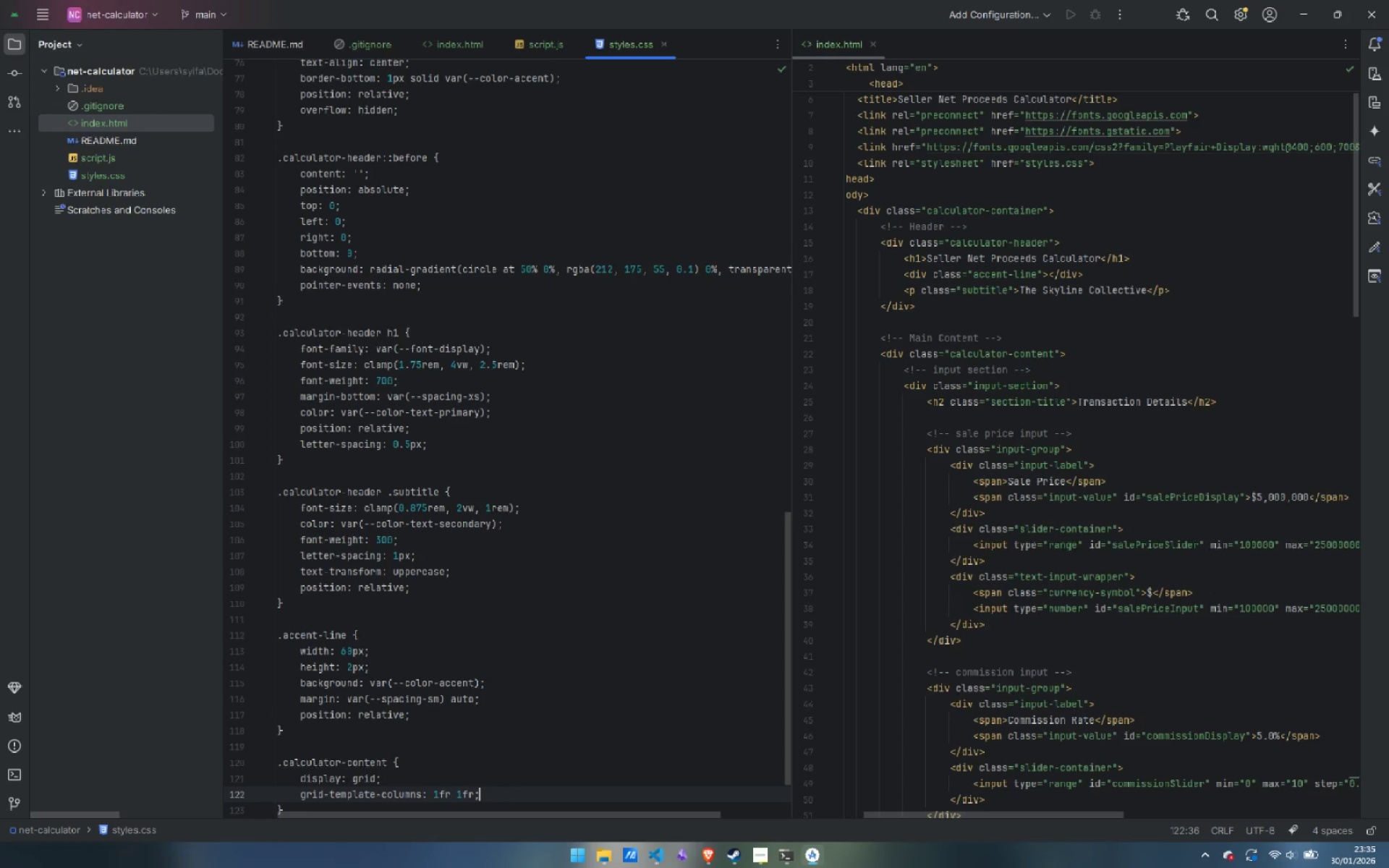 
key(Enter)
 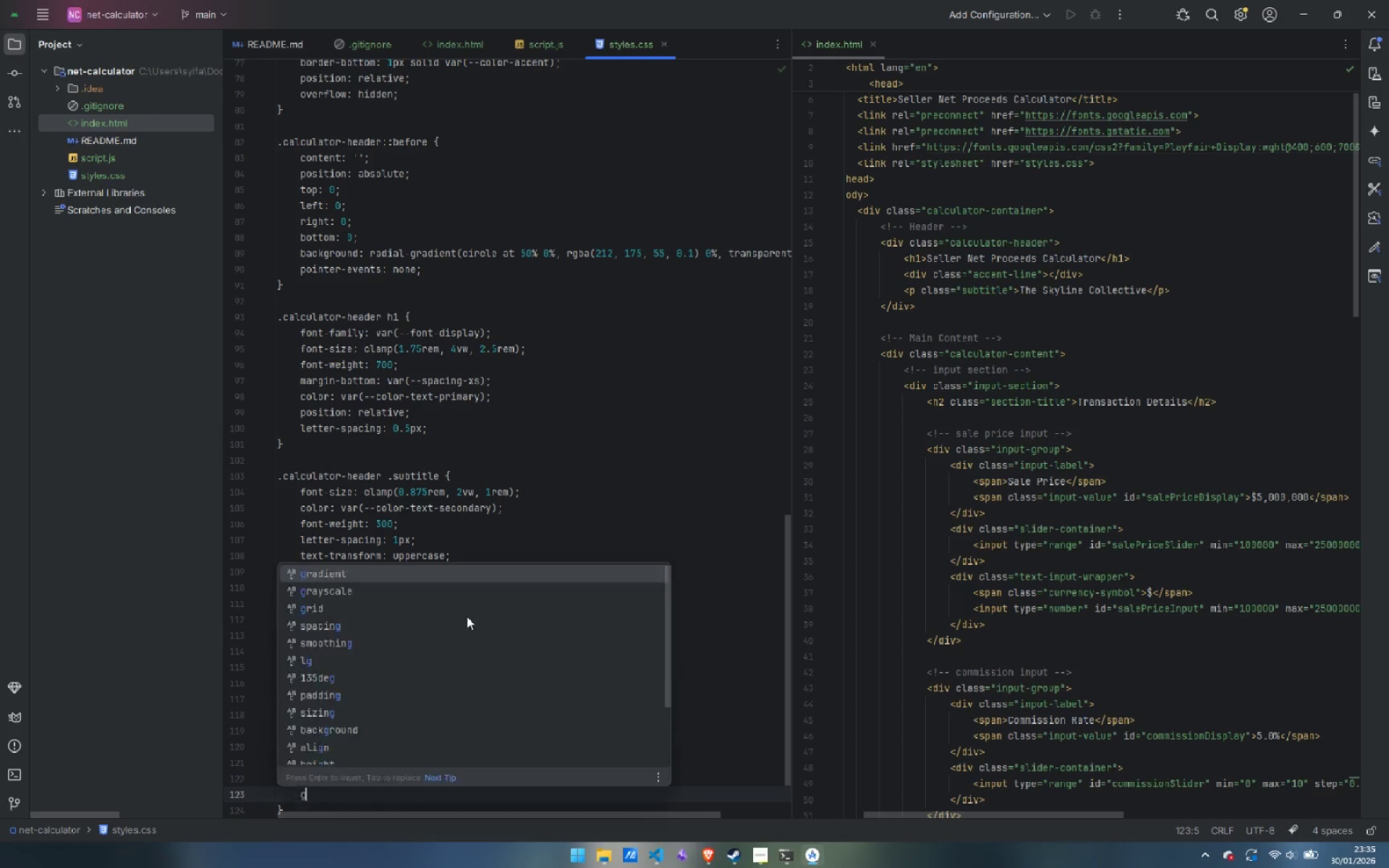 
type(gap: var(--sp)
 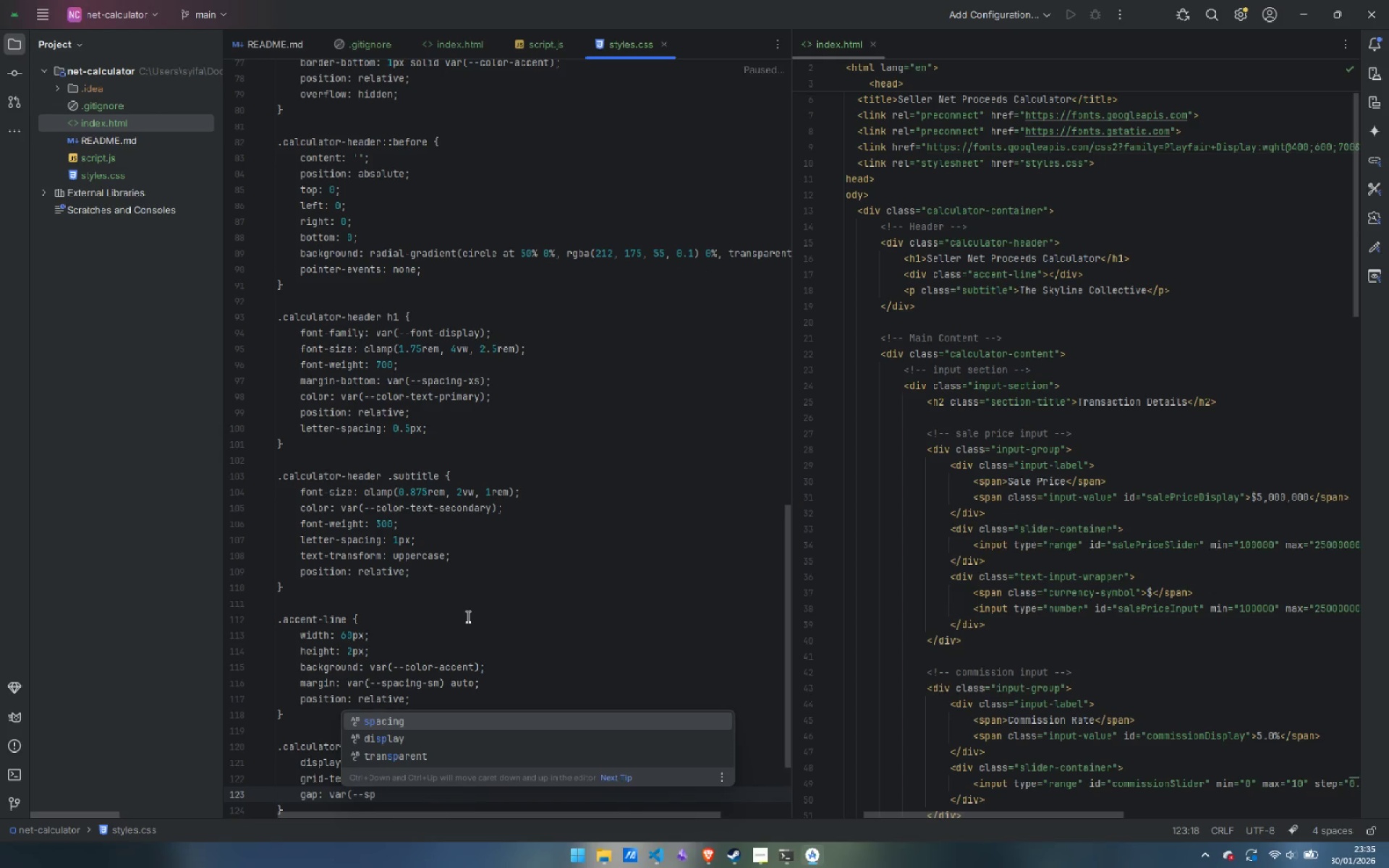 
key(Enter)
 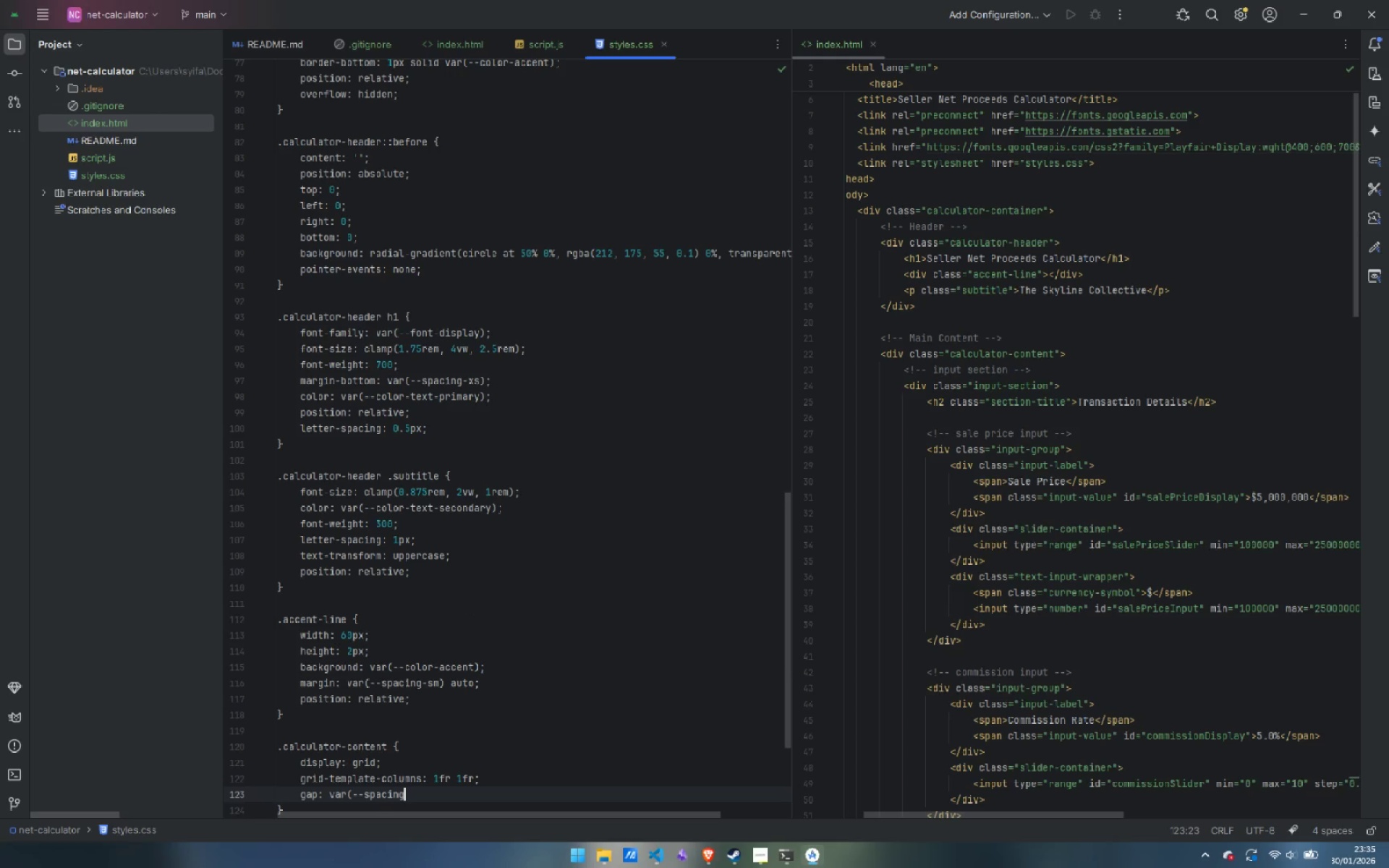 
type(-lg);)
 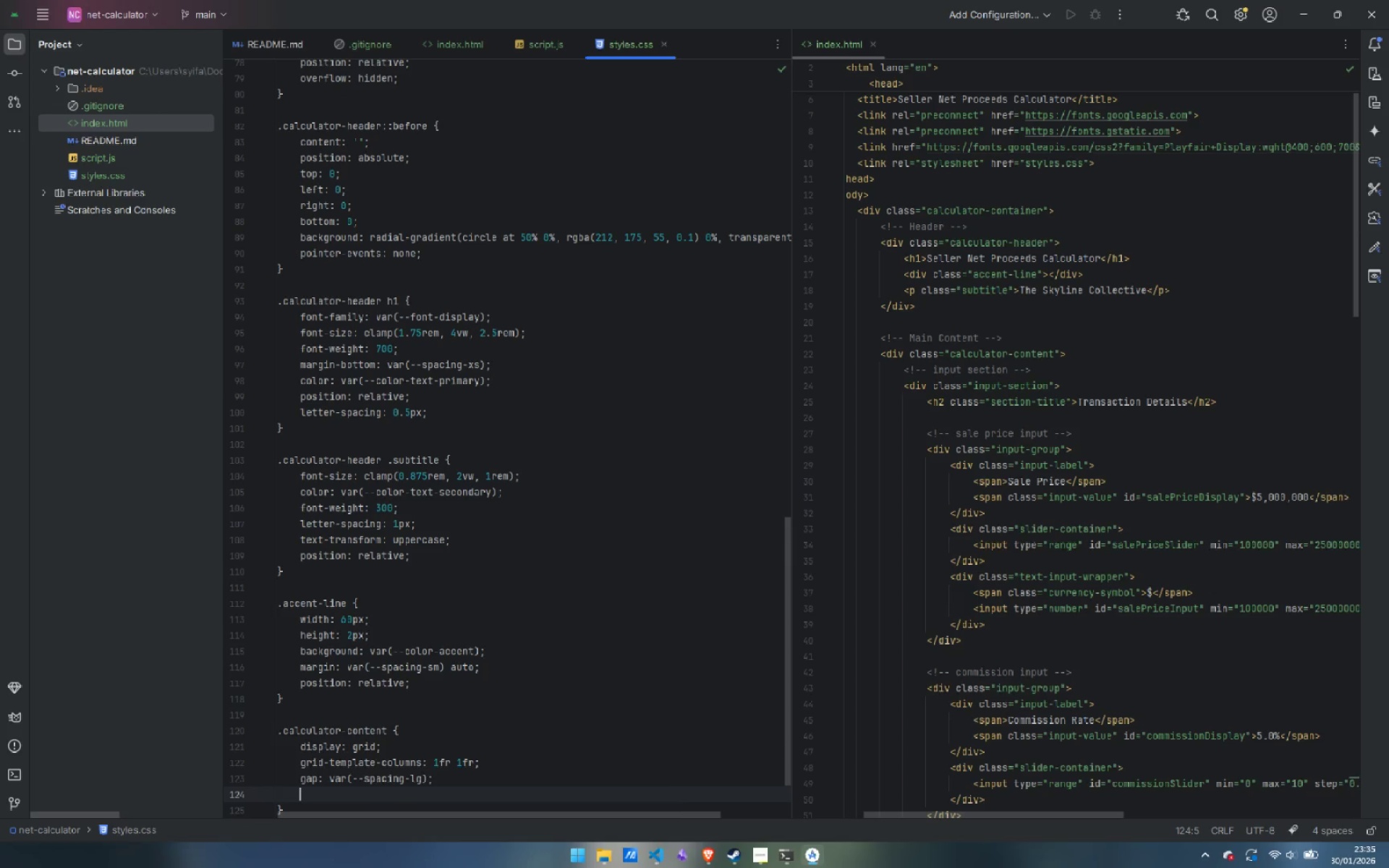 
 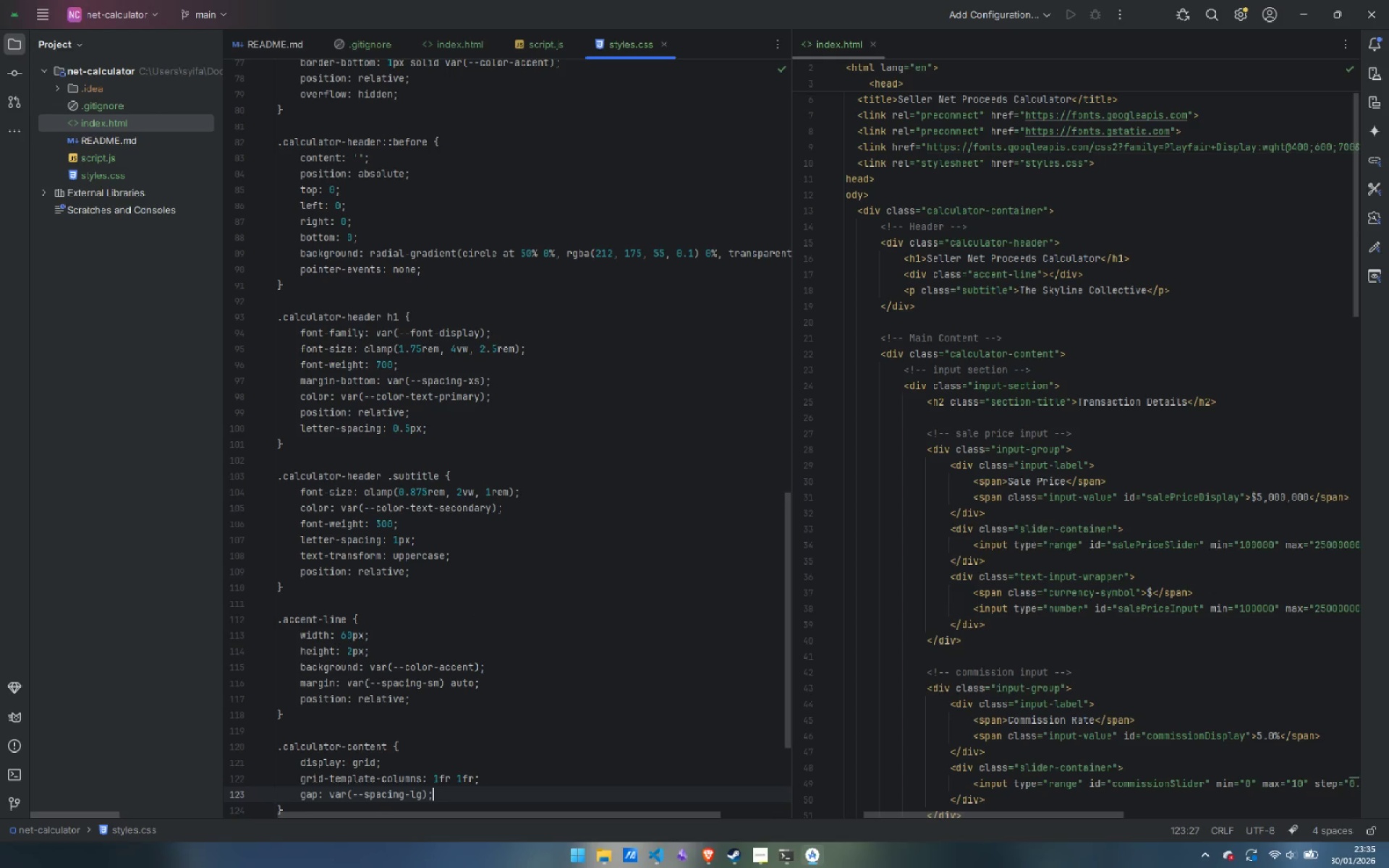 
key(Enter)
 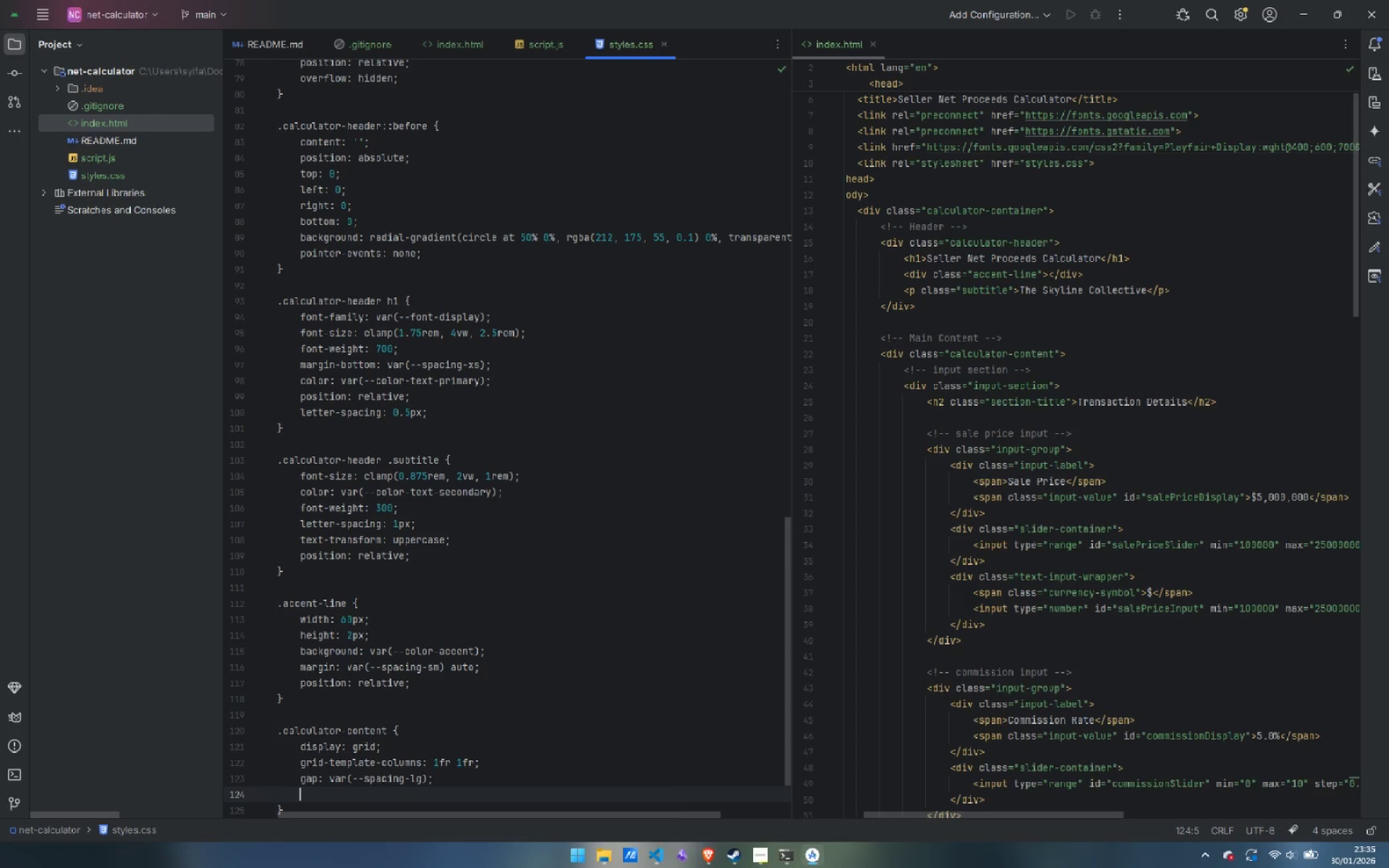 
type(padding: a)
key(Backspace)
type(var()
 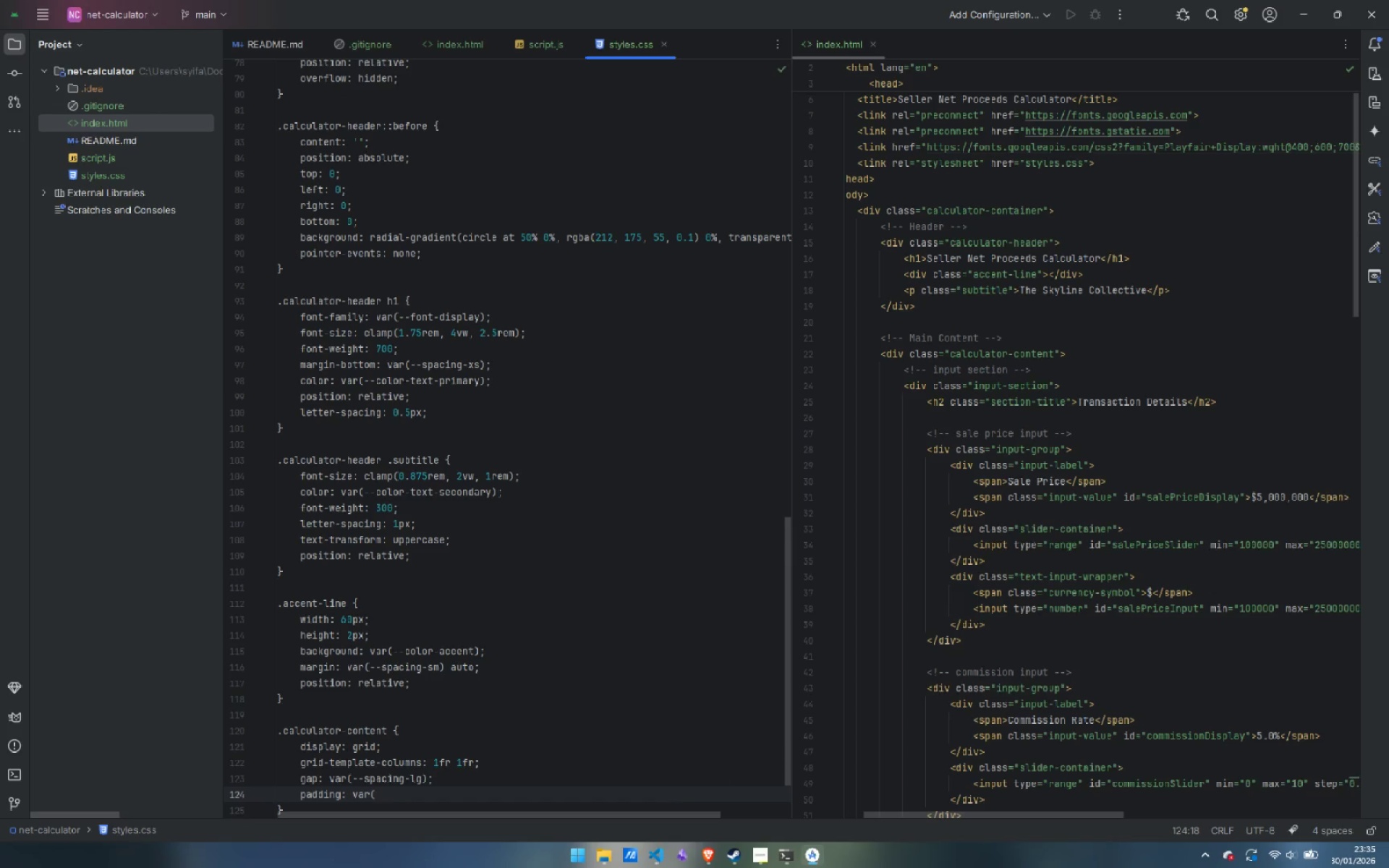 
key(Minus)
 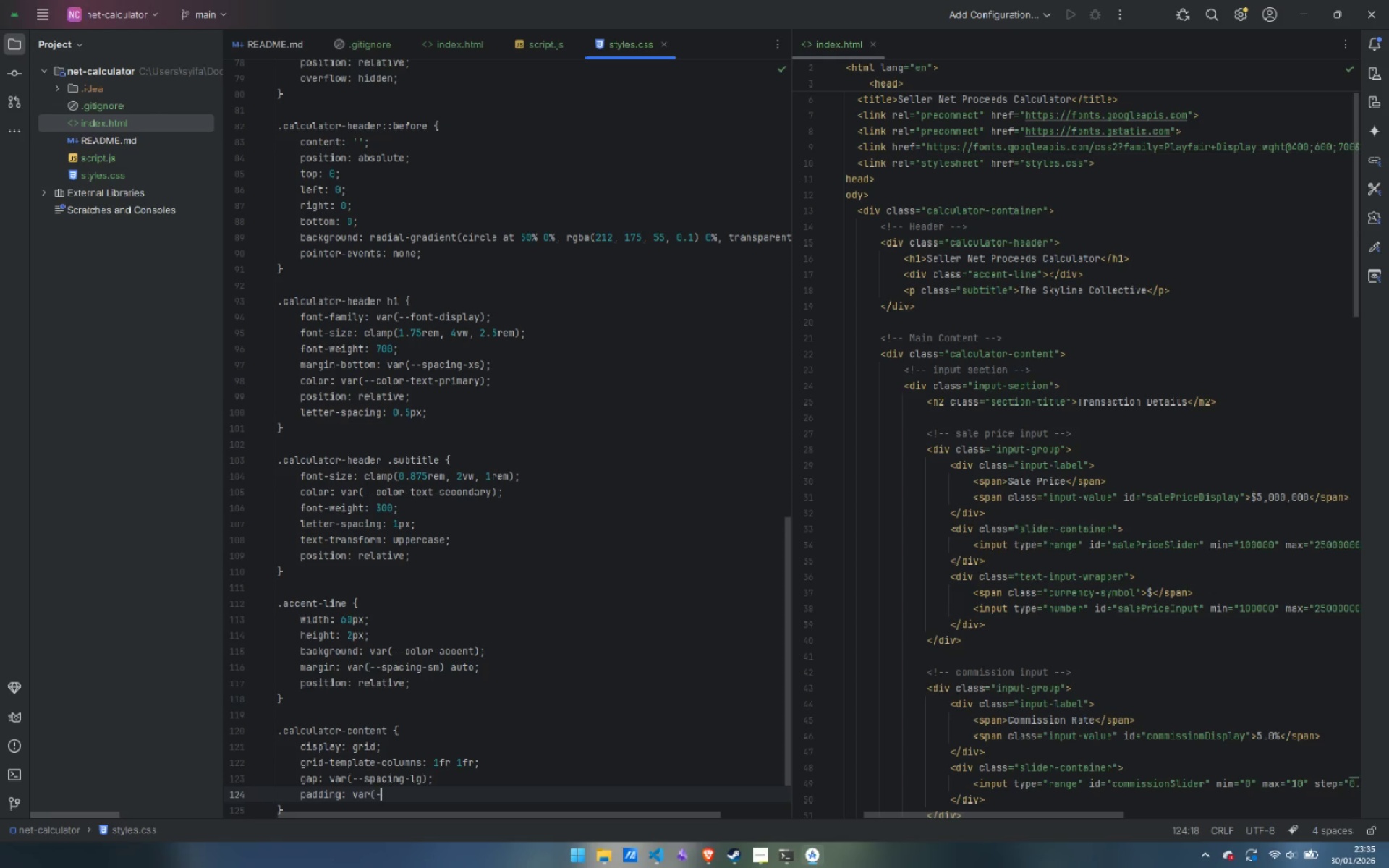 
key(Minus)
 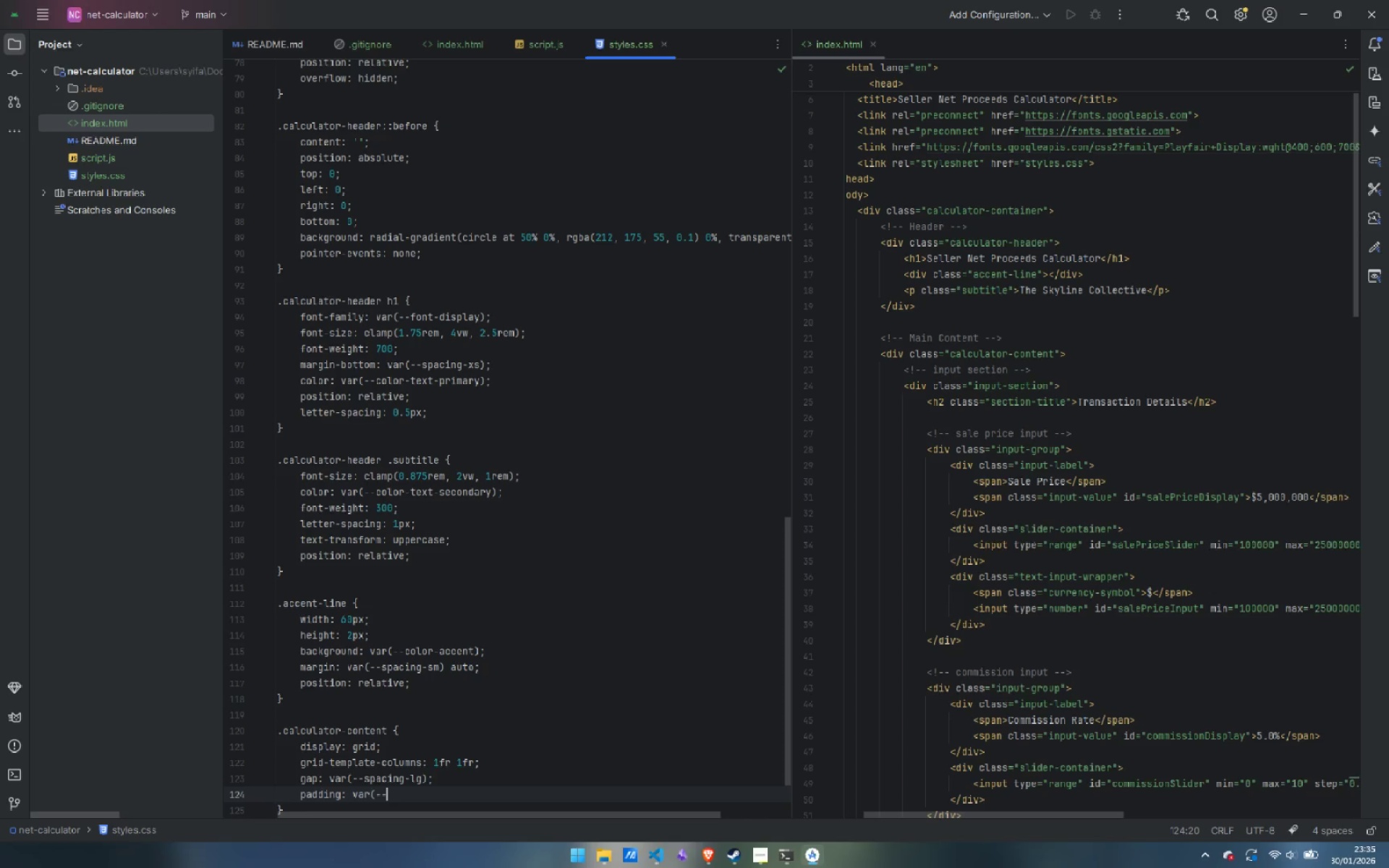 
wait(7.44)
 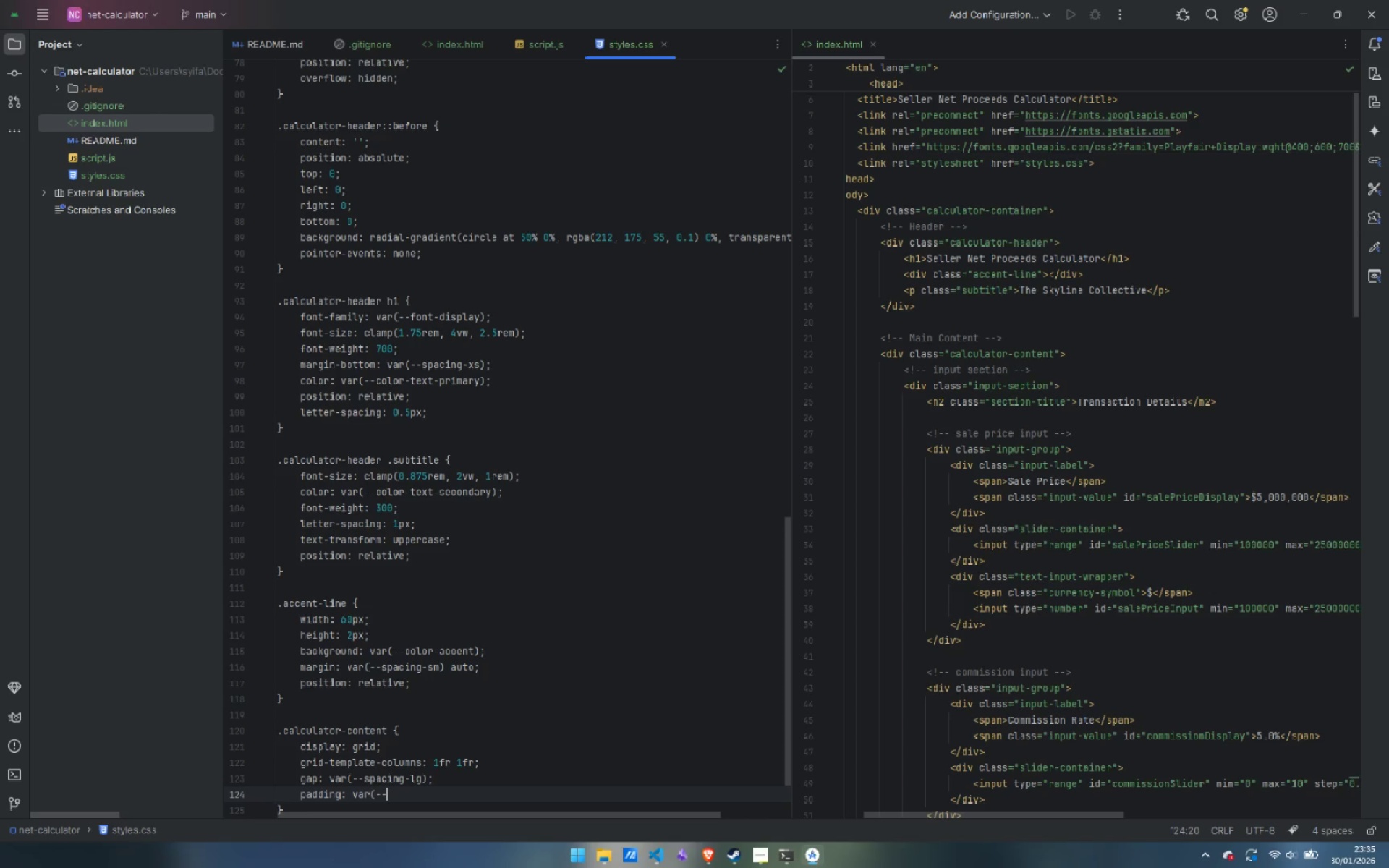 
type(spacing-xl))
 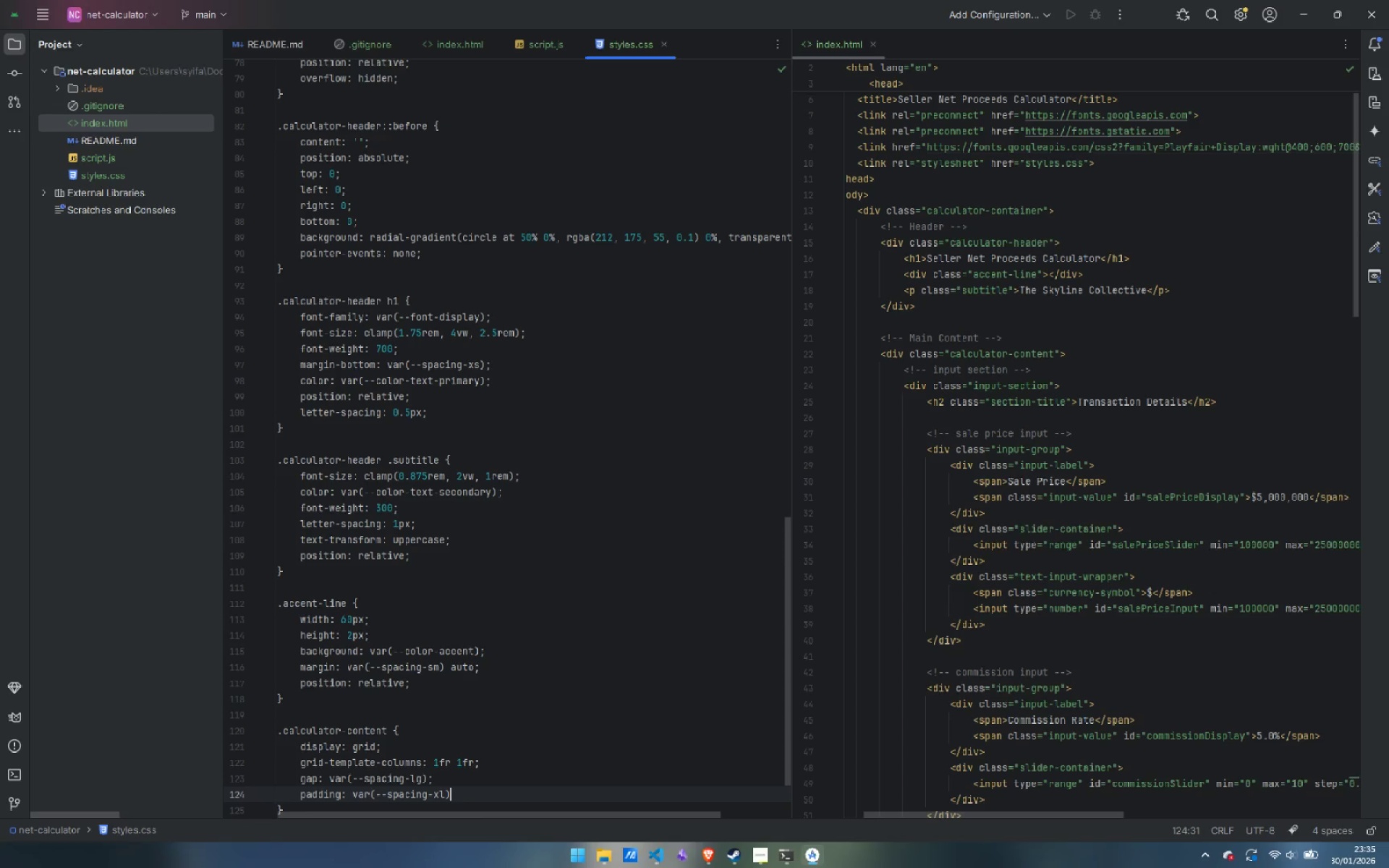 
wait(11.28)
 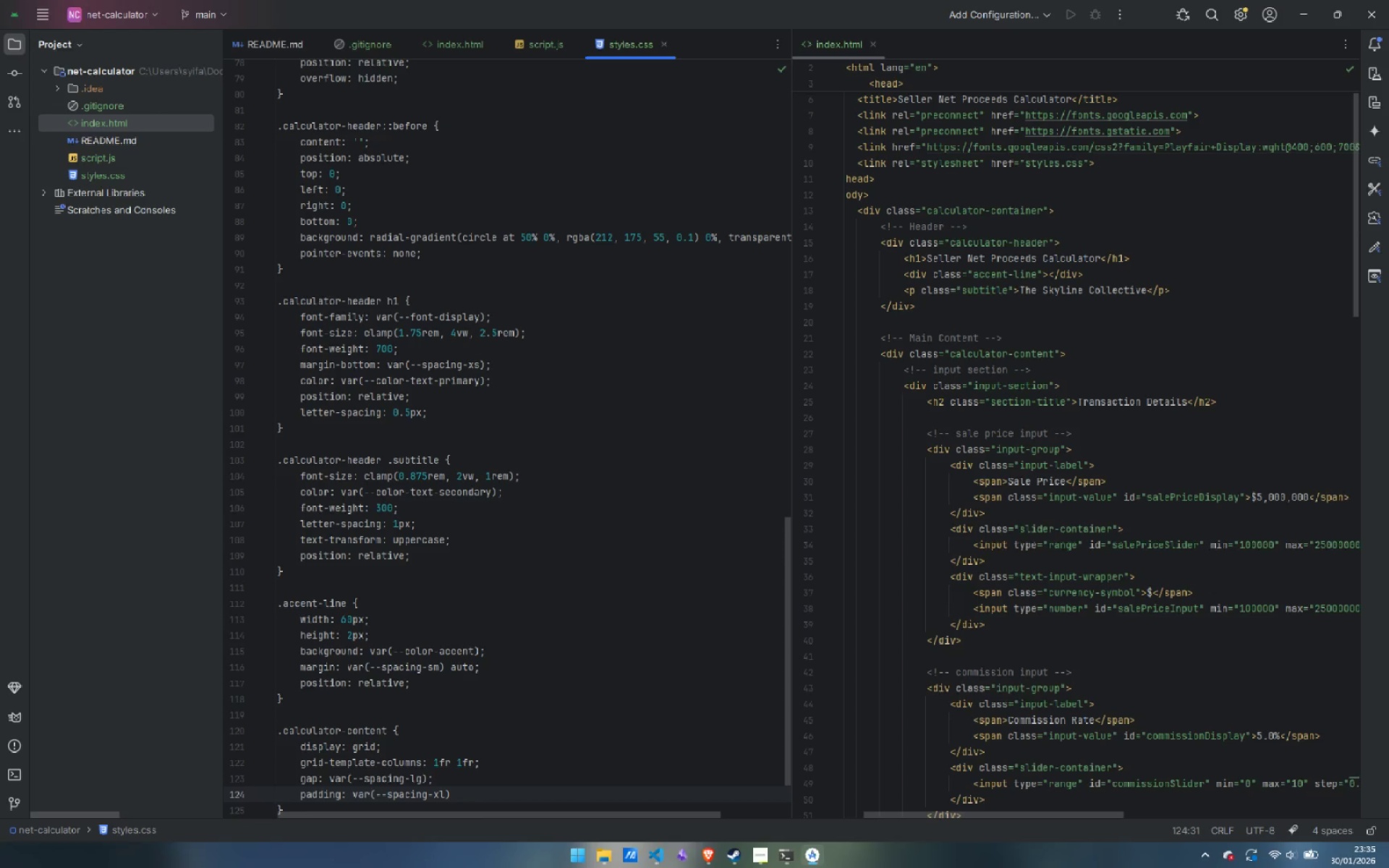 
type( var(--spacing-lg);)
 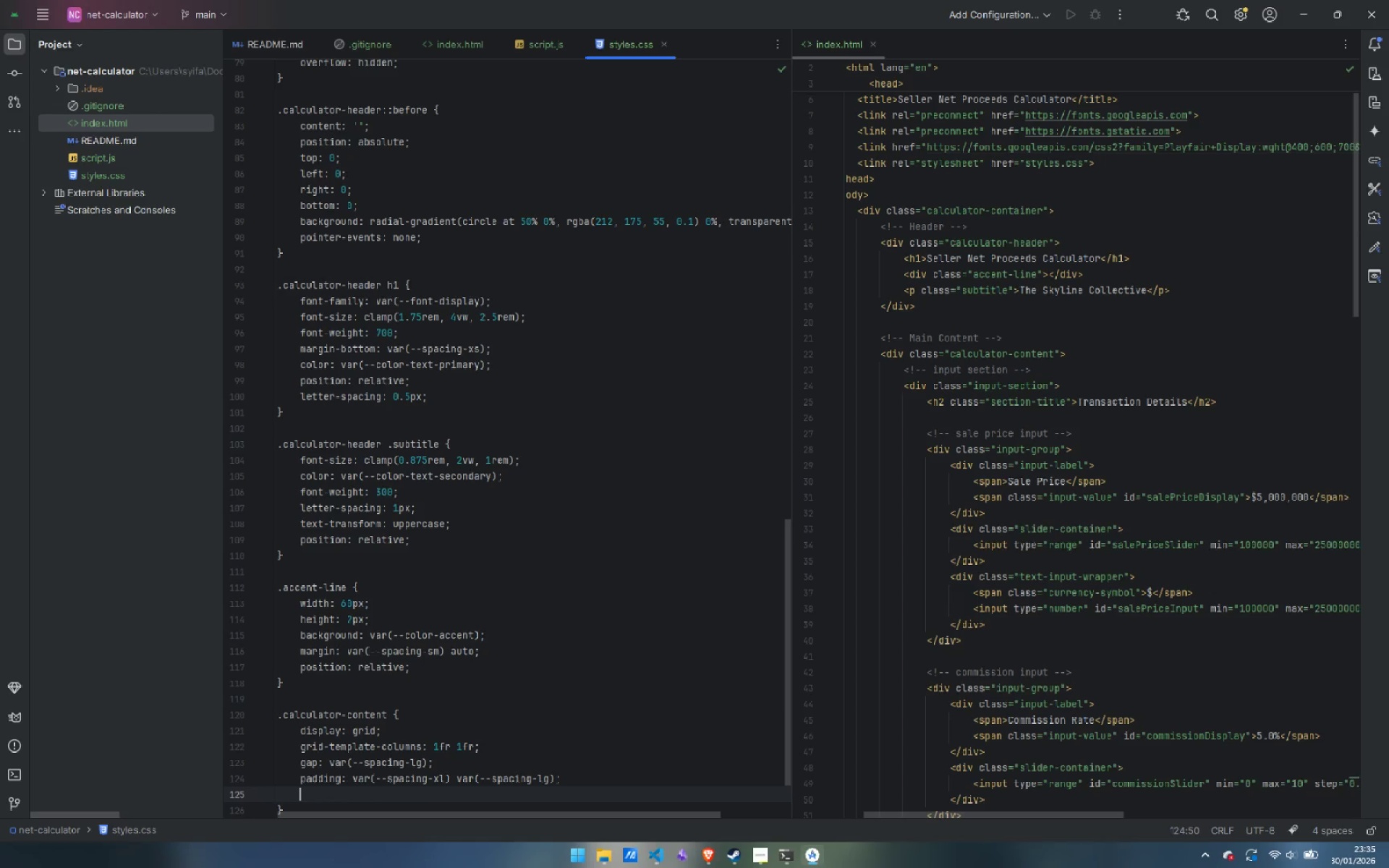 
key(Enter)
 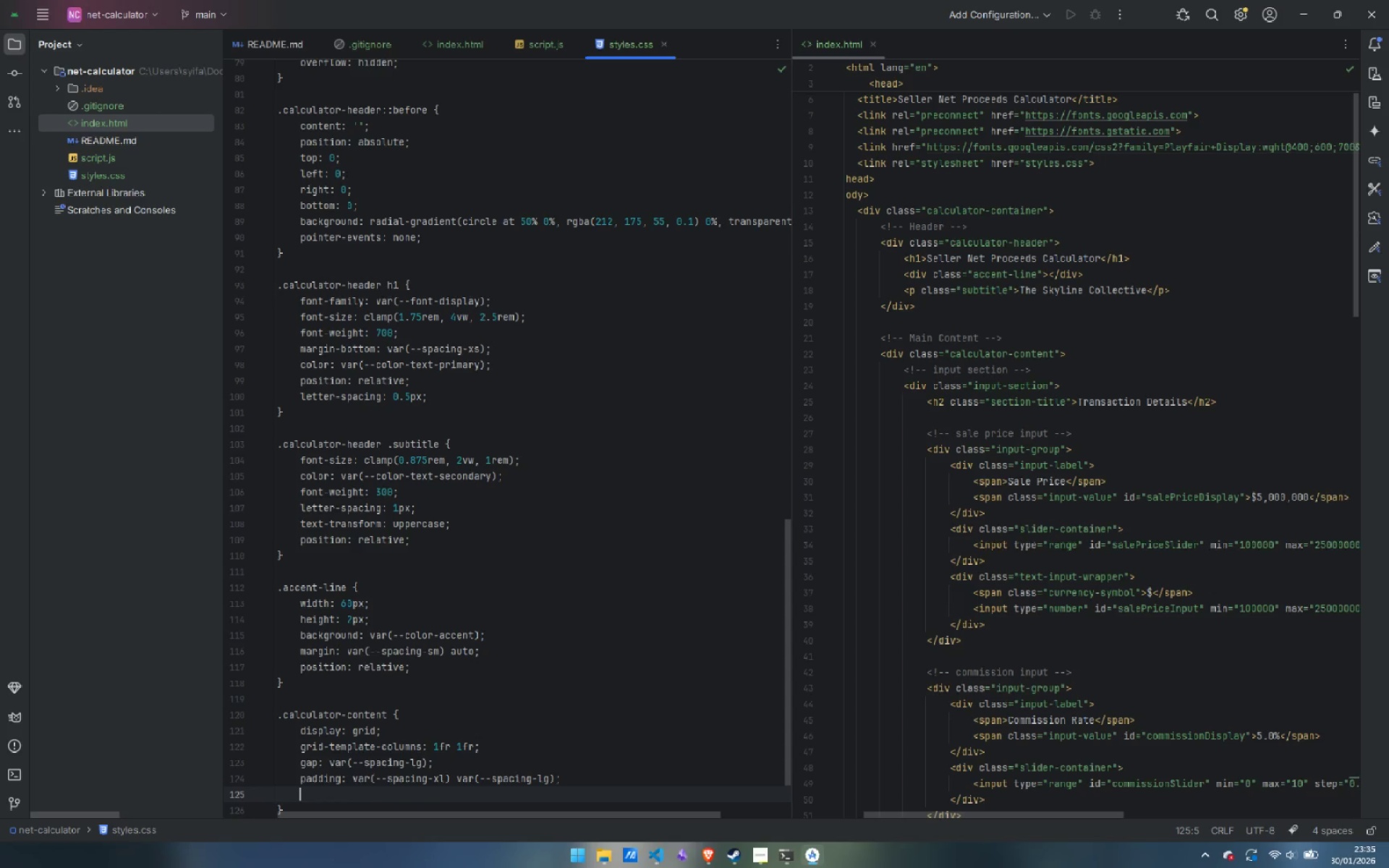 
key(Control+Backspace)
 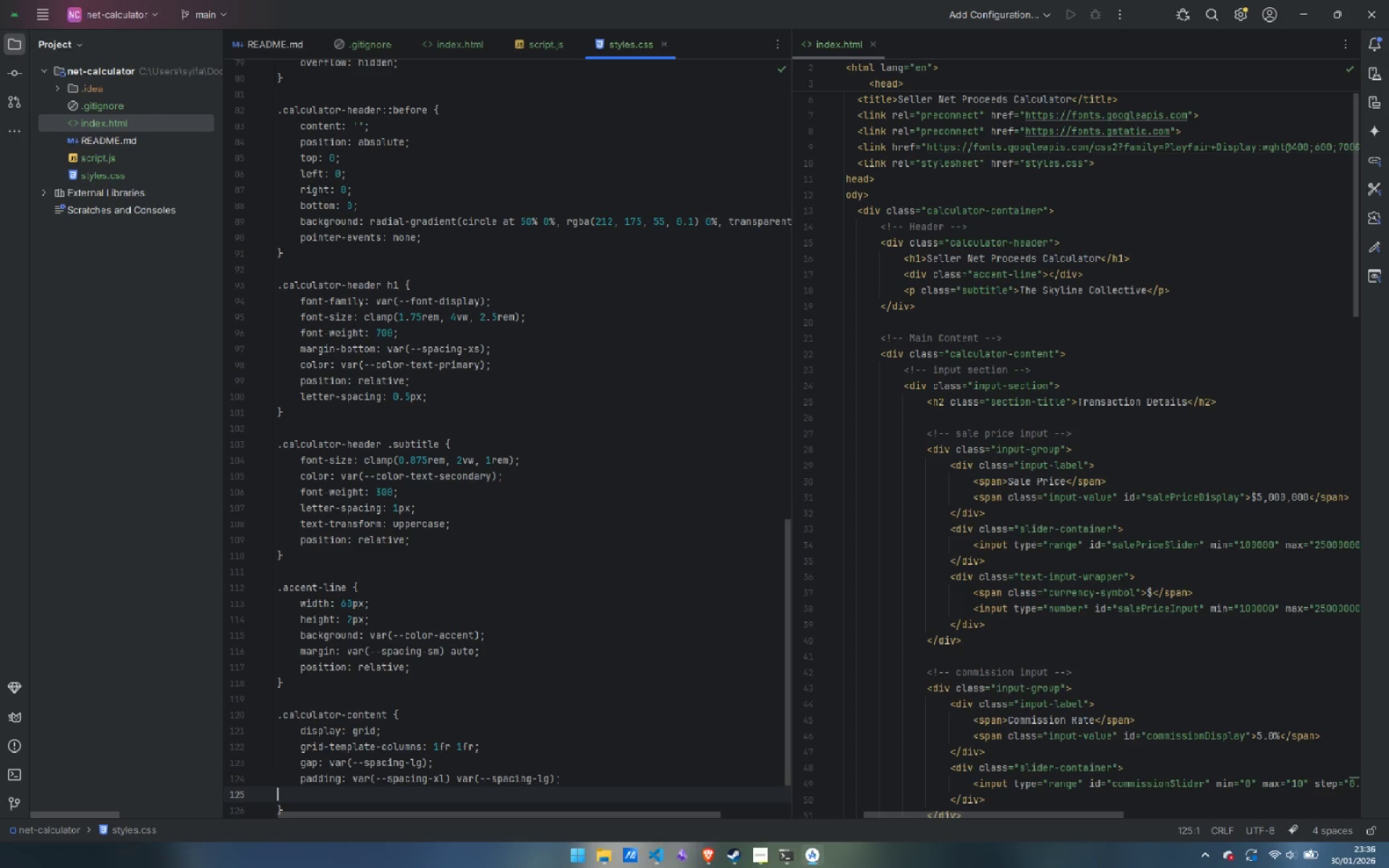 
key(Backspace)
 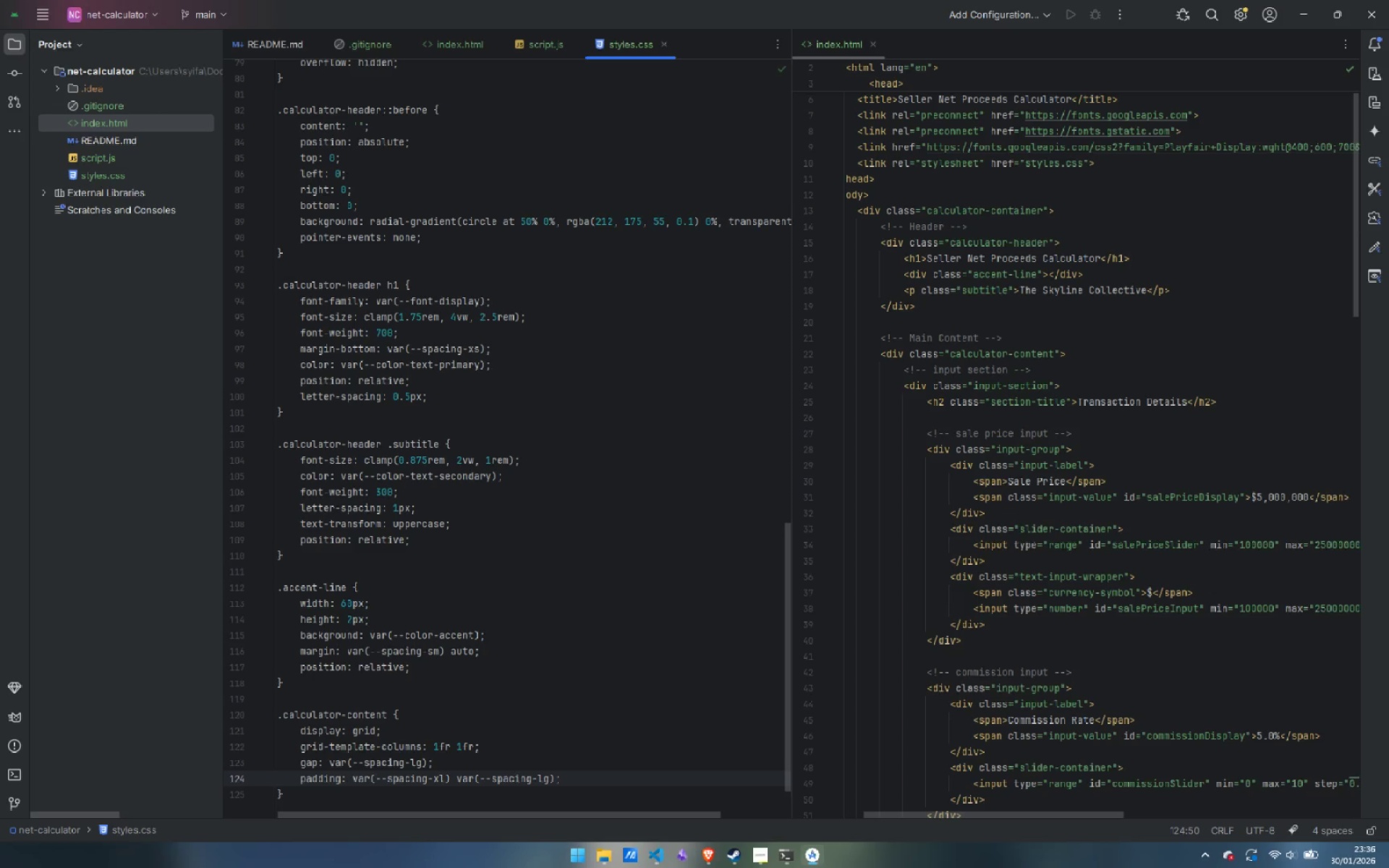 
key(ArrowDown)
 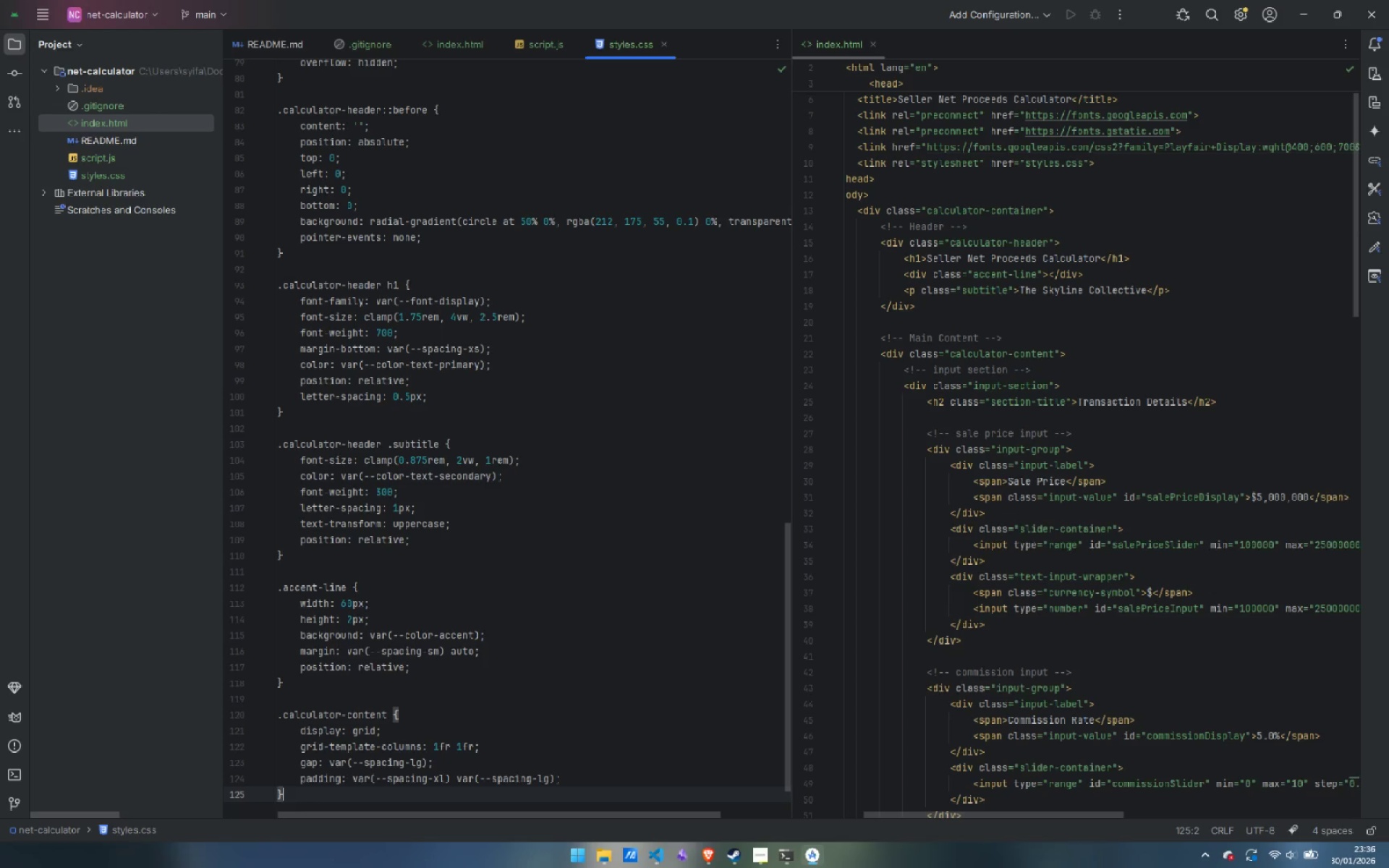 
key(Enter)
 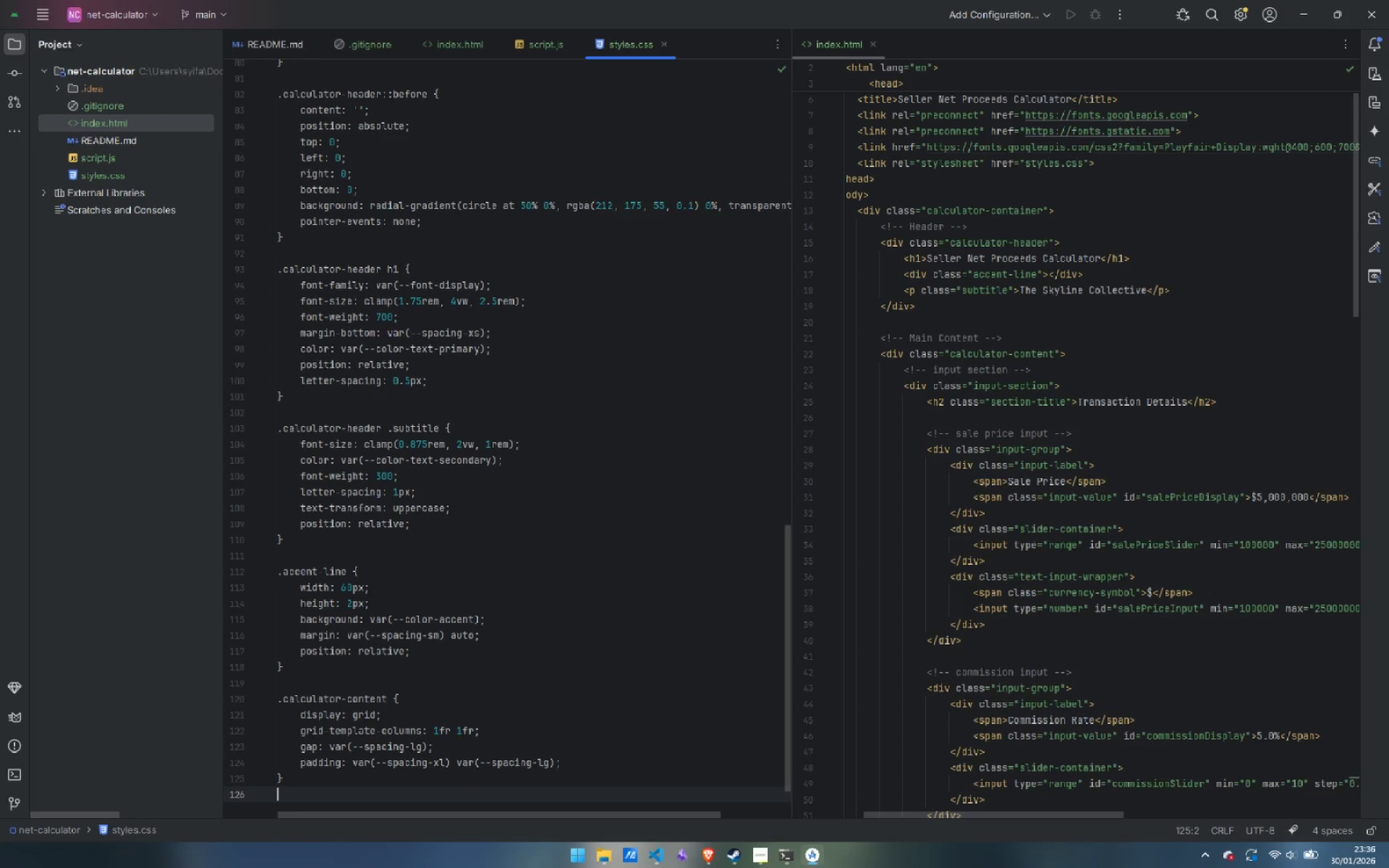 
key(Enter)
 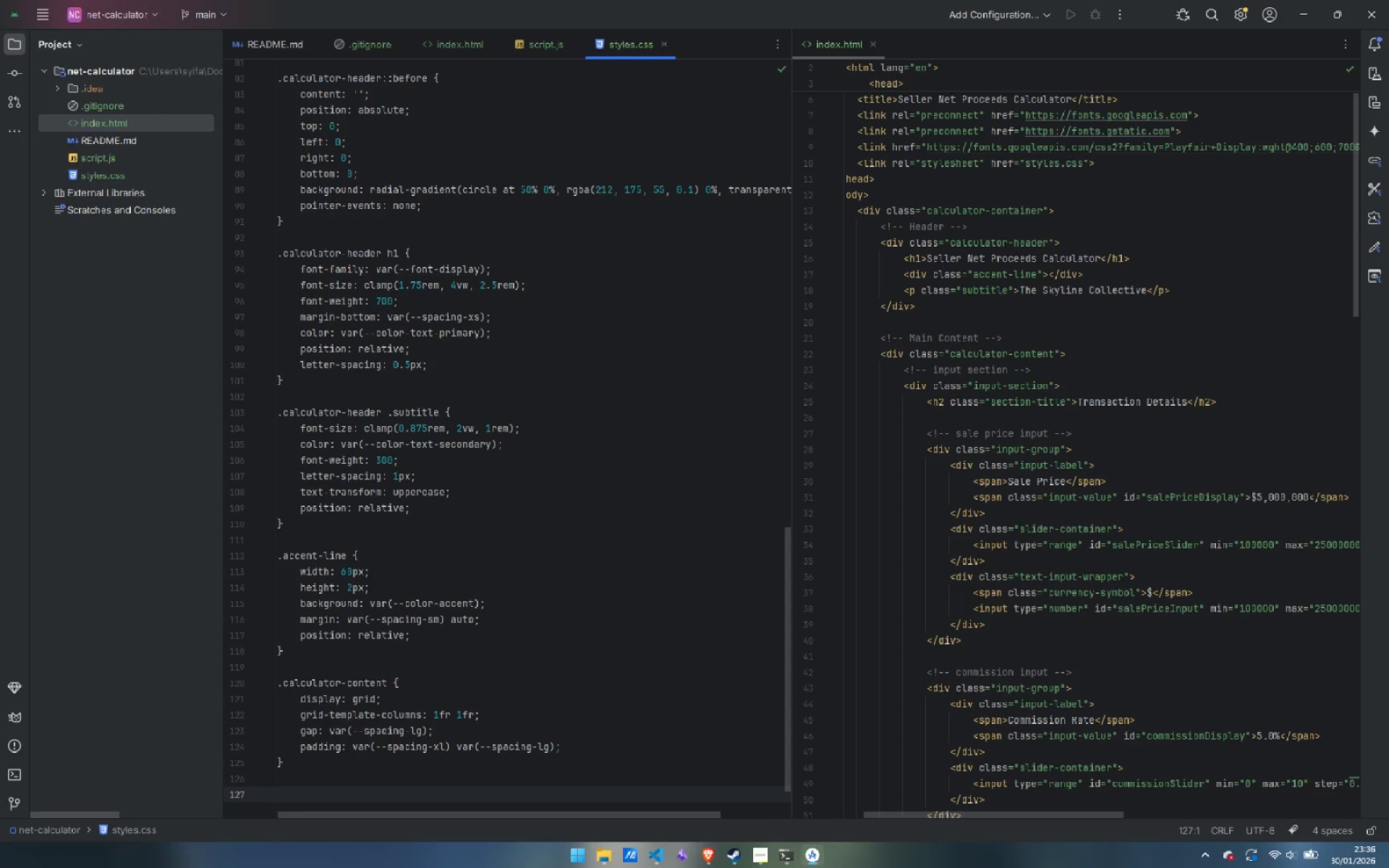 
type(.)
key(Backspace)
type(@media *)
 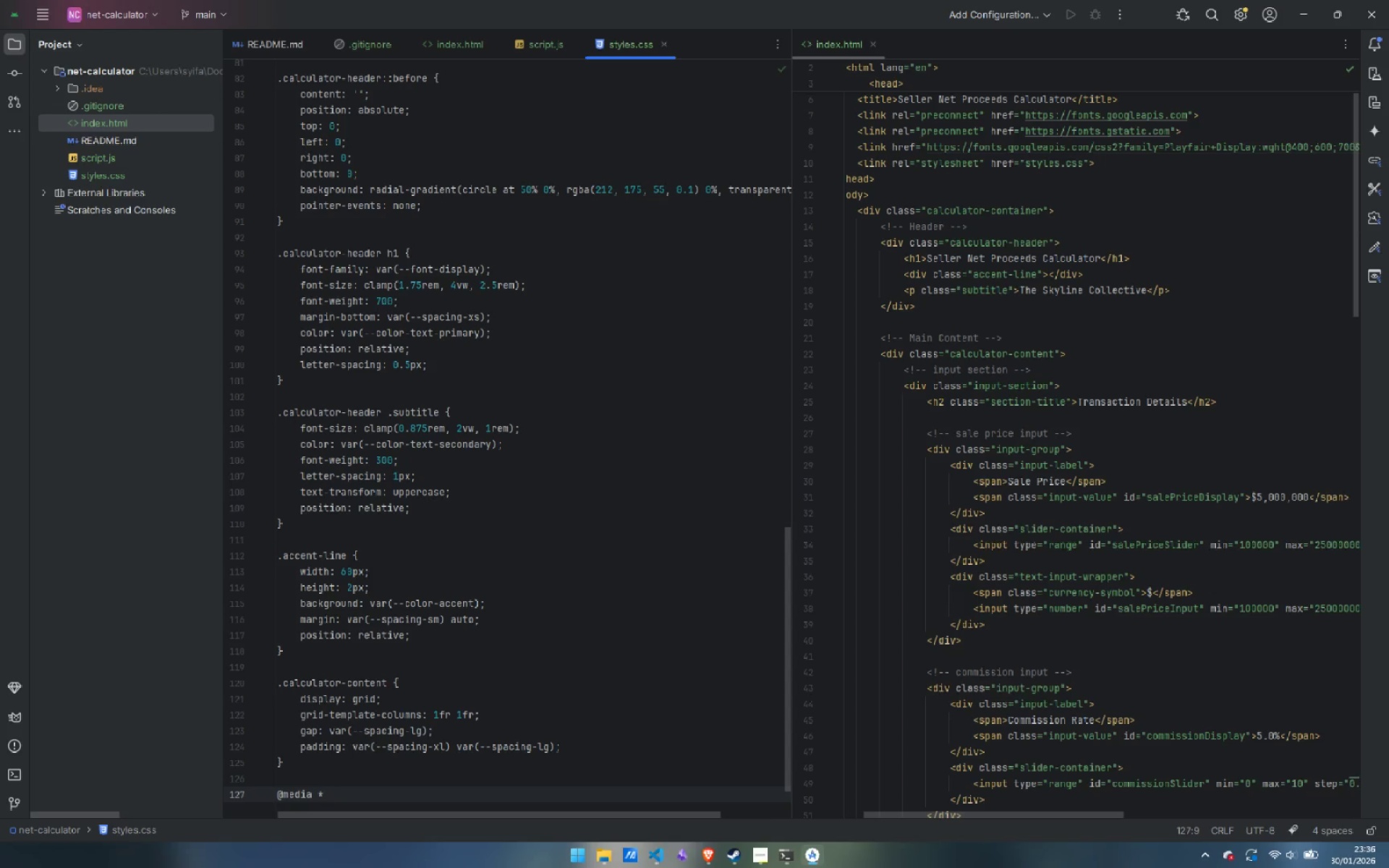 
key(Backspace)
type((max-width: 768px) {)
 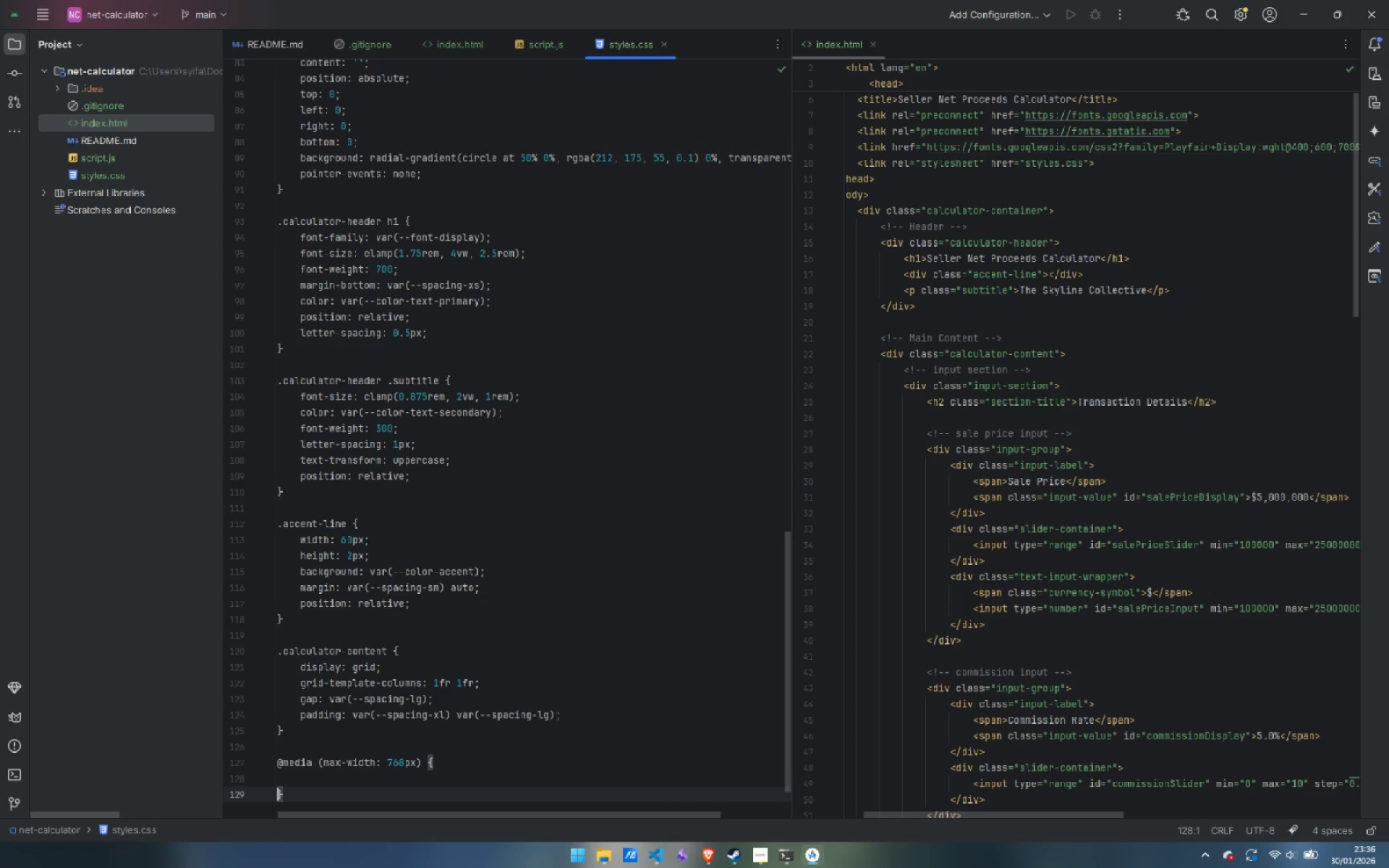 
 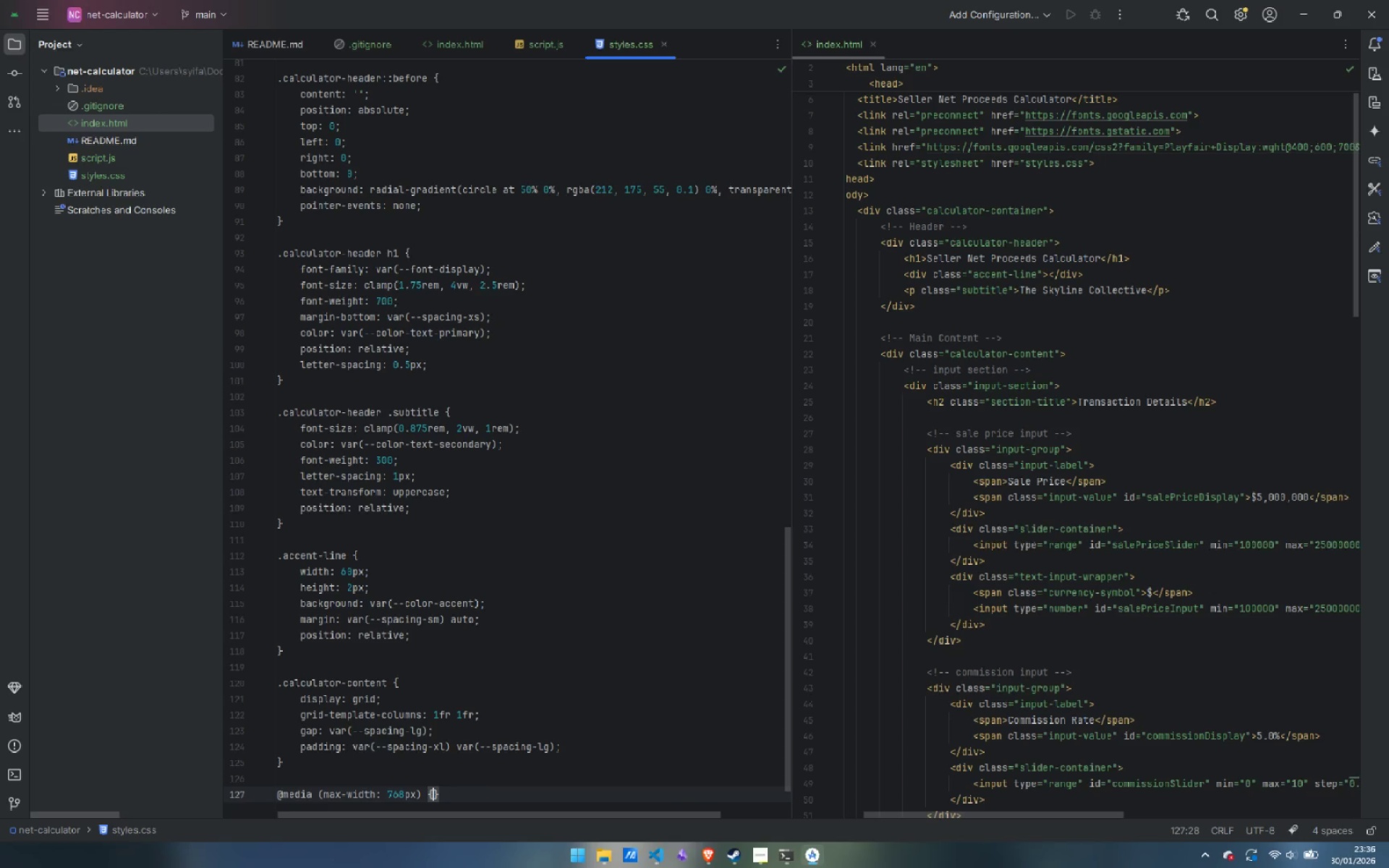 
key(Enter)
 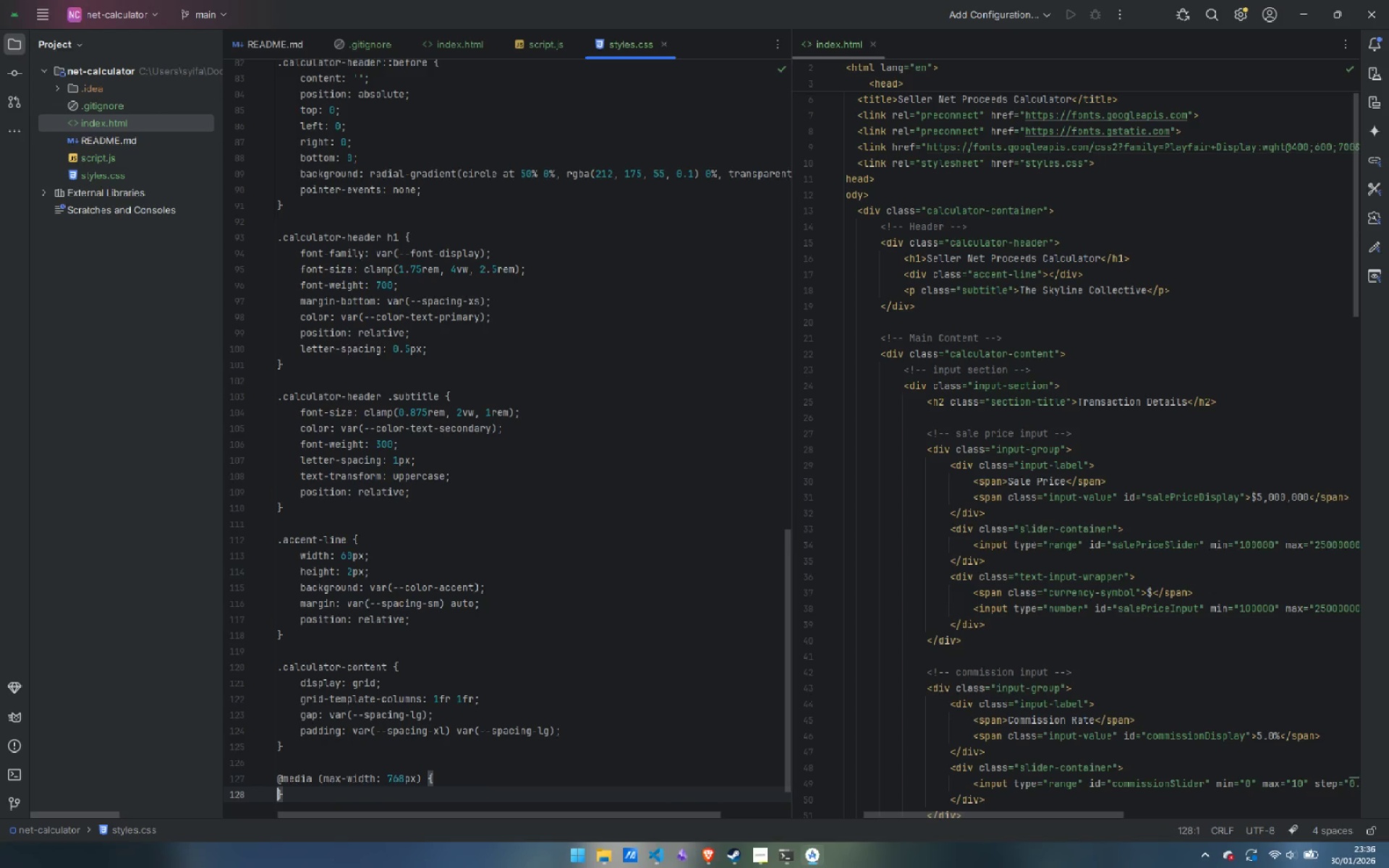 
key(Enter)
 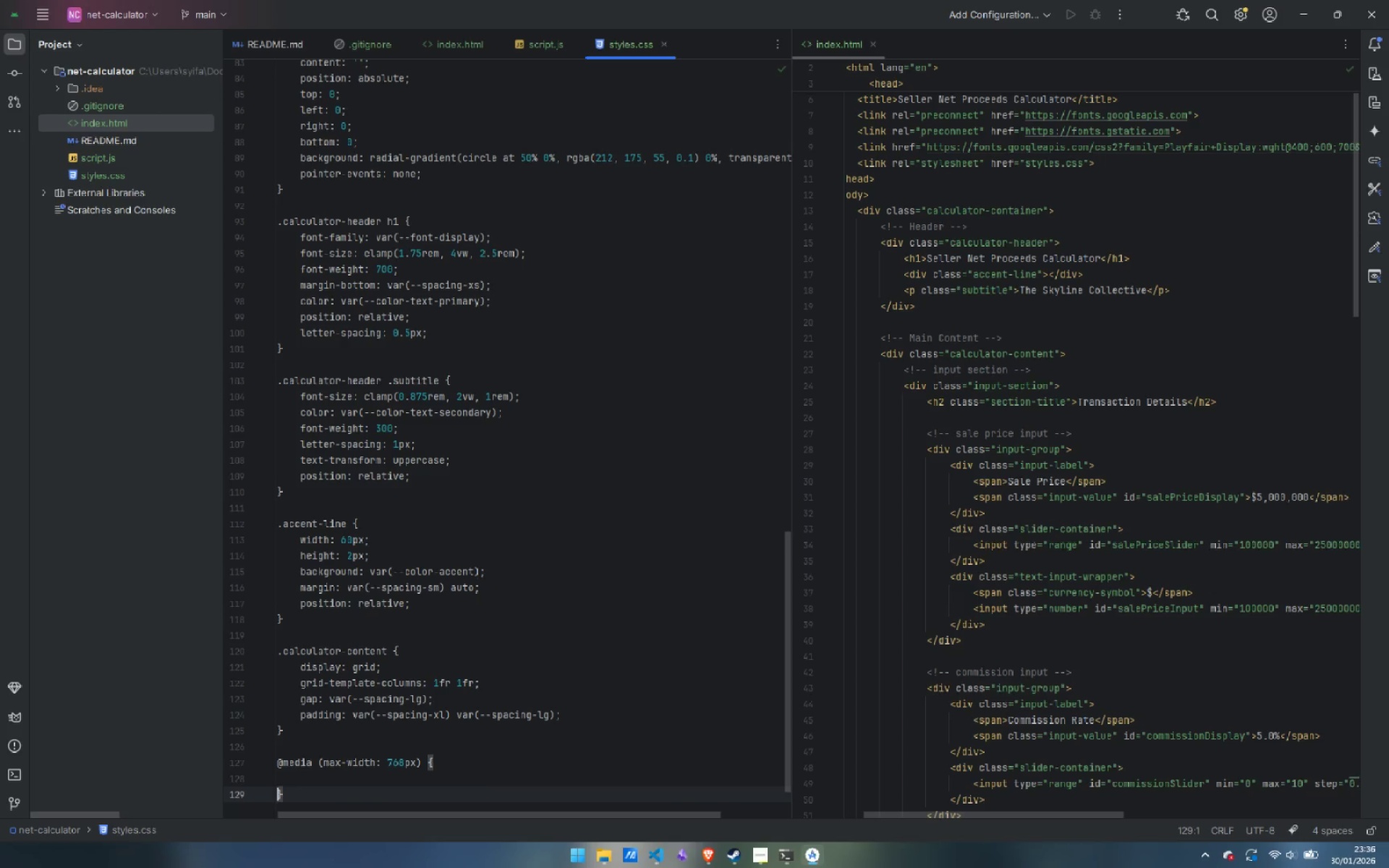 
key(ArrowUp)
 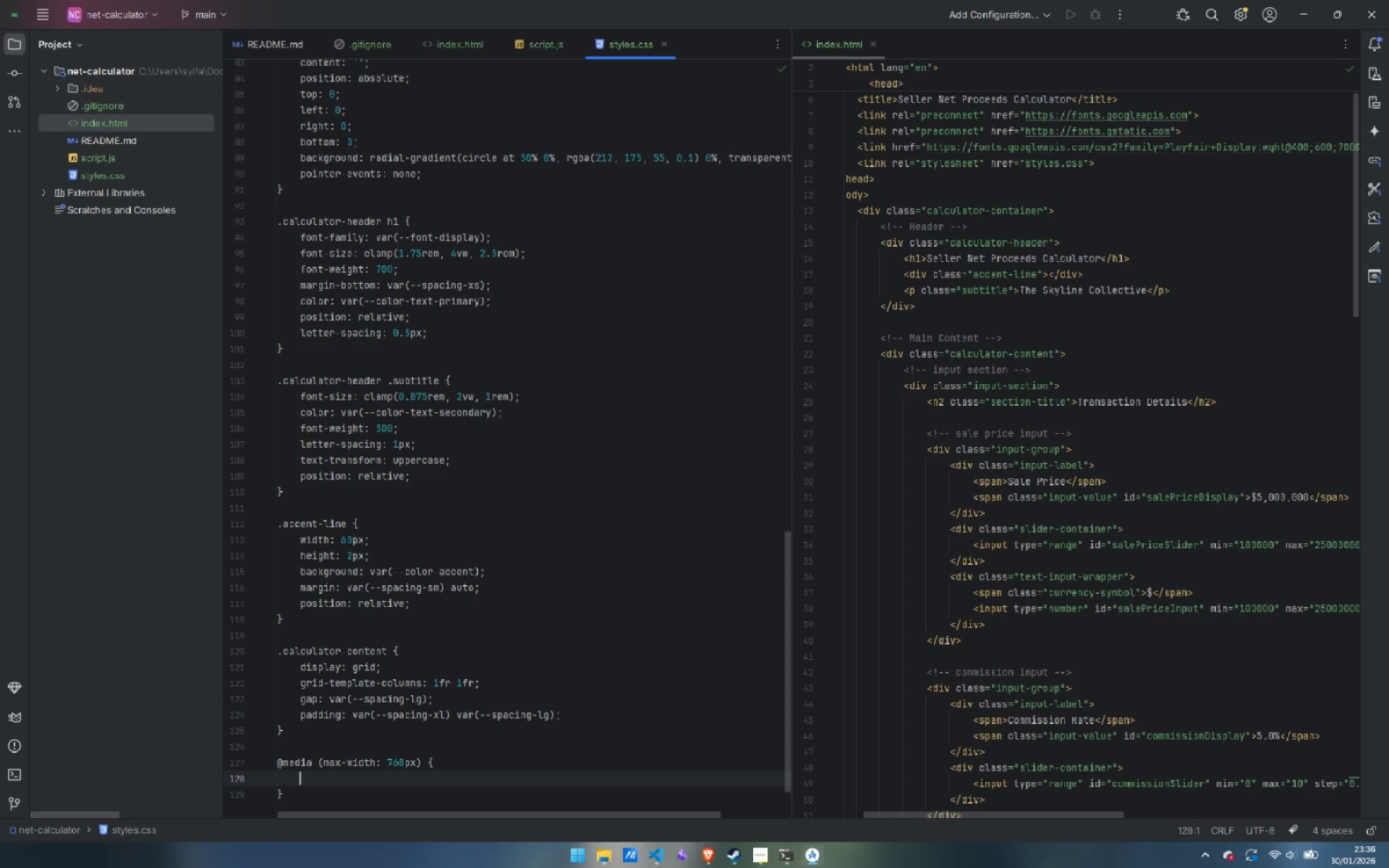 
key(Tab)
type(.calculator-content {)
 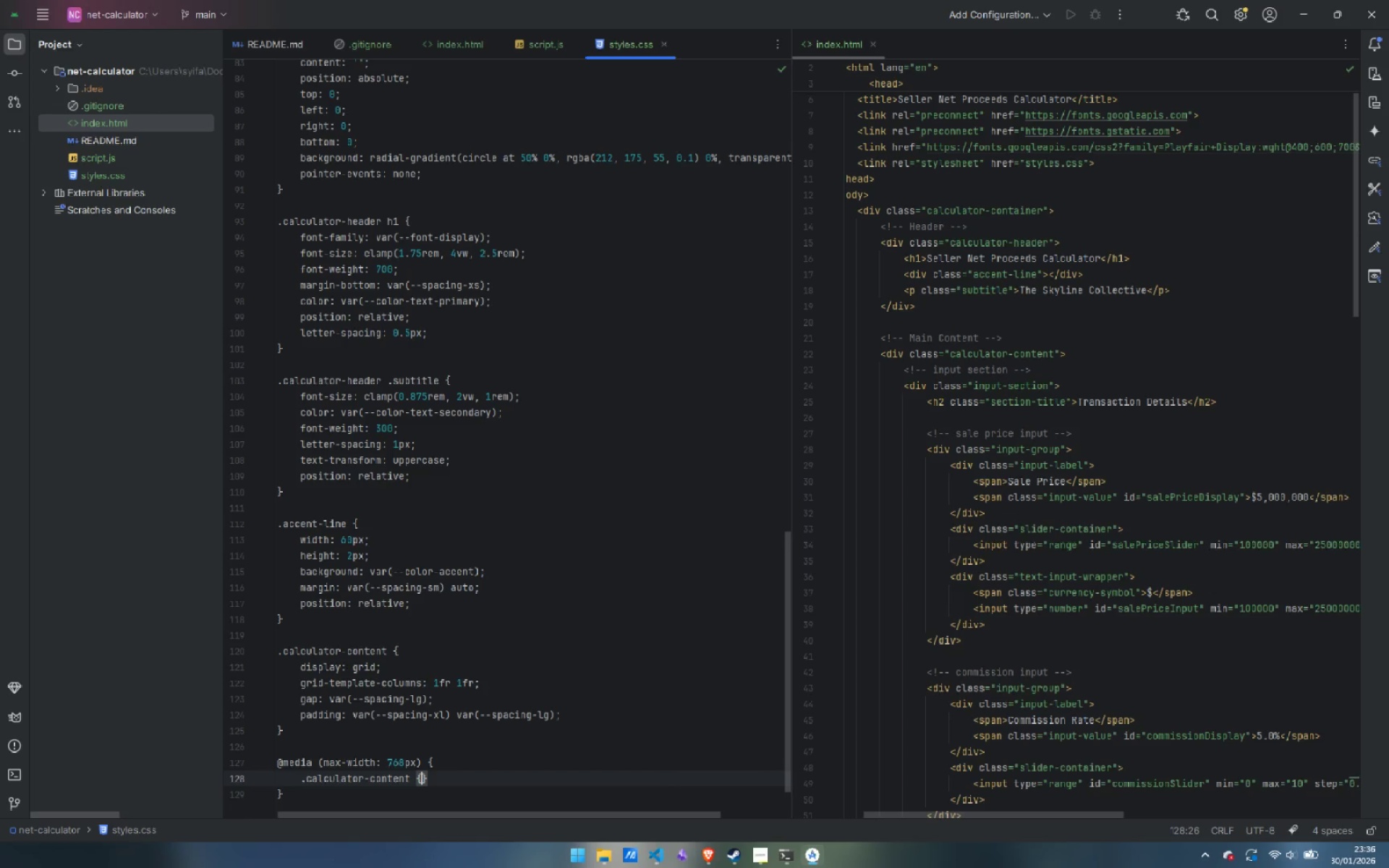 
key(Enter)
 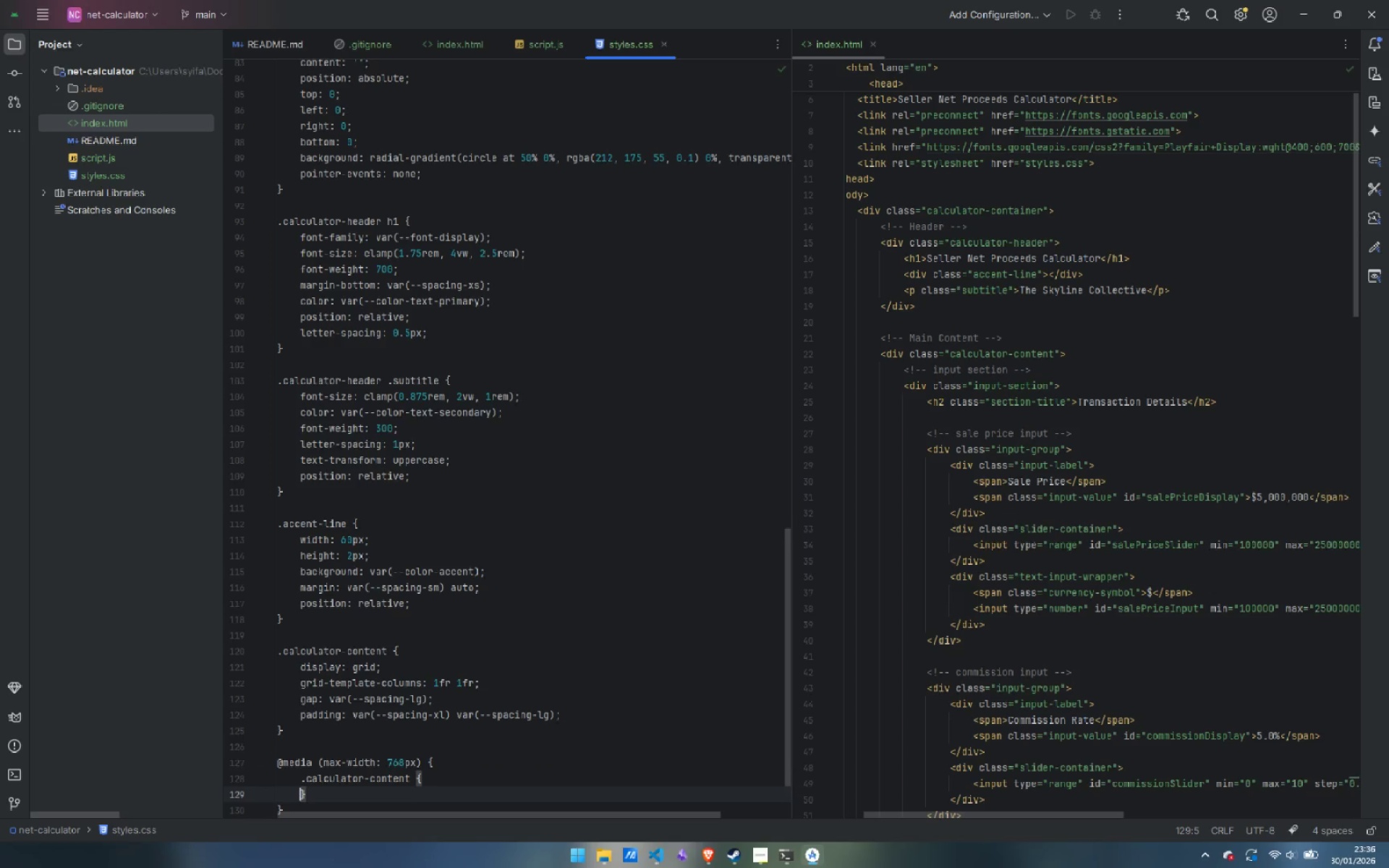 
key(Enter)
 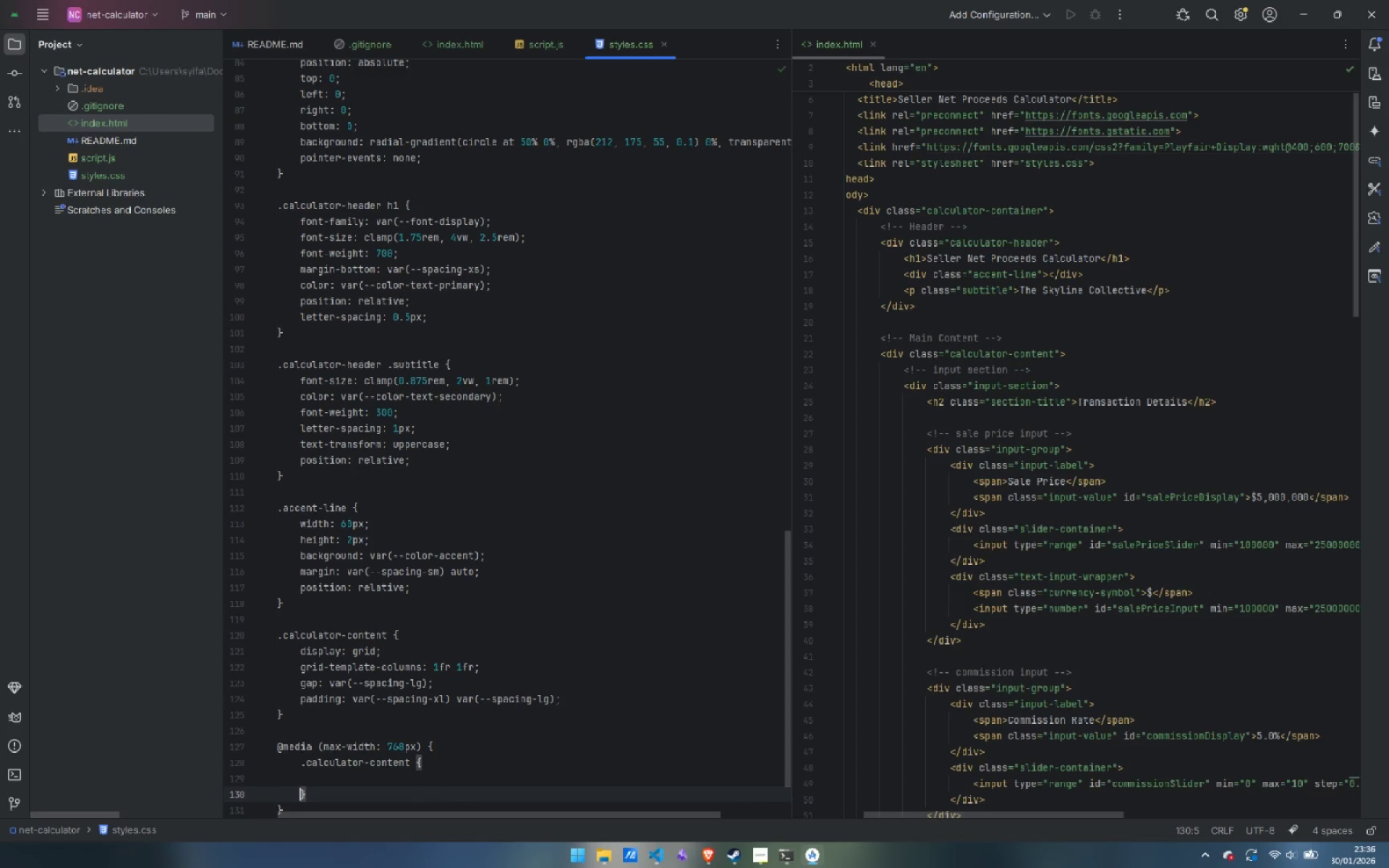 
key(ArrowUp)
 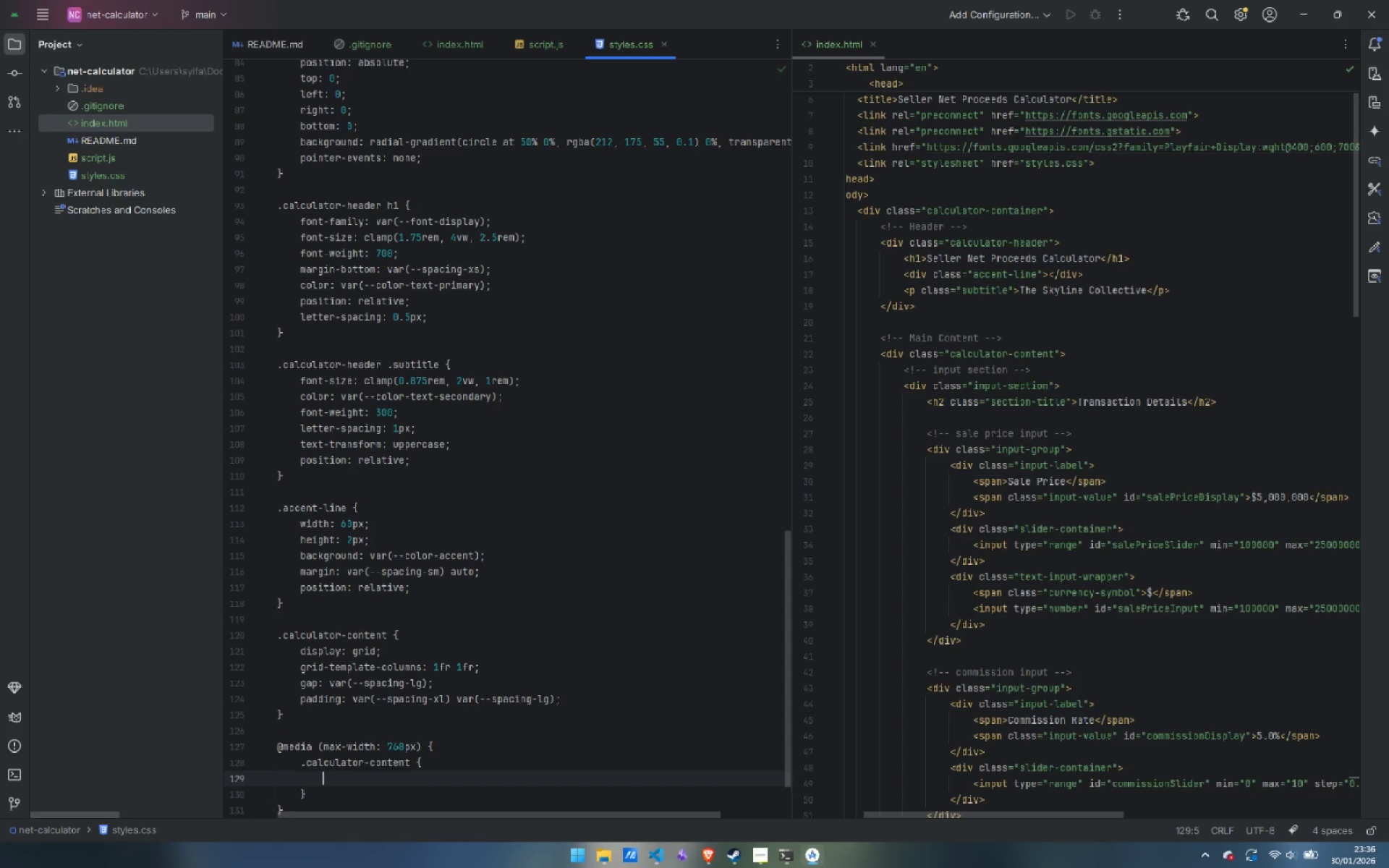 
key(Tab)
type(grid-template-columnsL)
key(Backspace)
type(: 1fr;)
 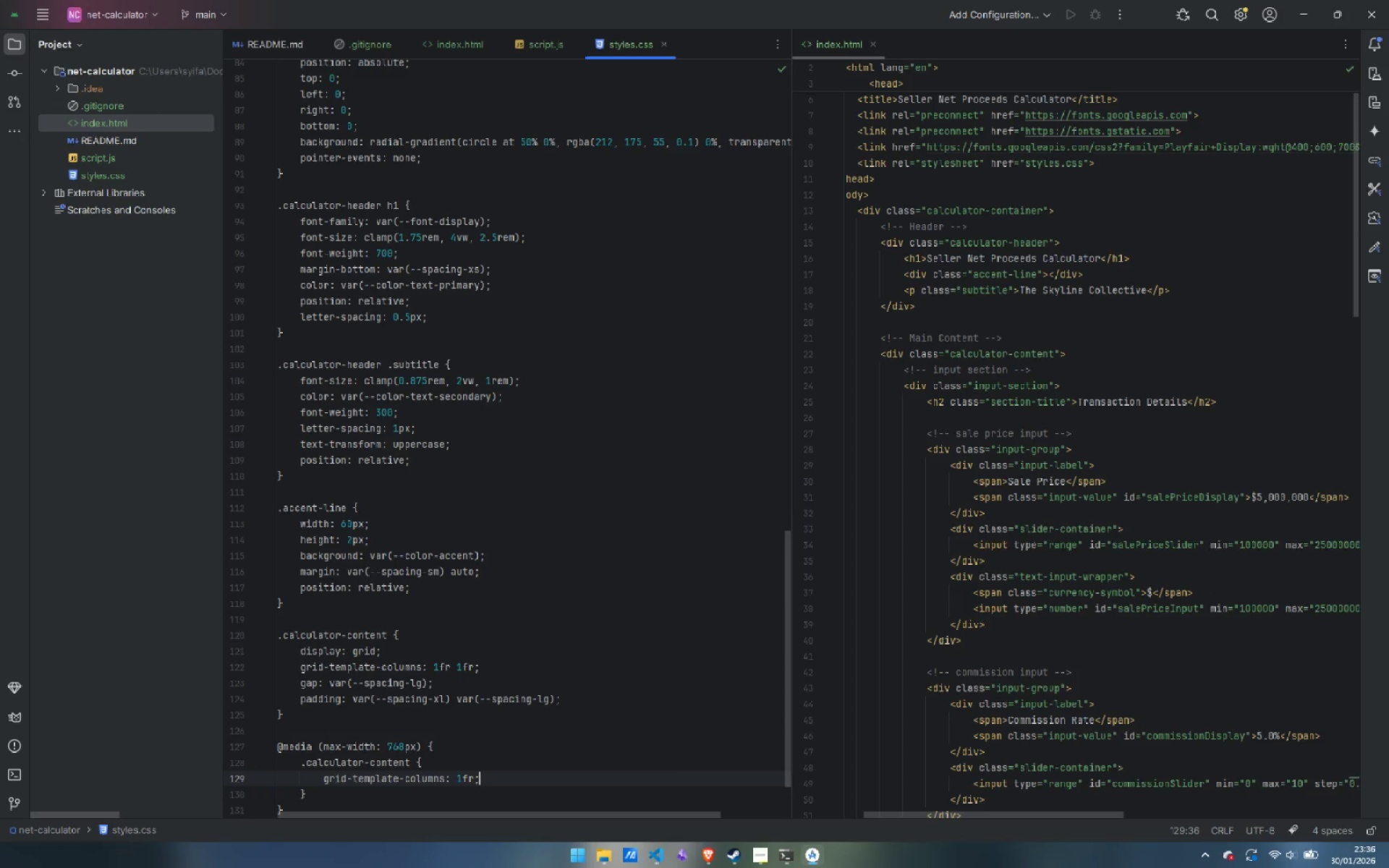 
key(ArrowDown)
 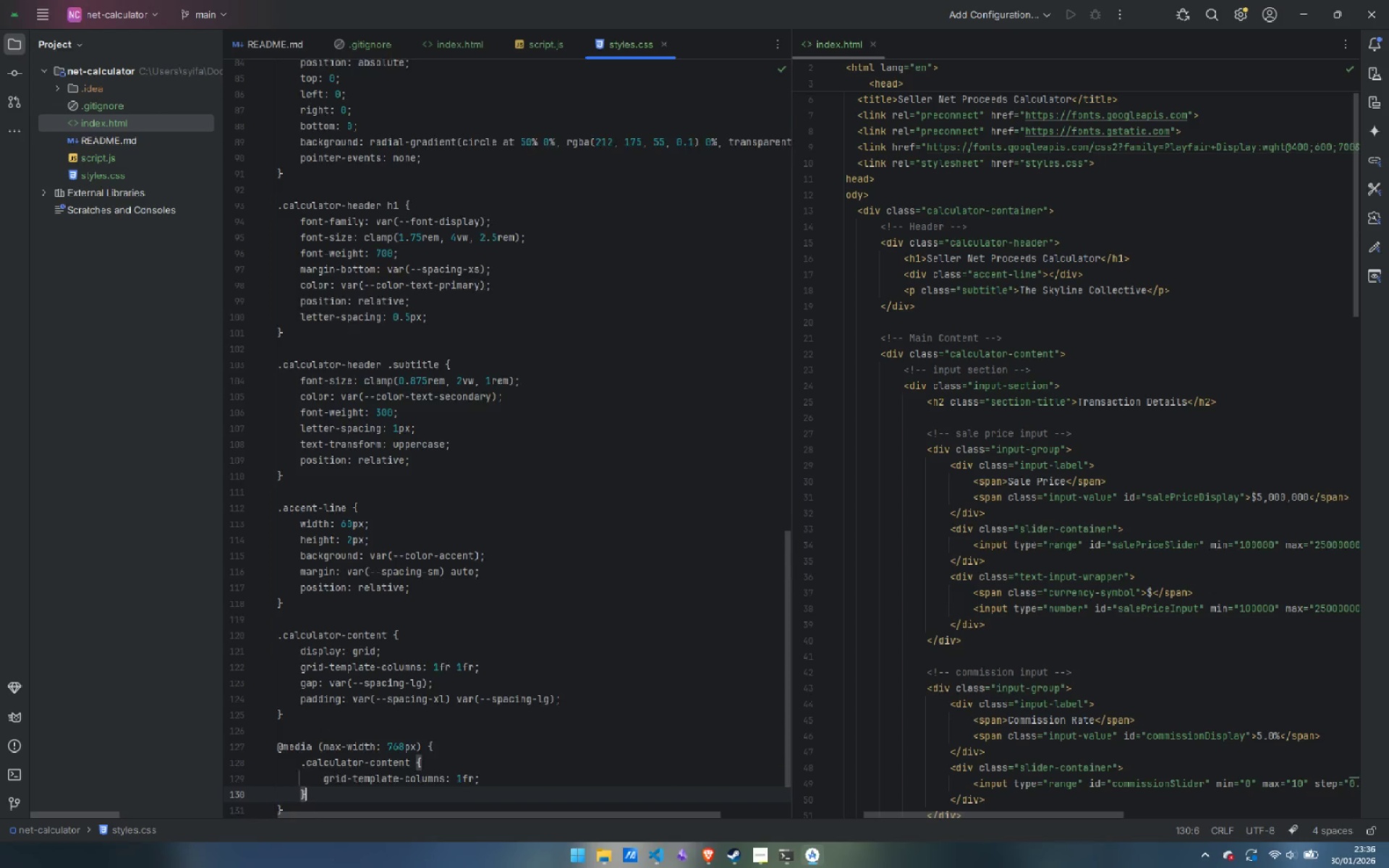 
key(ArrowDown)
 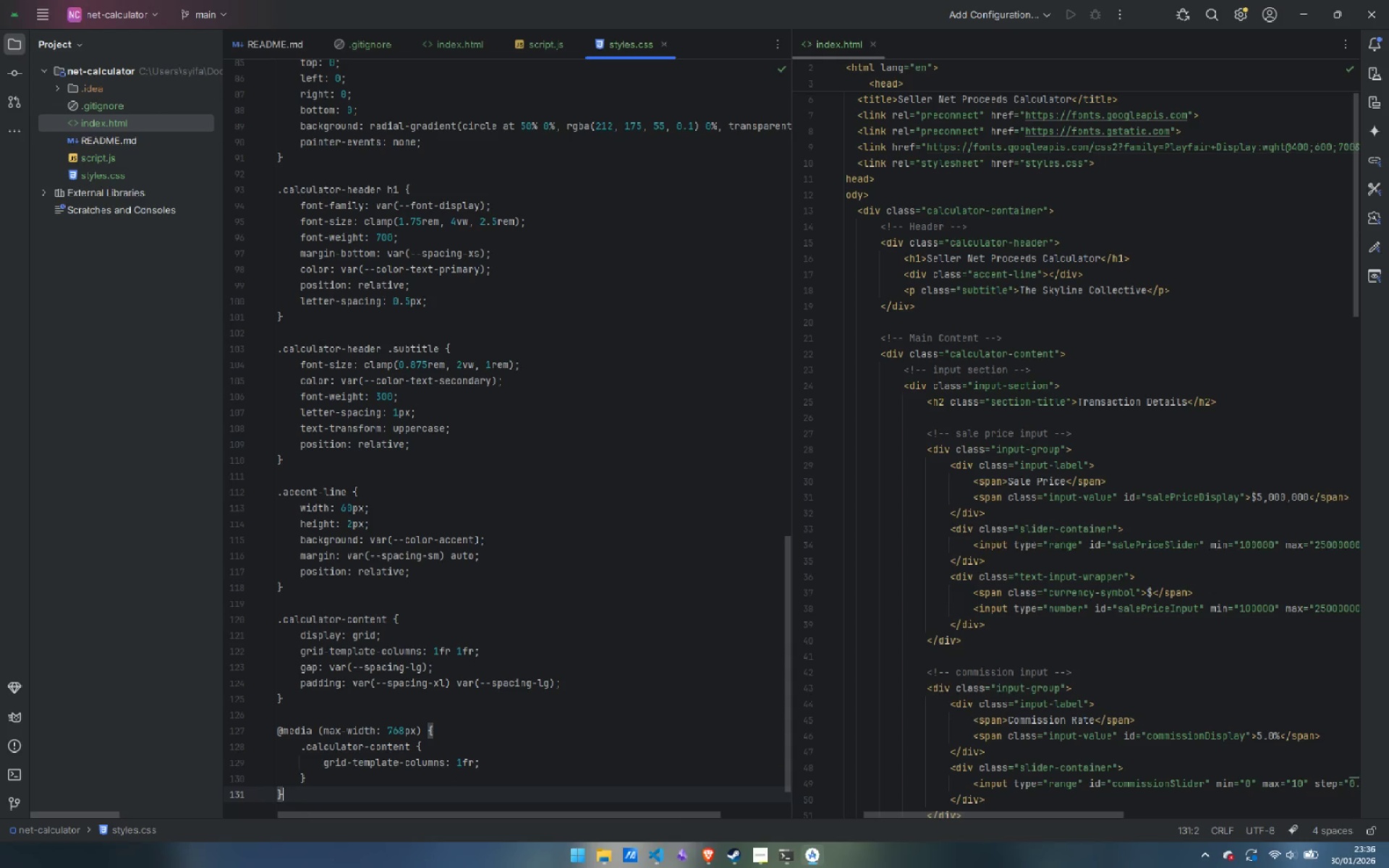 
key(ArrowDown)
 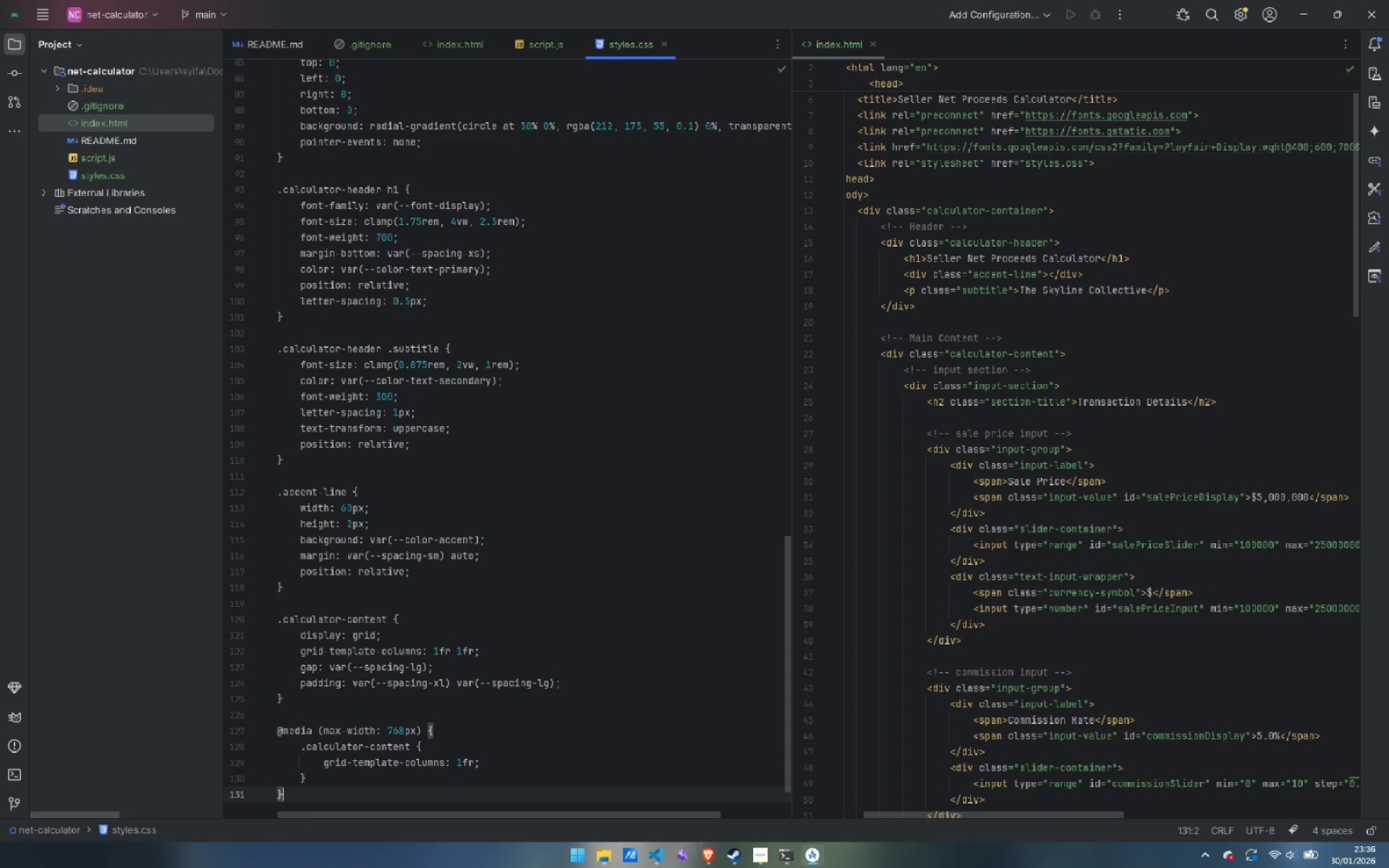 
key(Enter)
 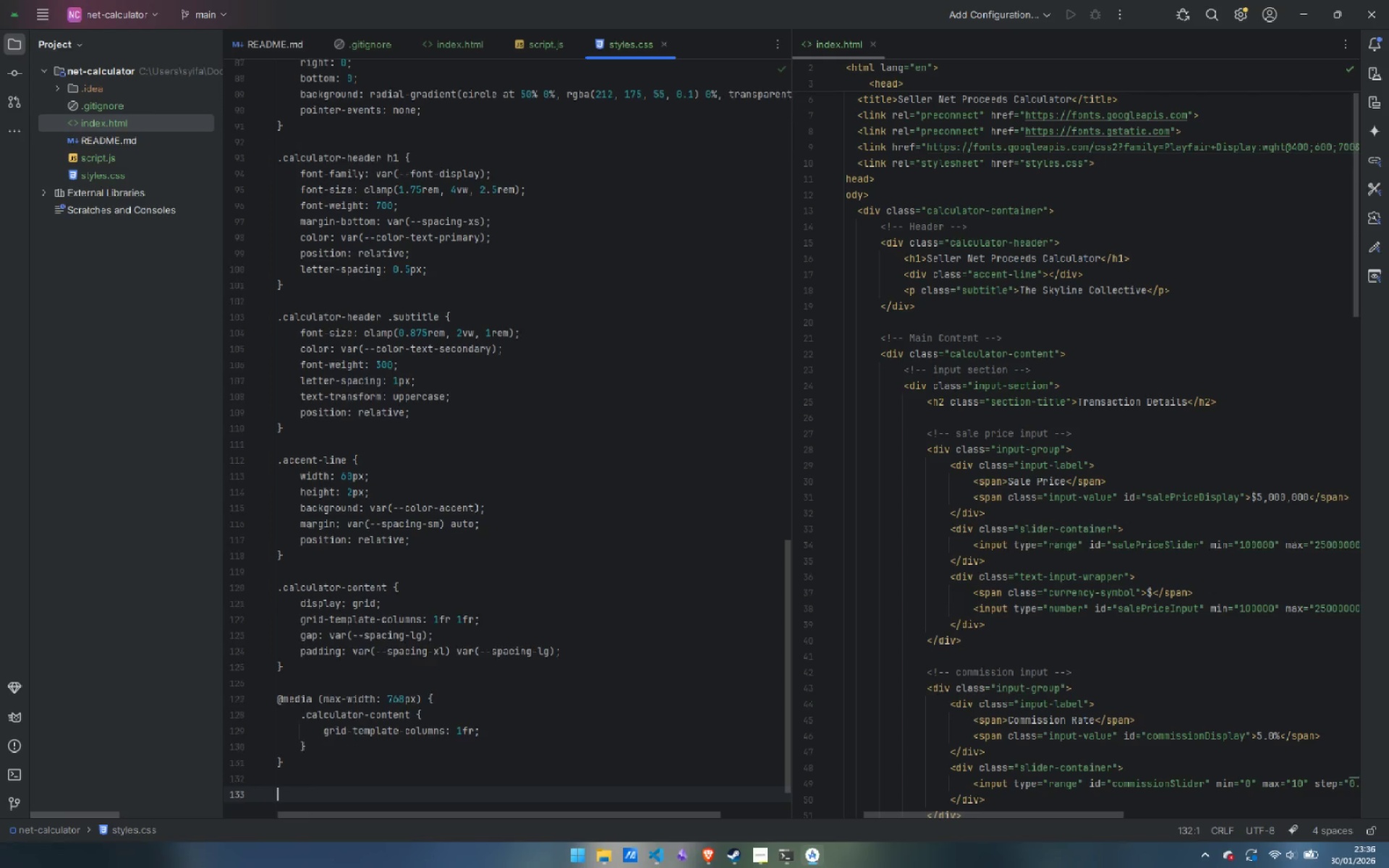 
key(Enter)
 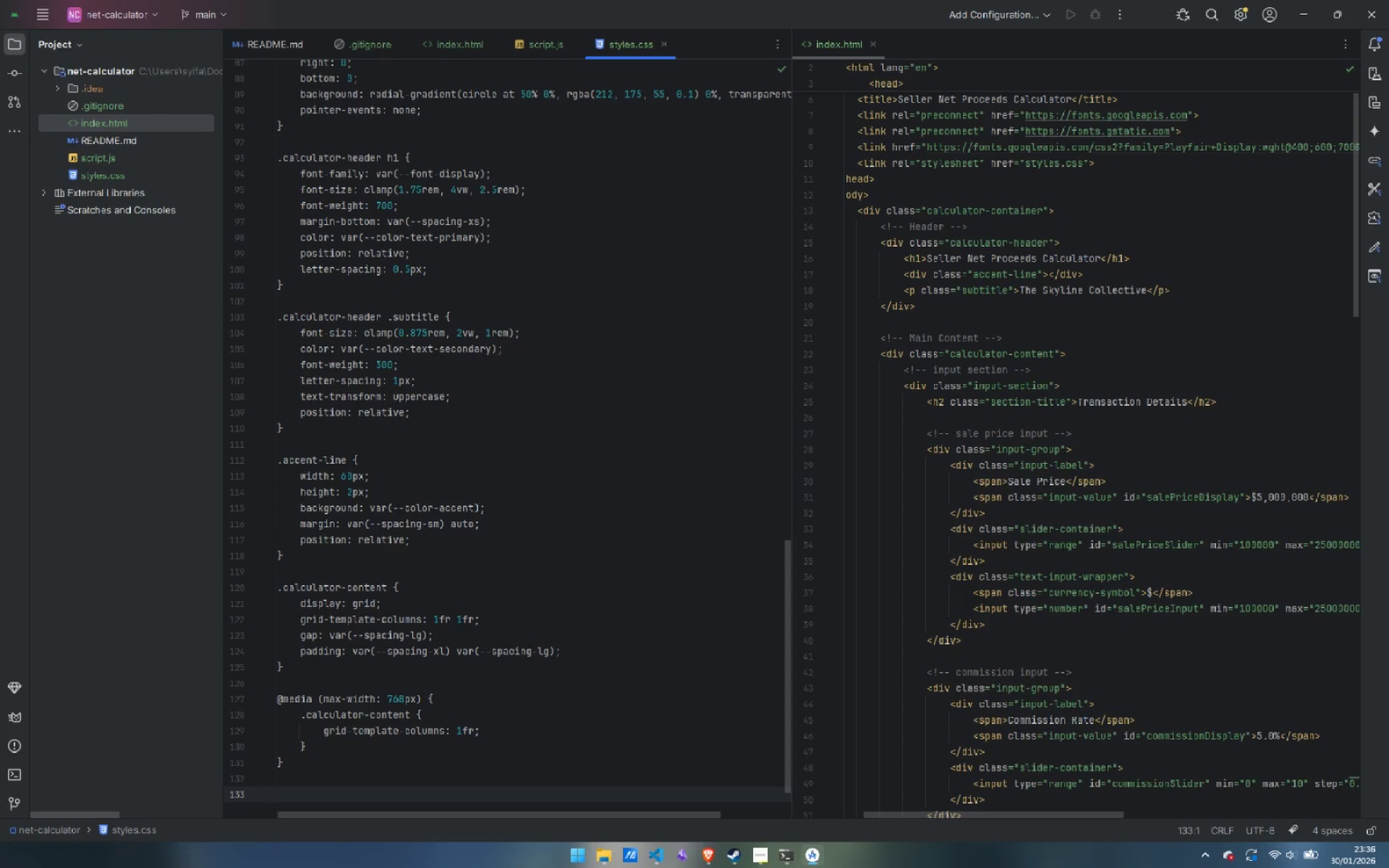 
type(.input-section {)
 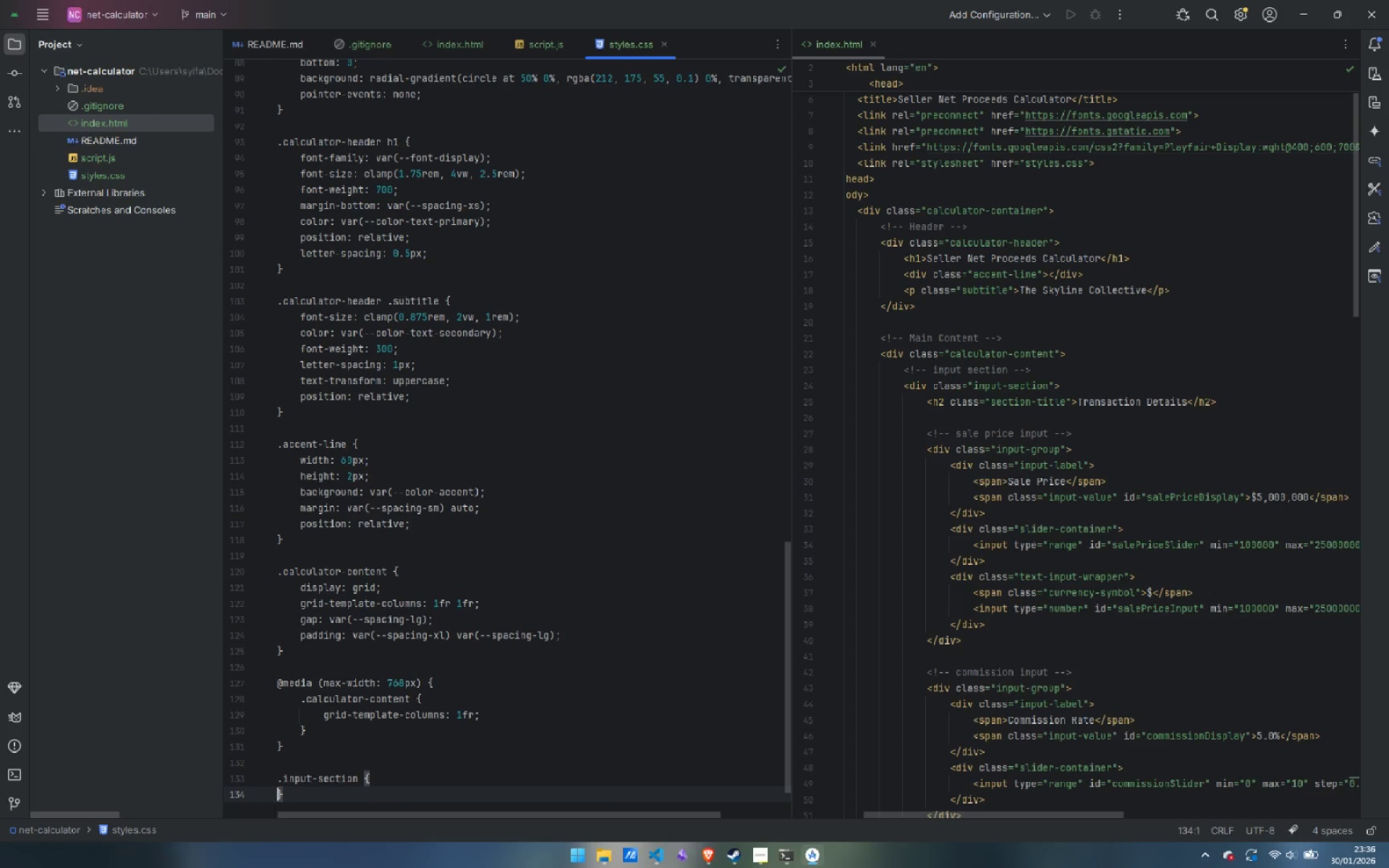 
 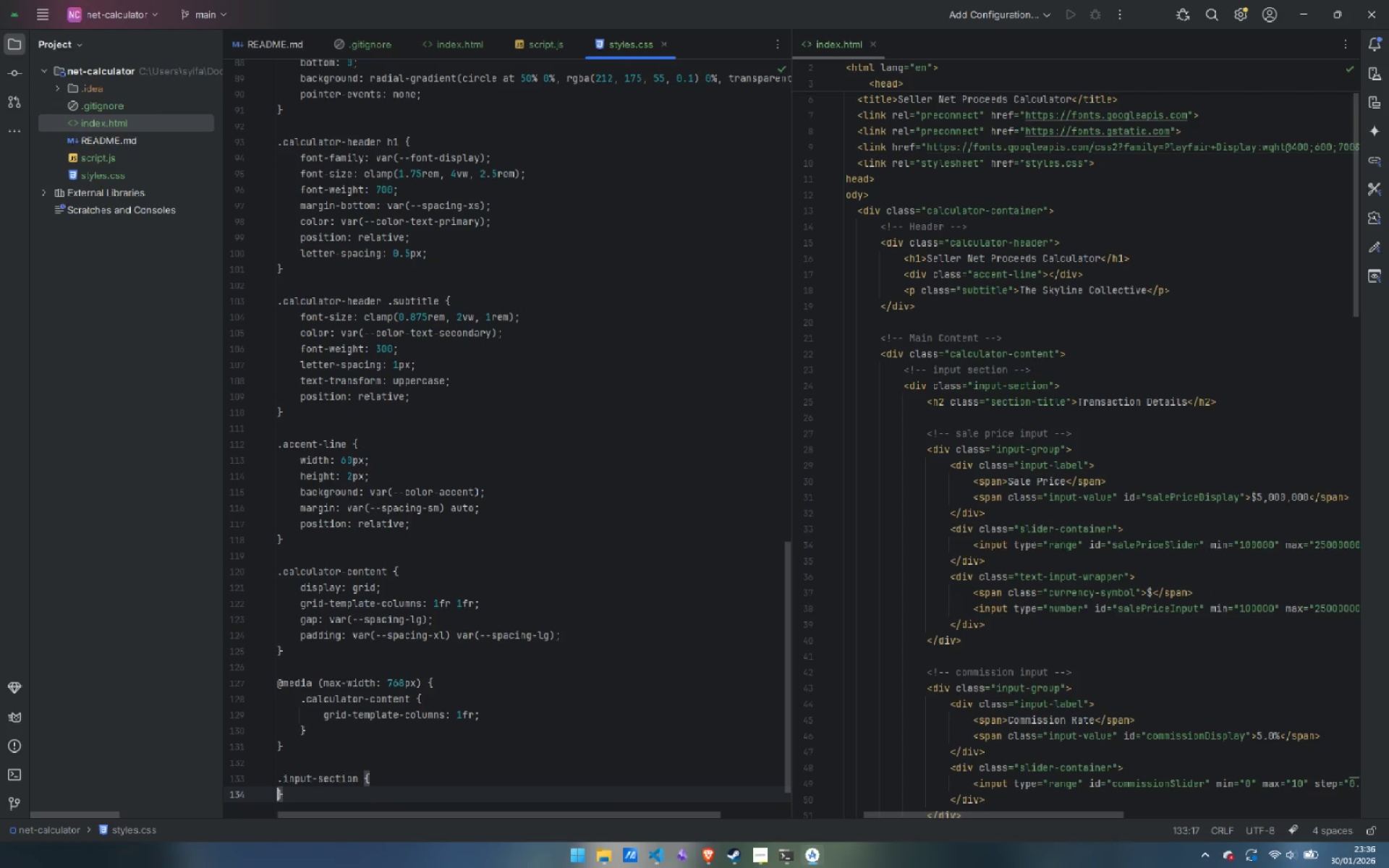 
key(Enter)
 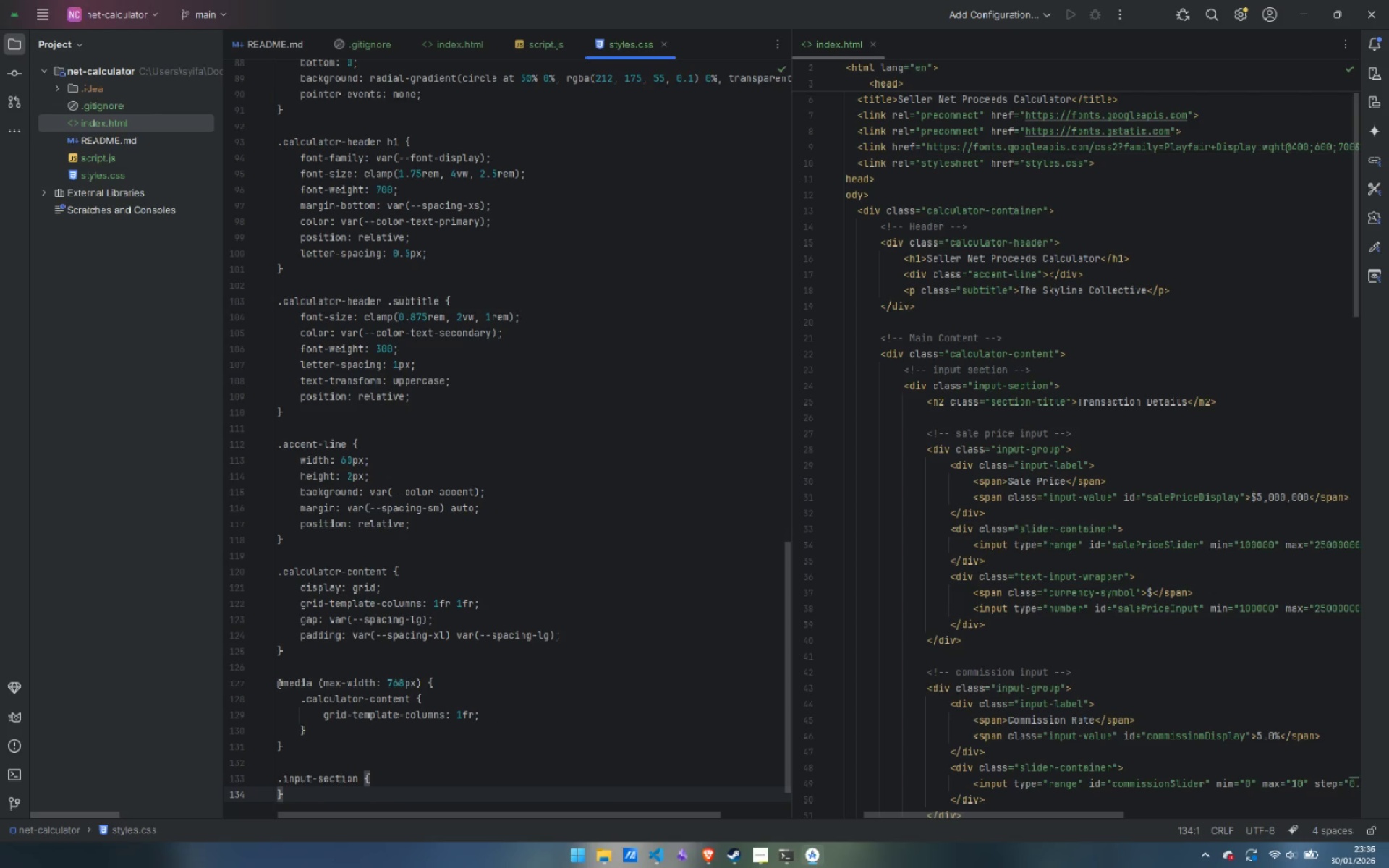 
key(Enter)
 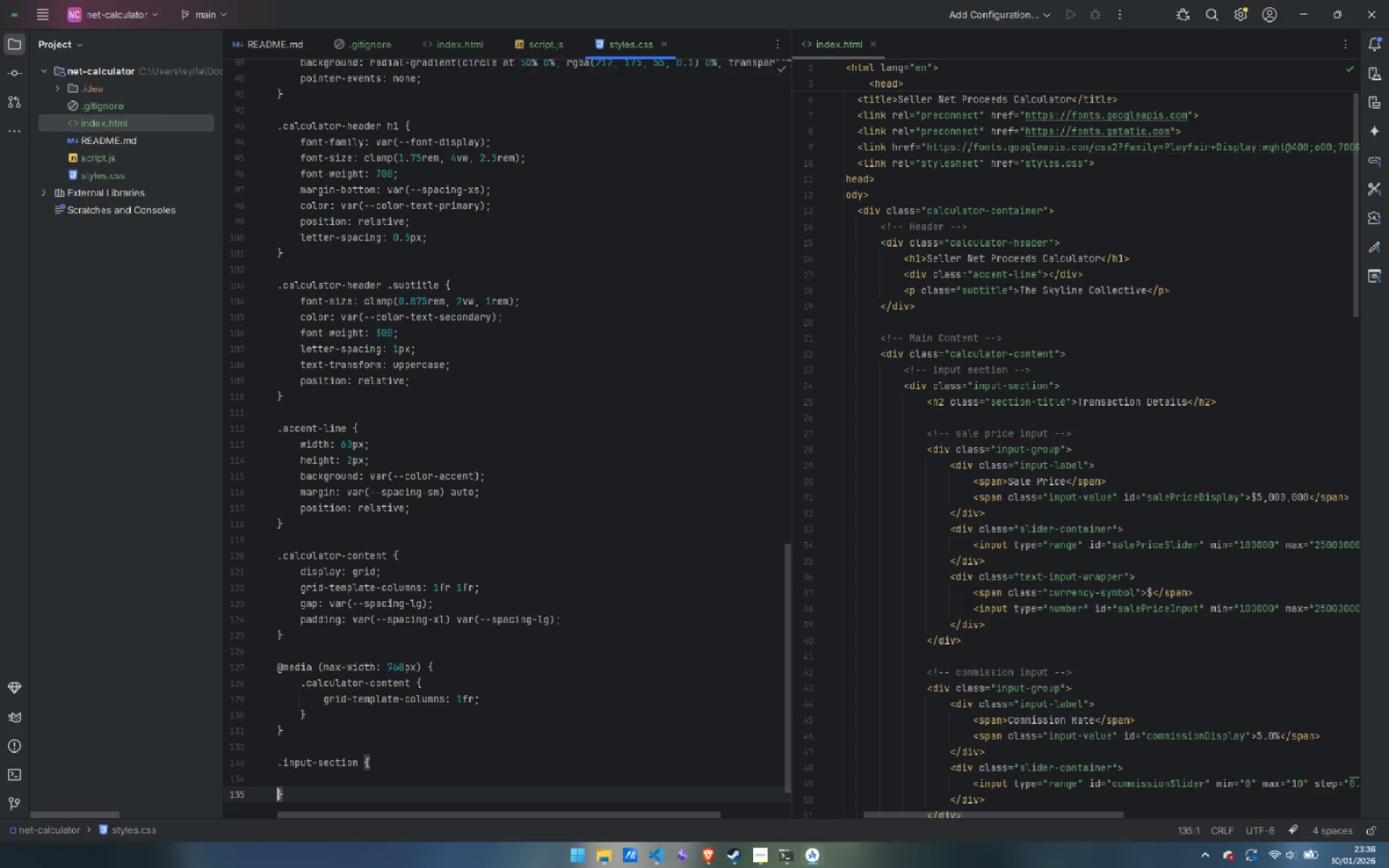 
key(ArrowUp)
 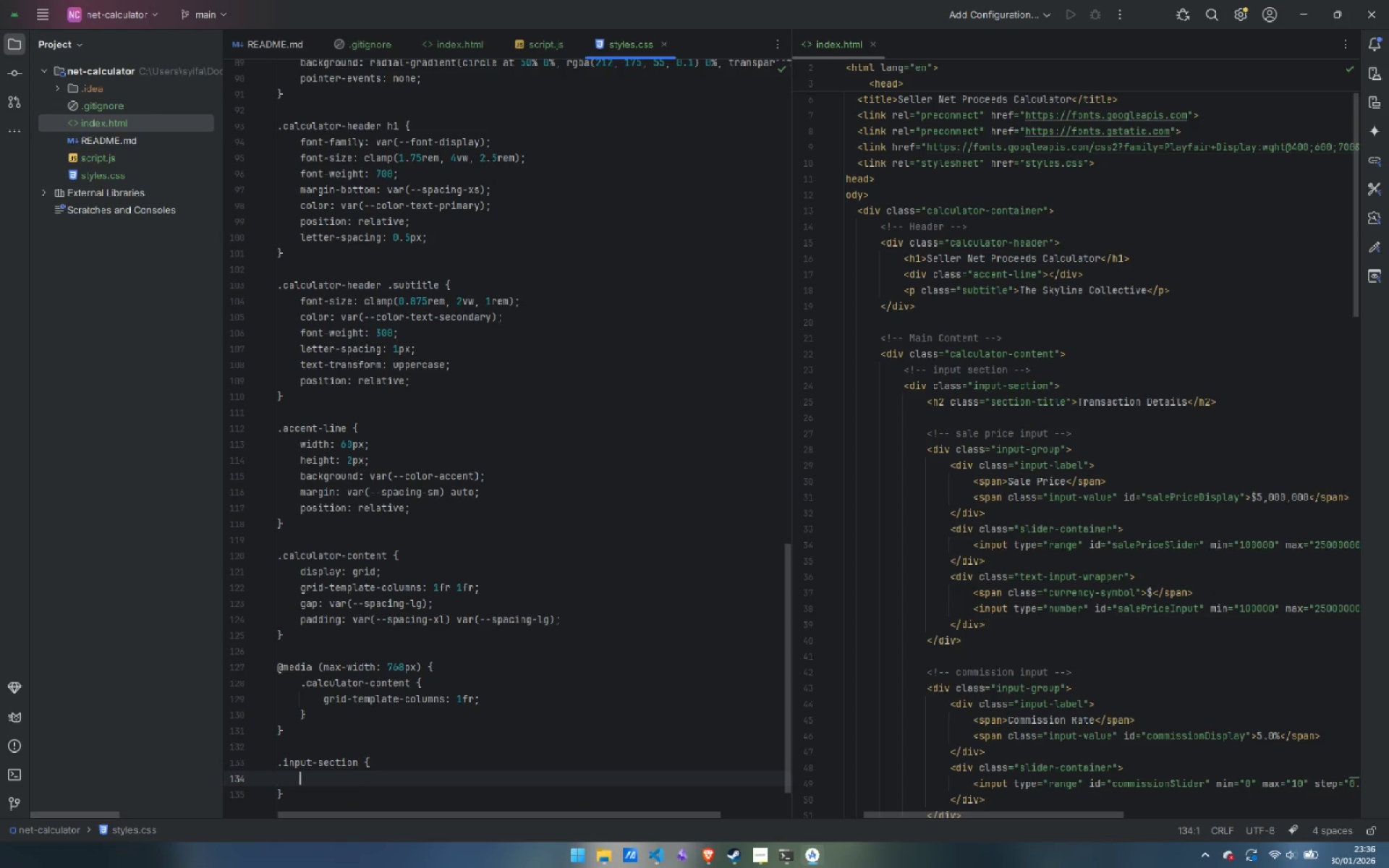 
key(Tab)
type(displayL )
key(Backspace)
key(Backspace)
type(: flex;)
 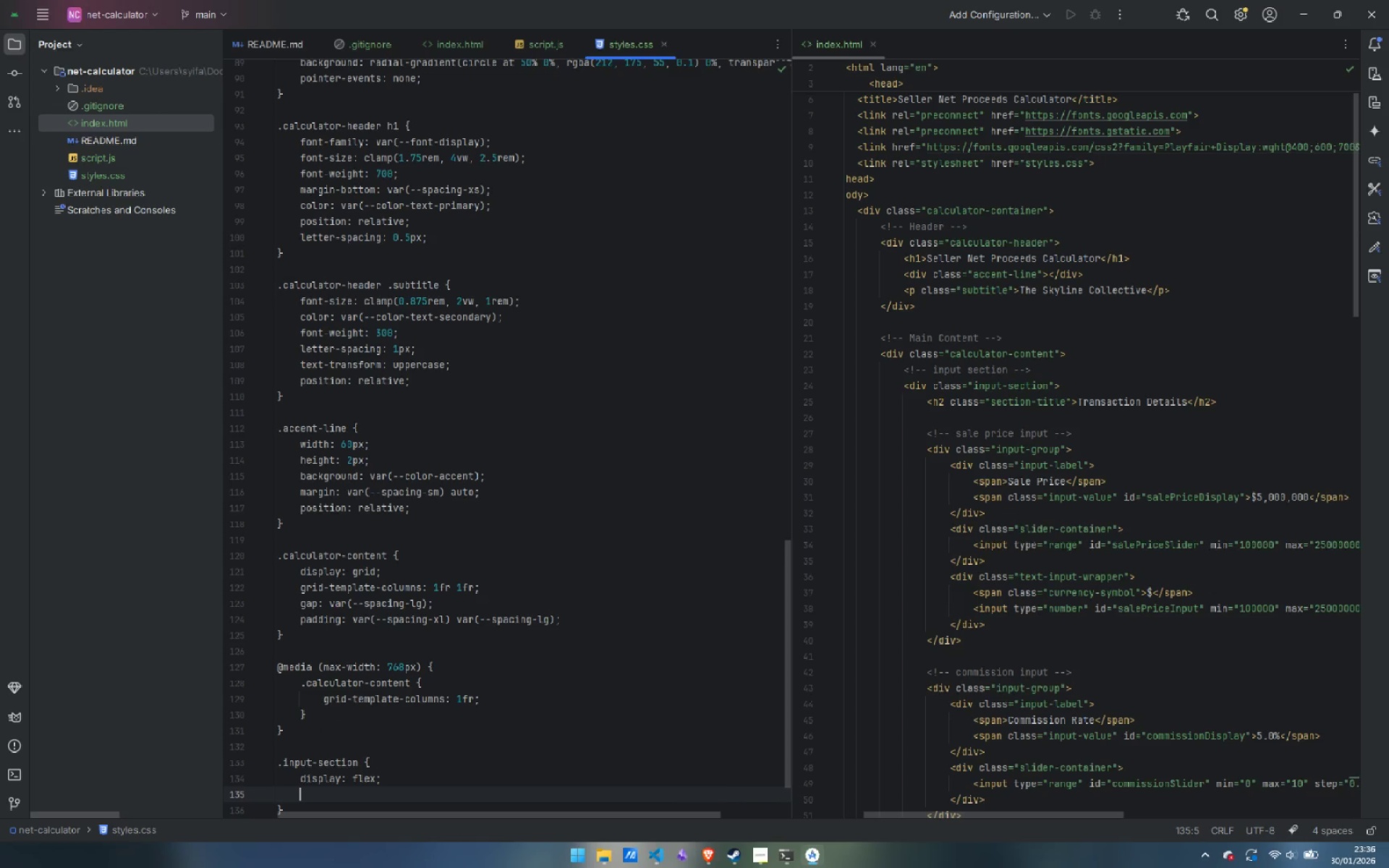 
 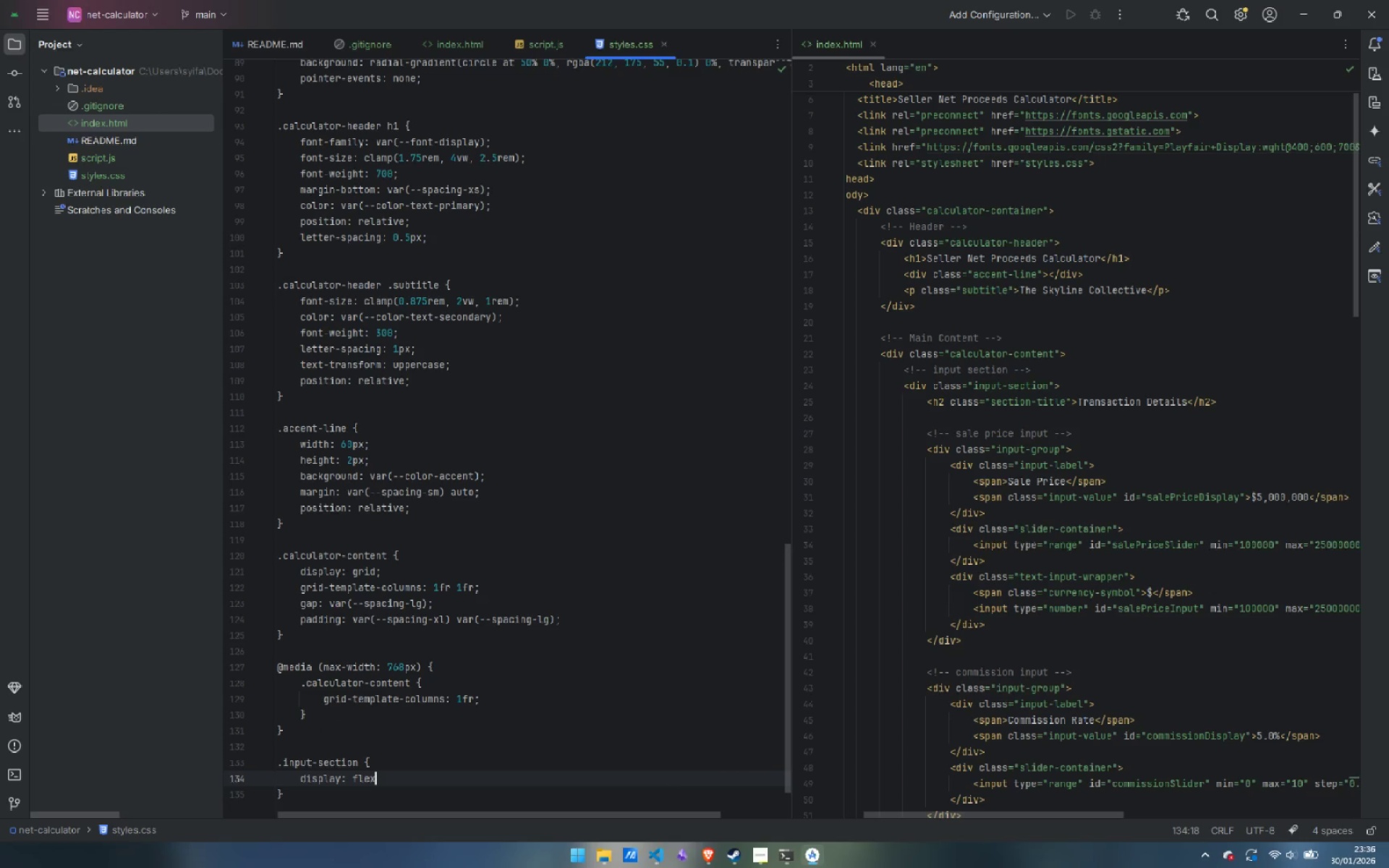 
key(Enter)
 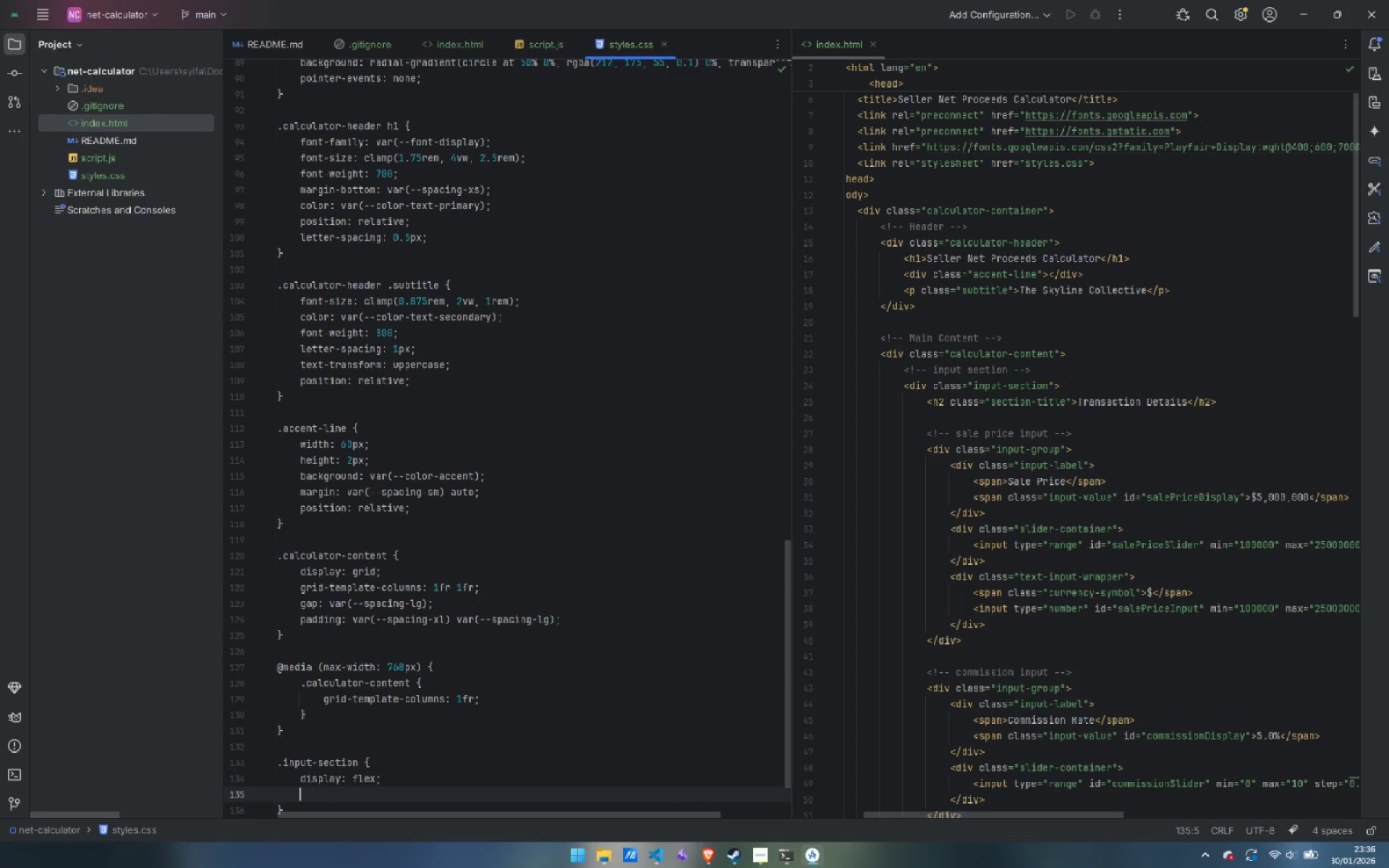 
type(flex-direction: column;)
 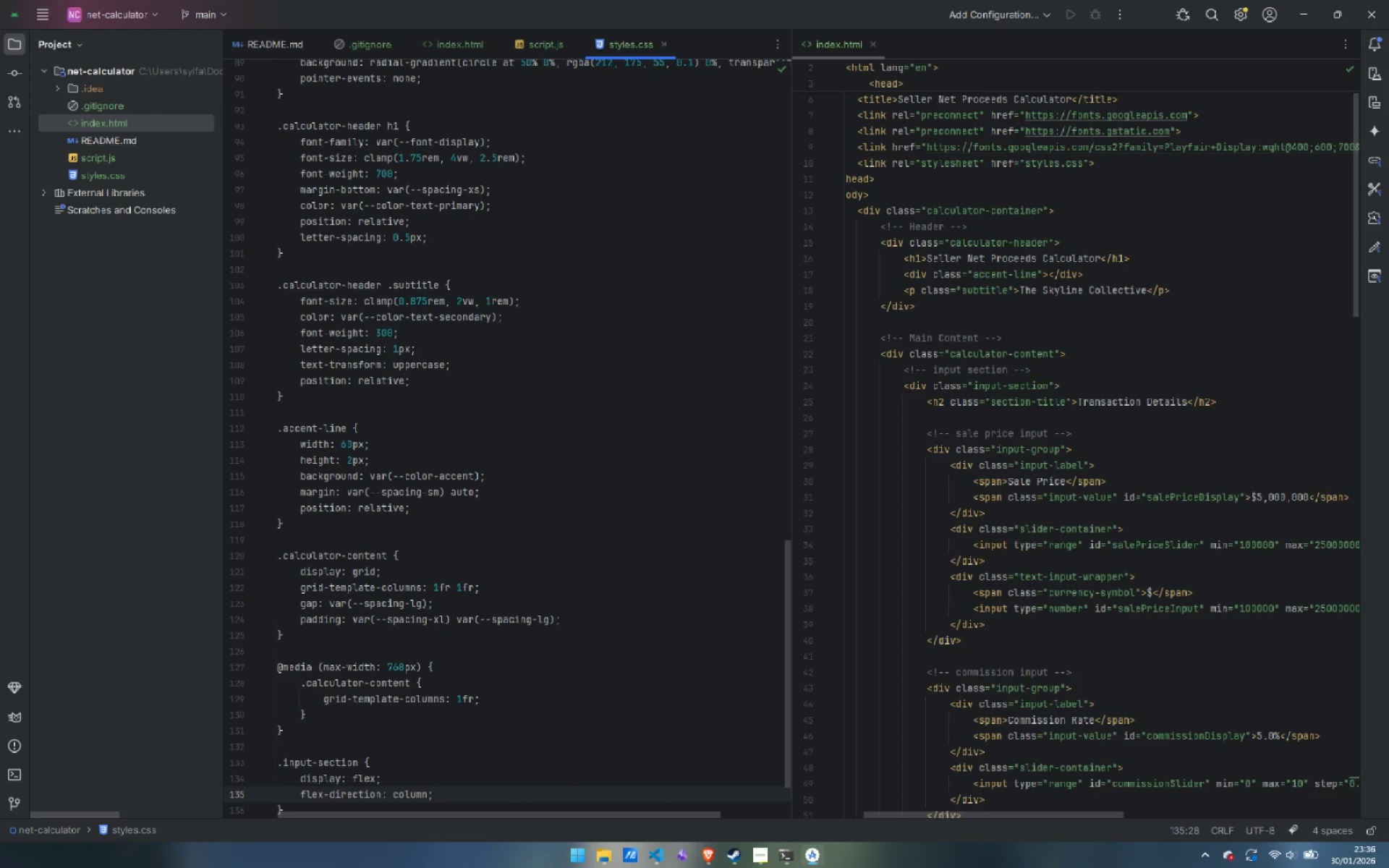 
key(Enter)
 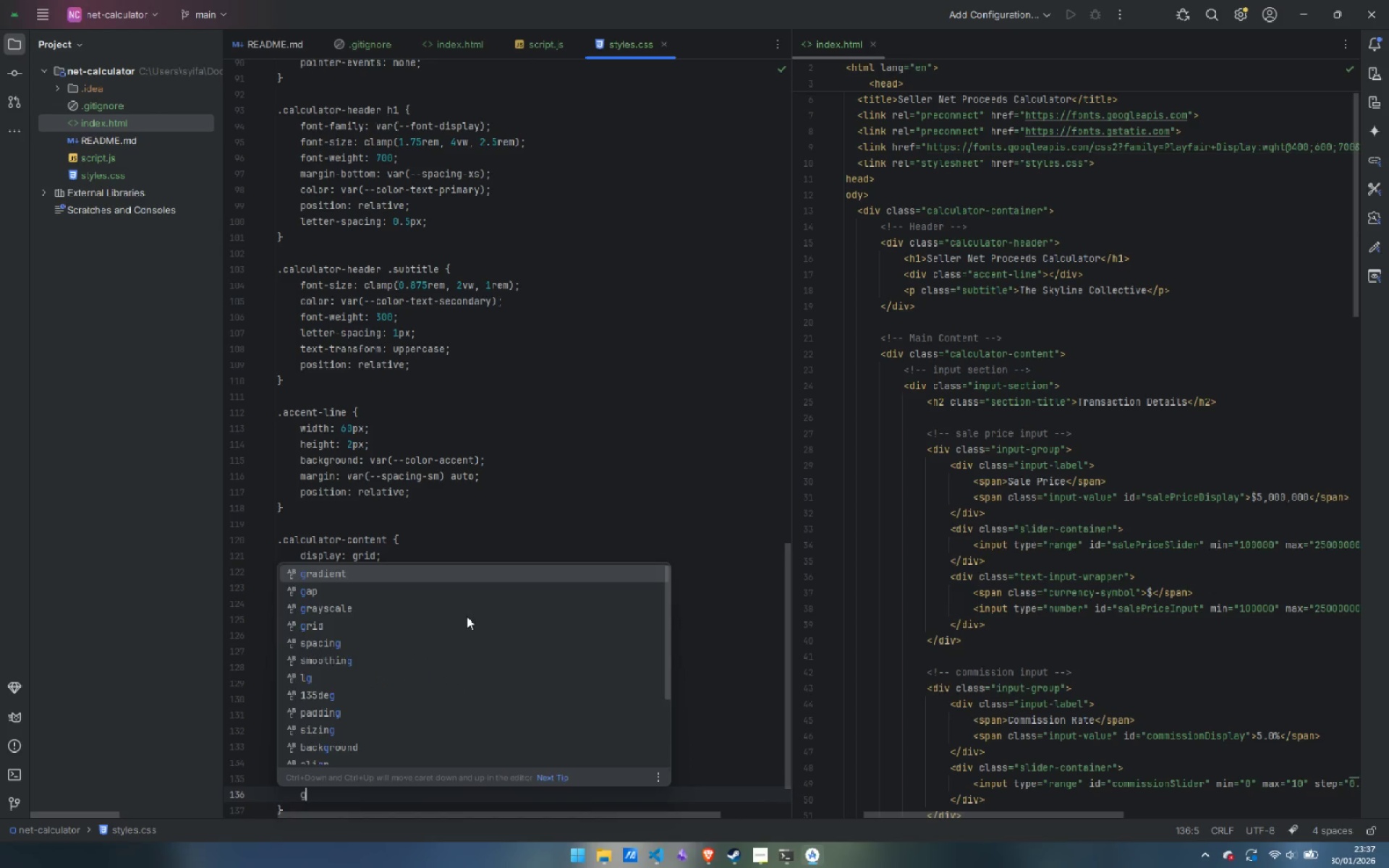 
type(gap: var(--spacing-lg);)
 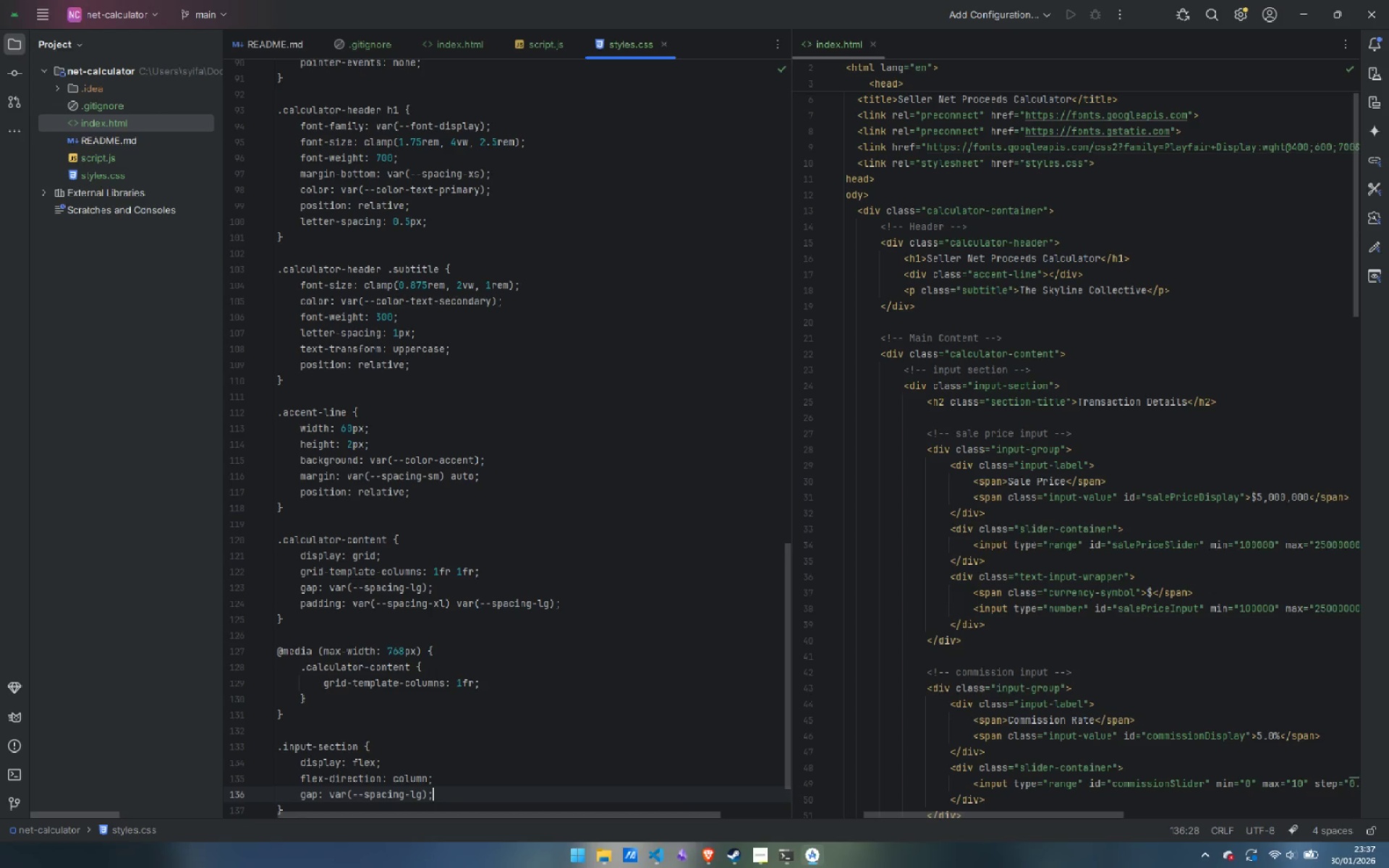 
key(ArrowDown)
 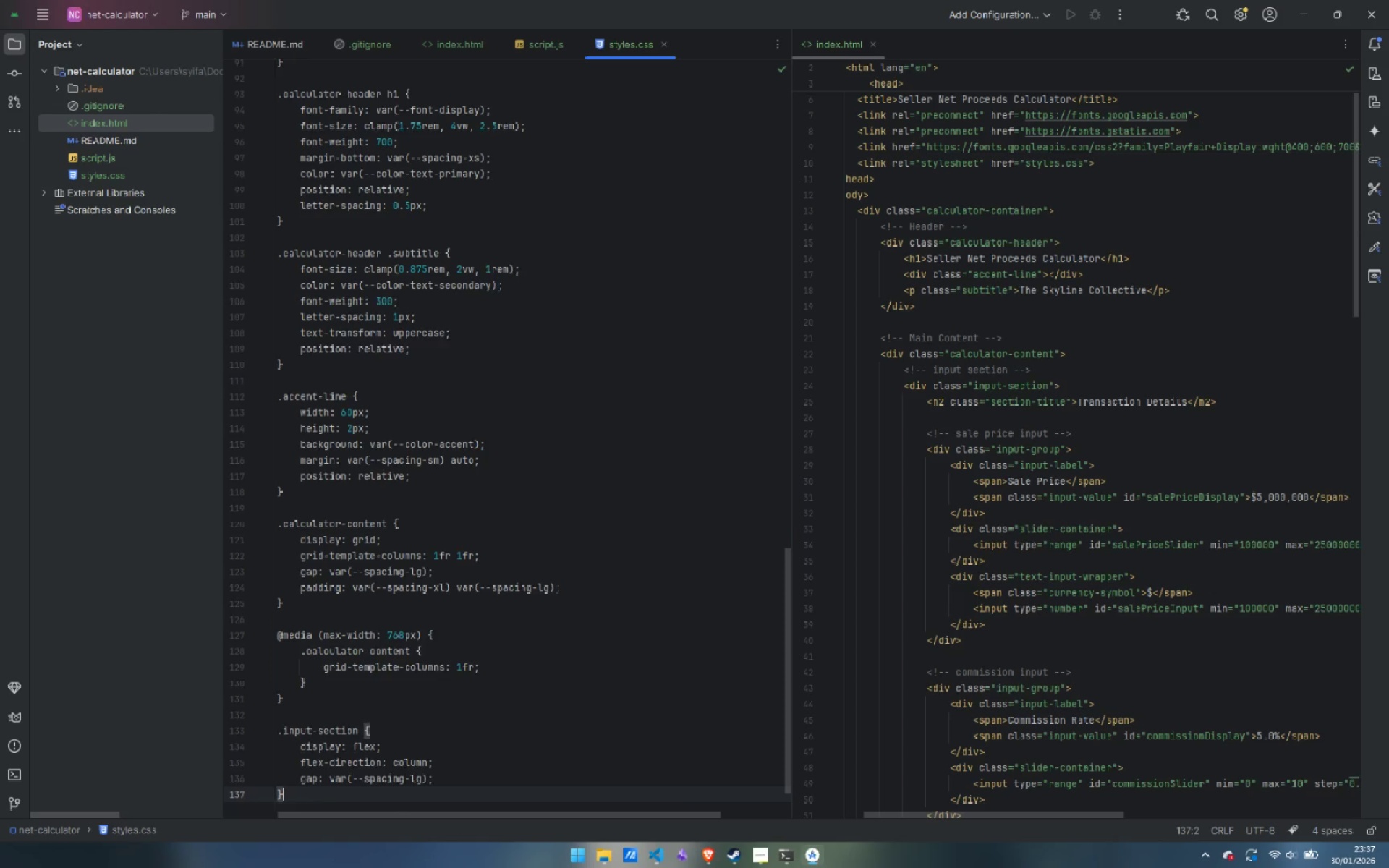 
key(Enter)
 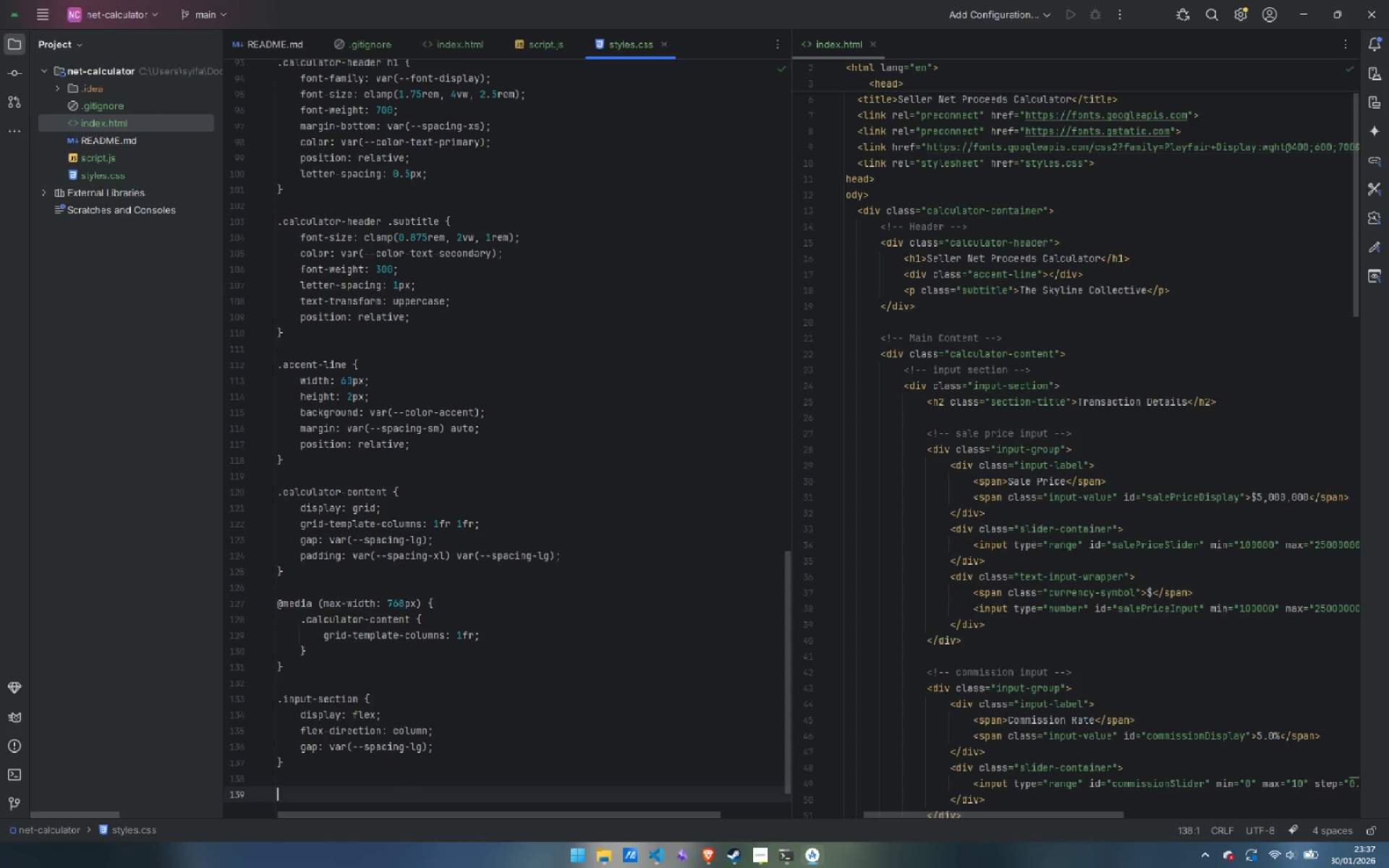 
key(Enter)
 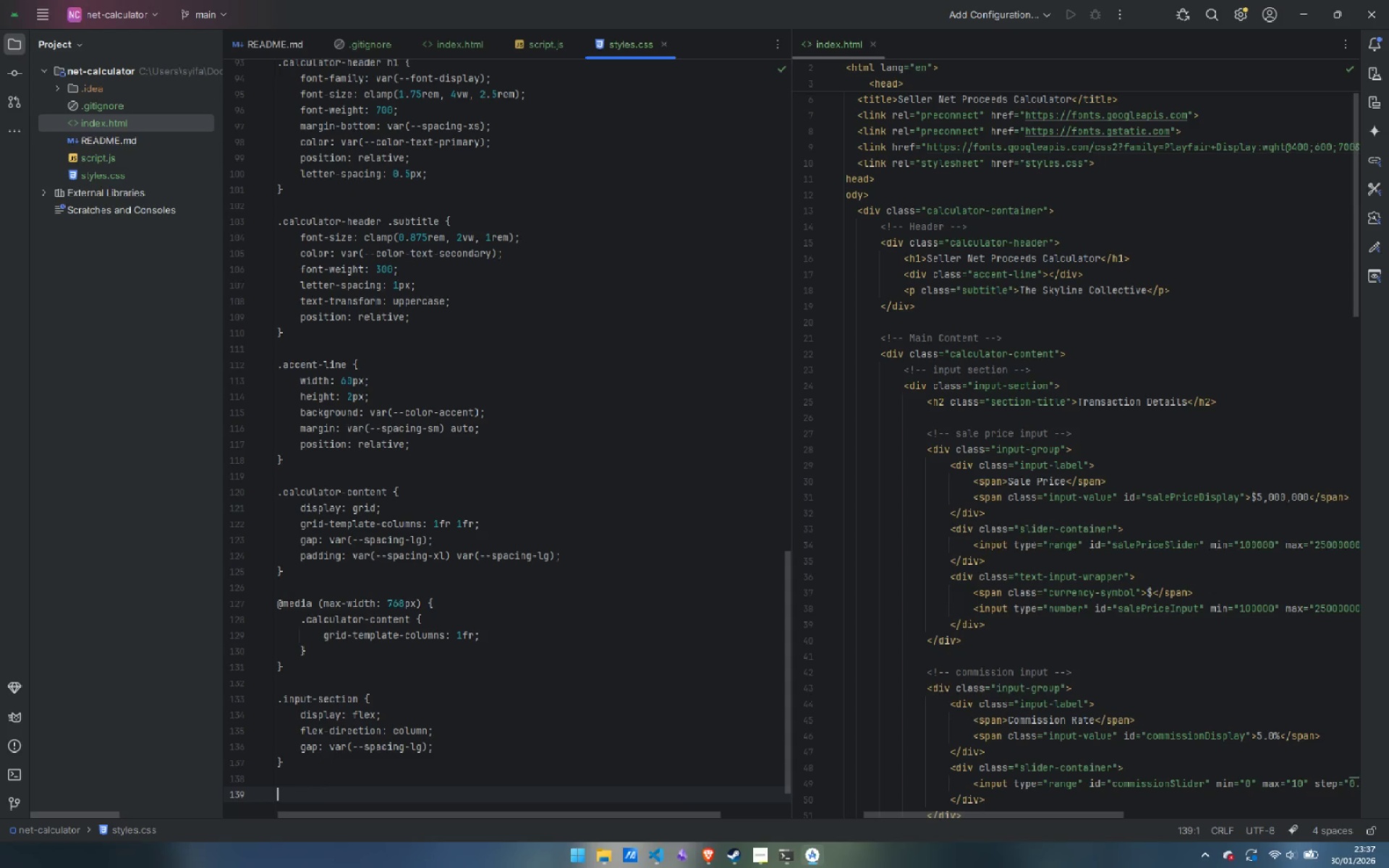 
wait(5.03)
 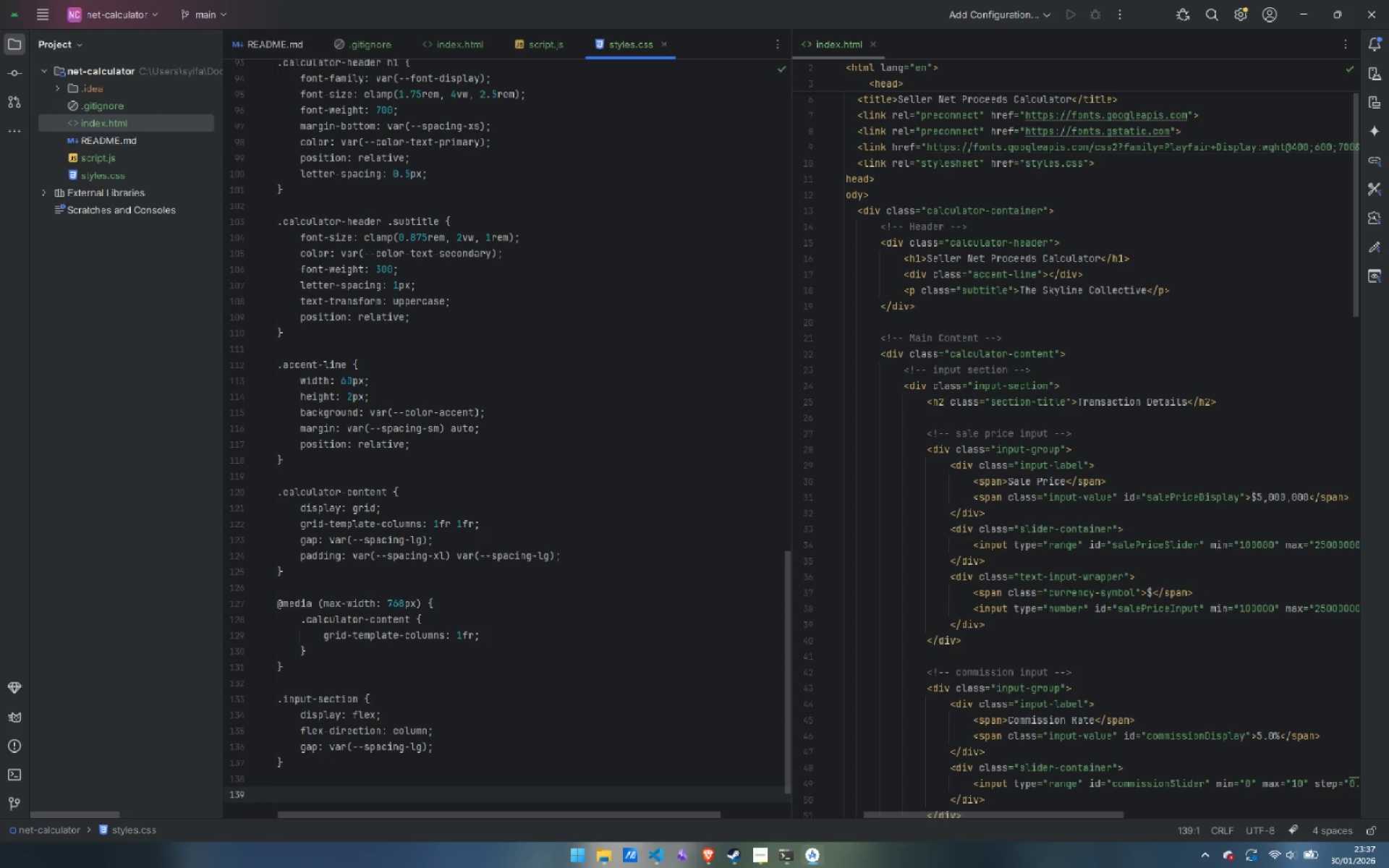 
type(.e)
key(Backspace)
type(section-title {)
 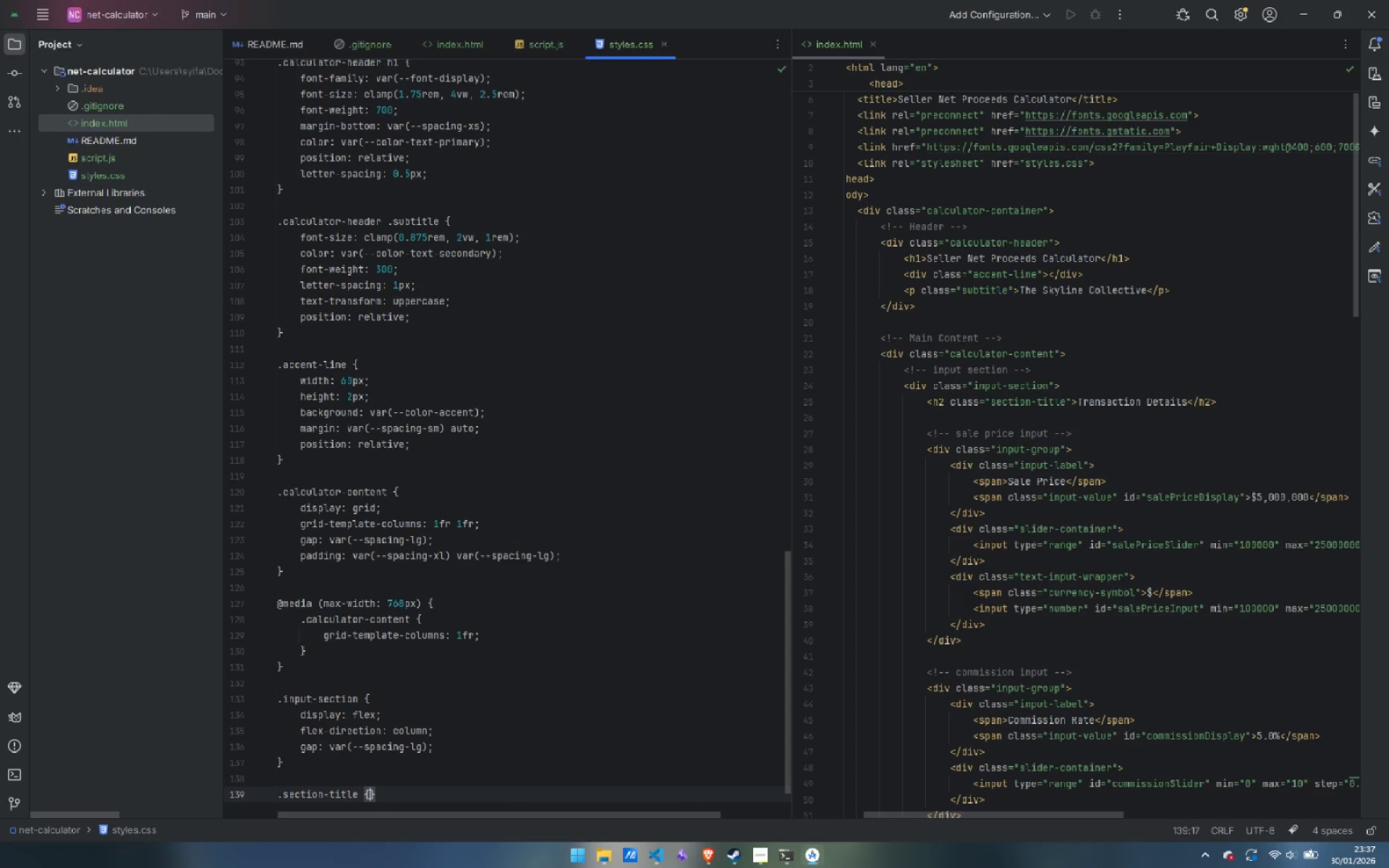 
key(Enter)
 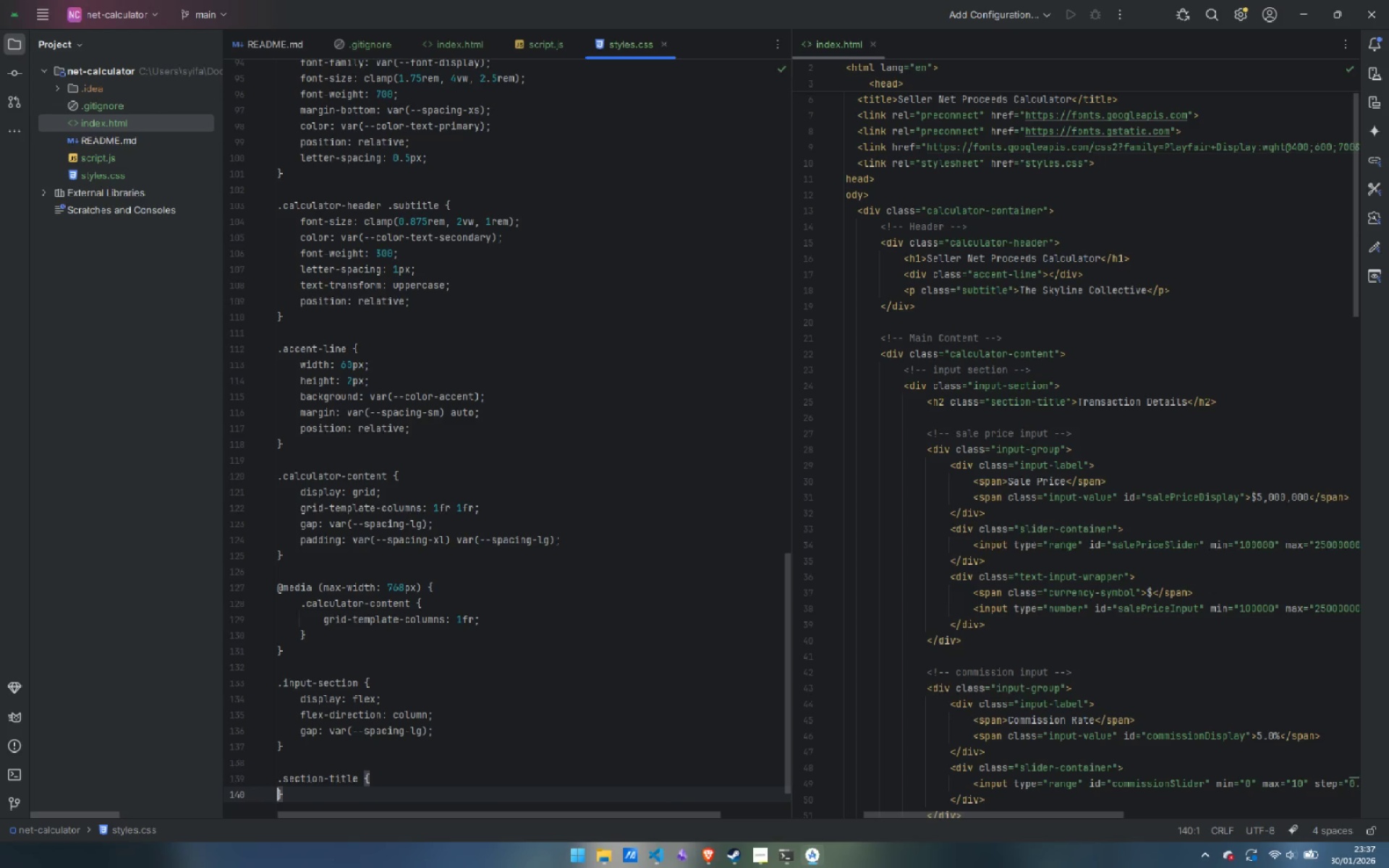 
key(Enter)
 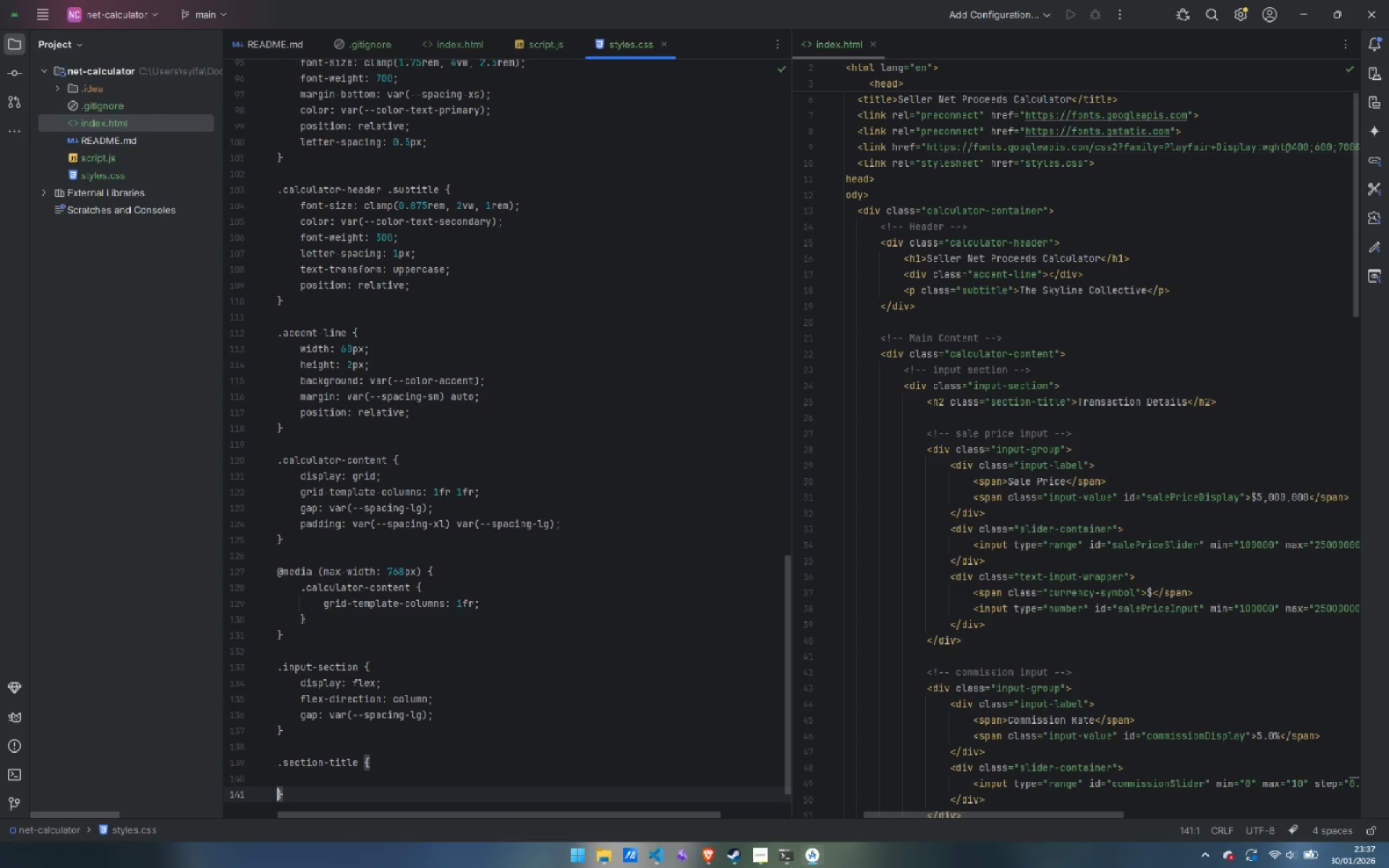 
key(ArrowUp)
 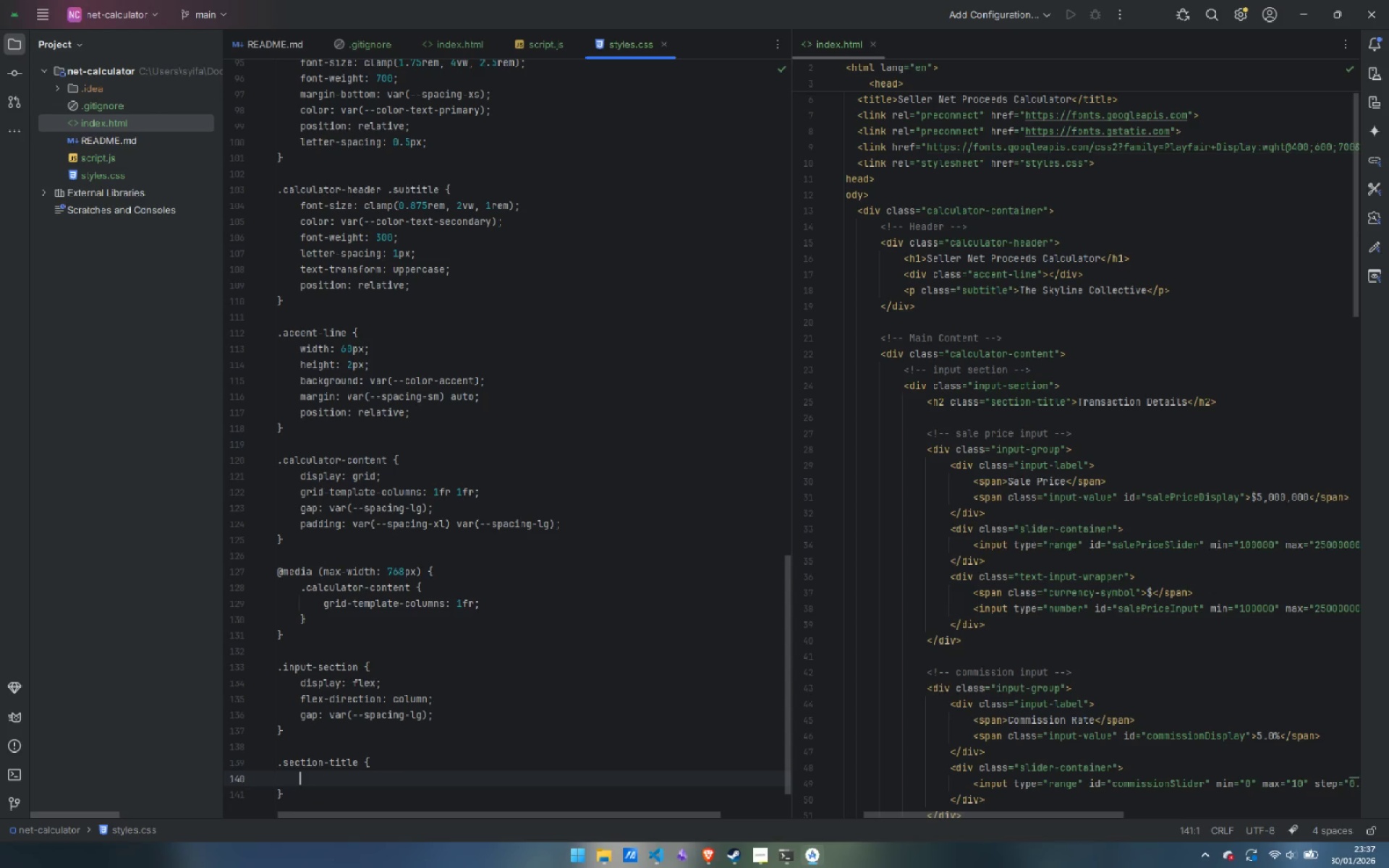 
key(Tab)
type(font-familt)
key(Backspace)
type(y: var(--font-dispa)
key(Backspace)
type(lay);)
 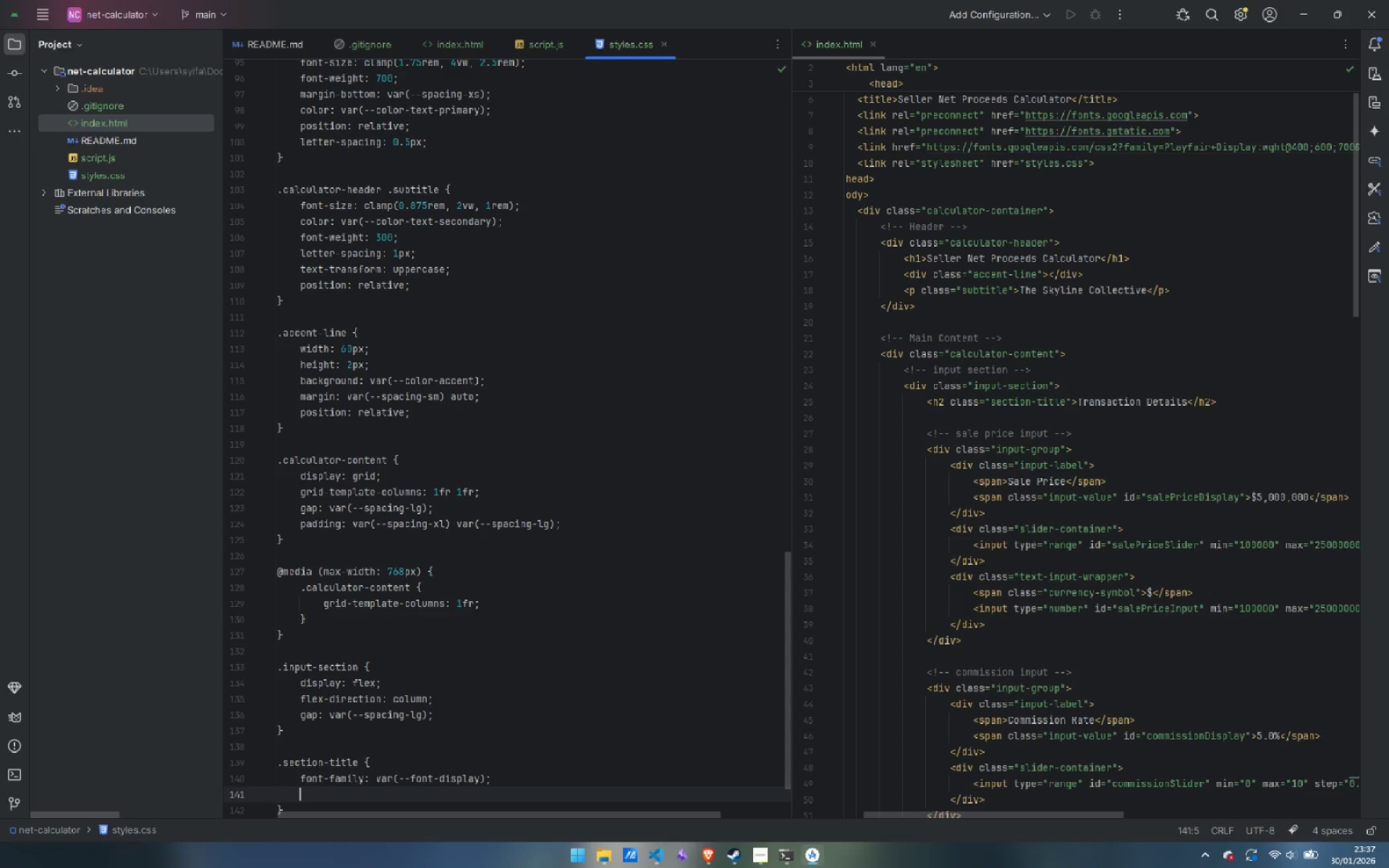 
 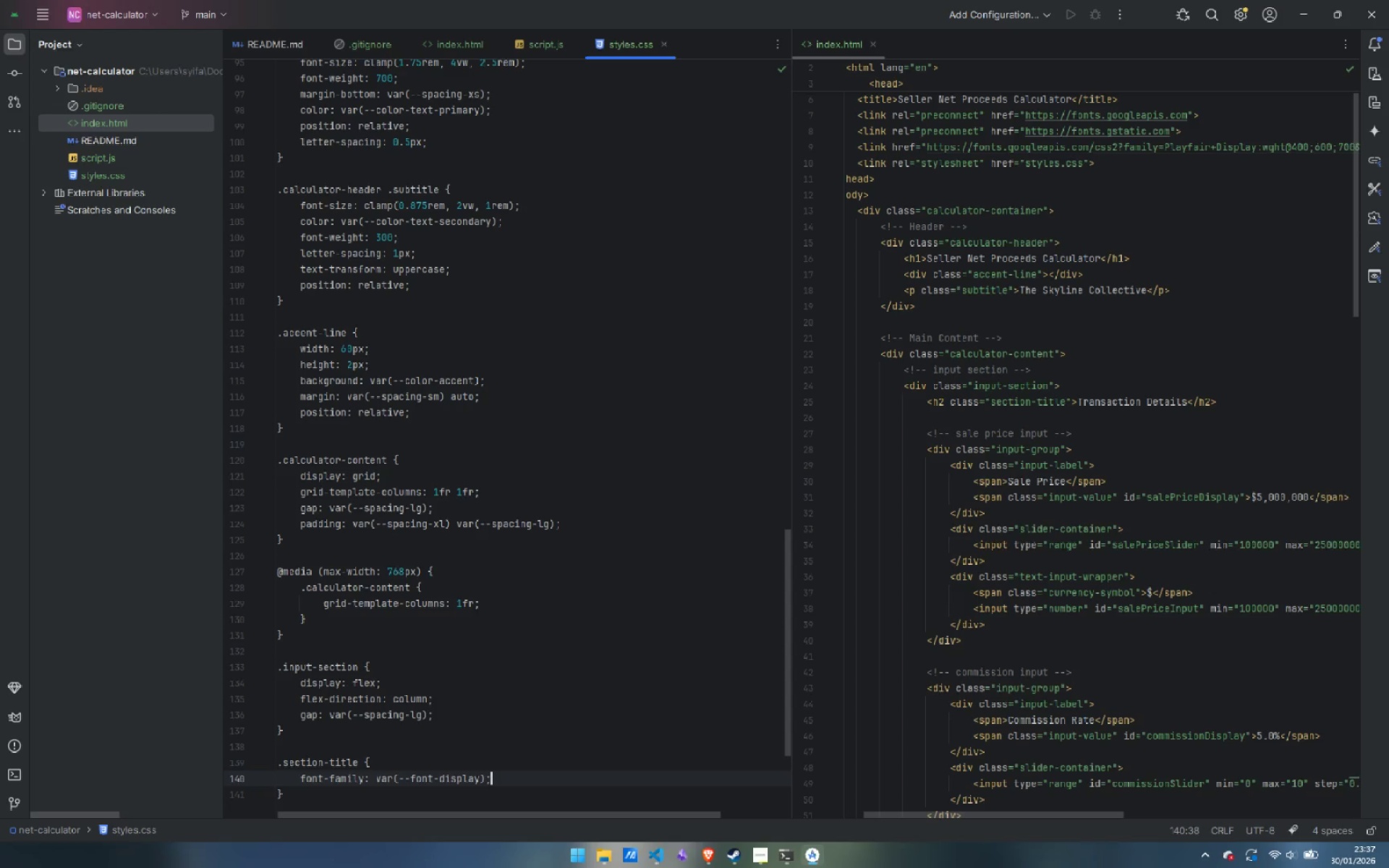 
key(Enter)
 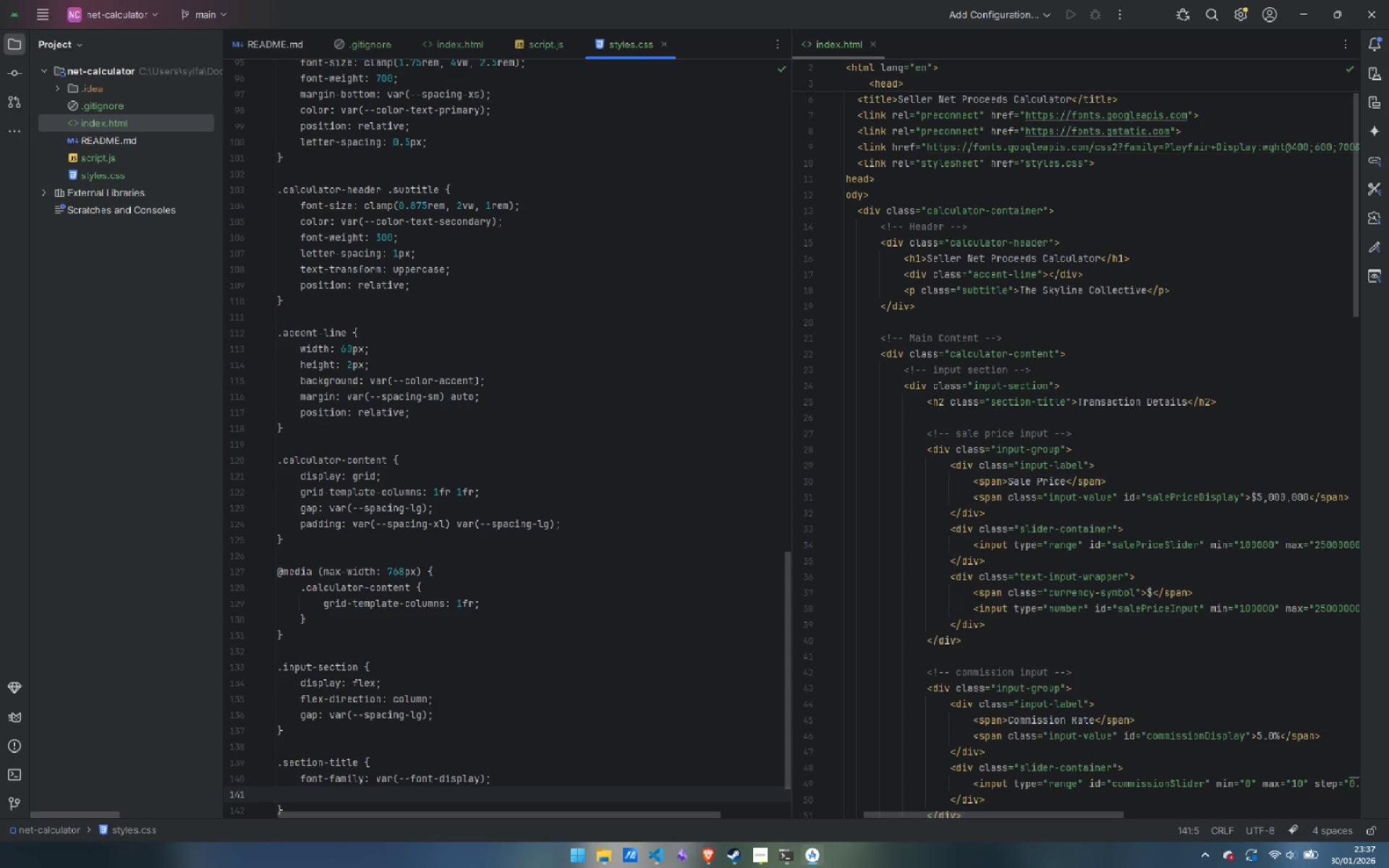 
type(font-size: 1.5rem;)
 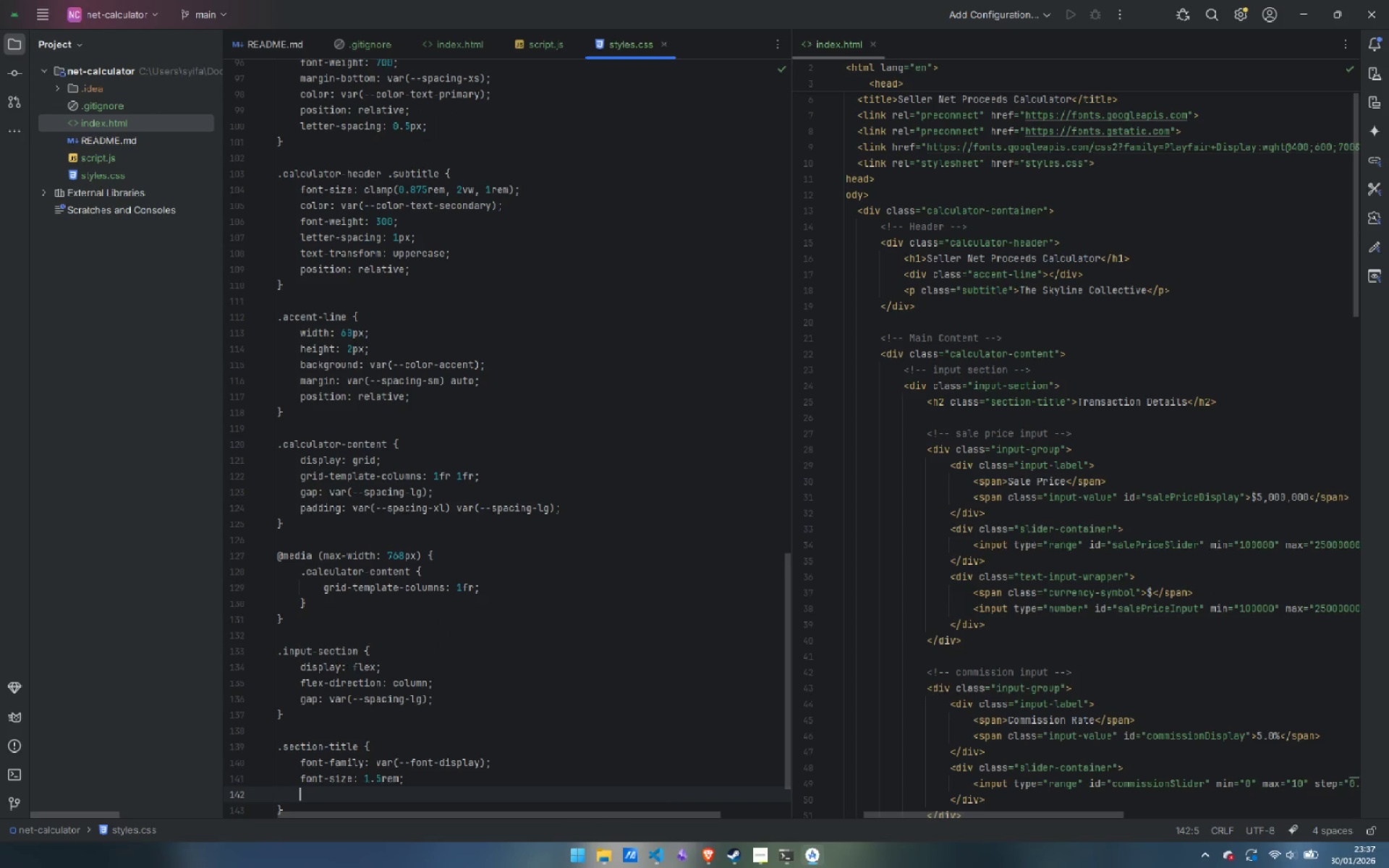 
 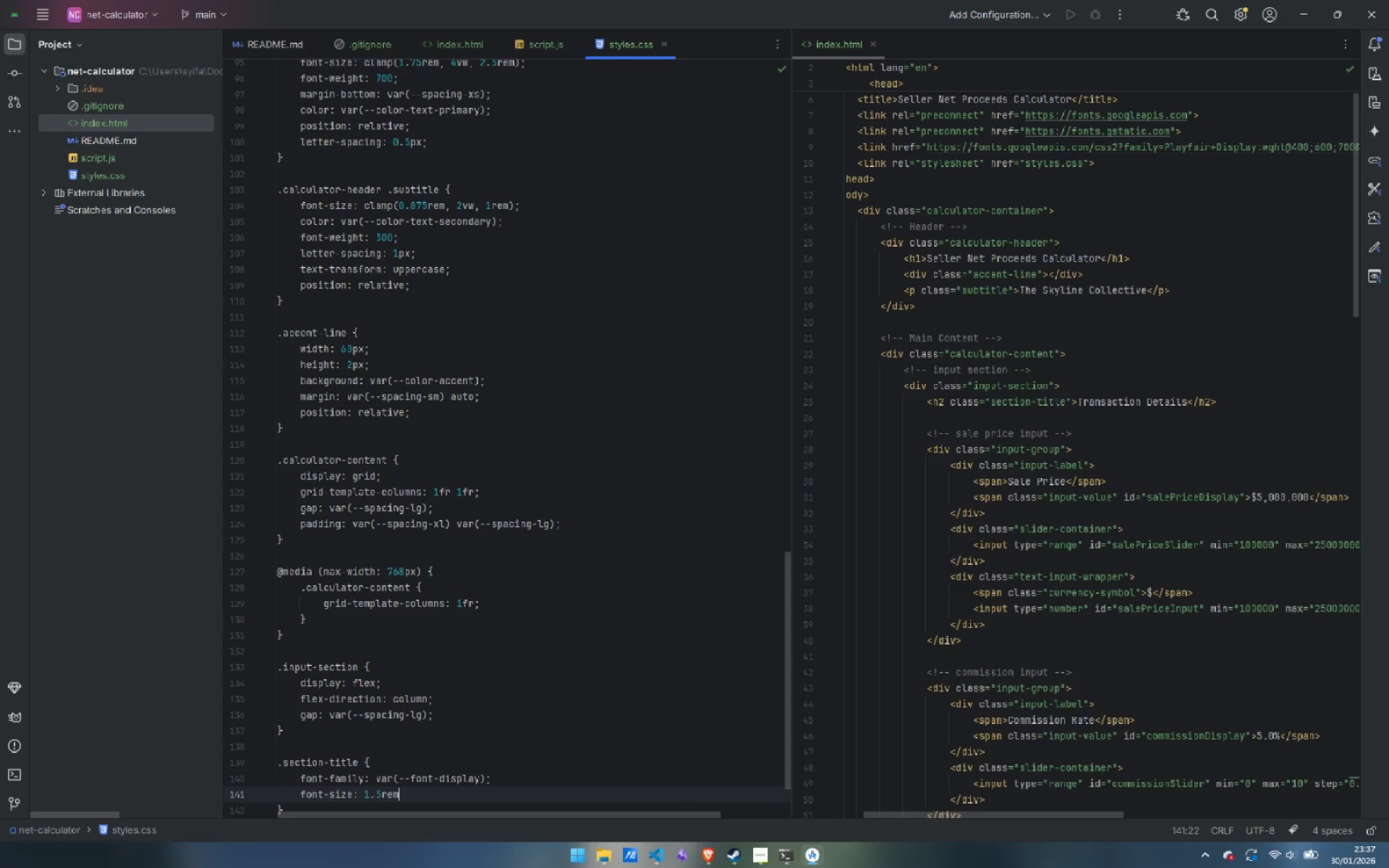 
key(Enter)
 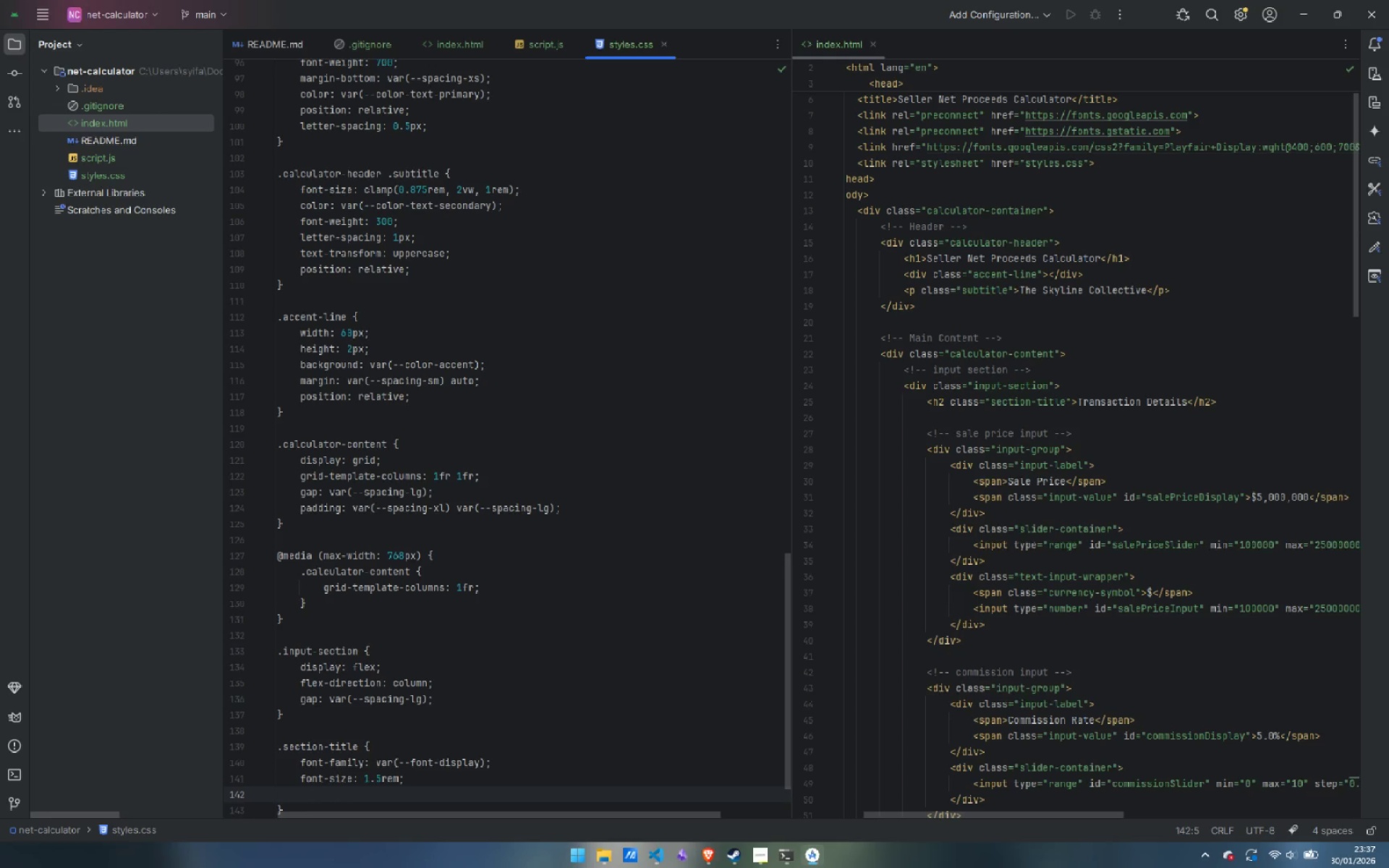 
scroll: coordinate [411, 568], scroll_direction: down, amount: 6.0
 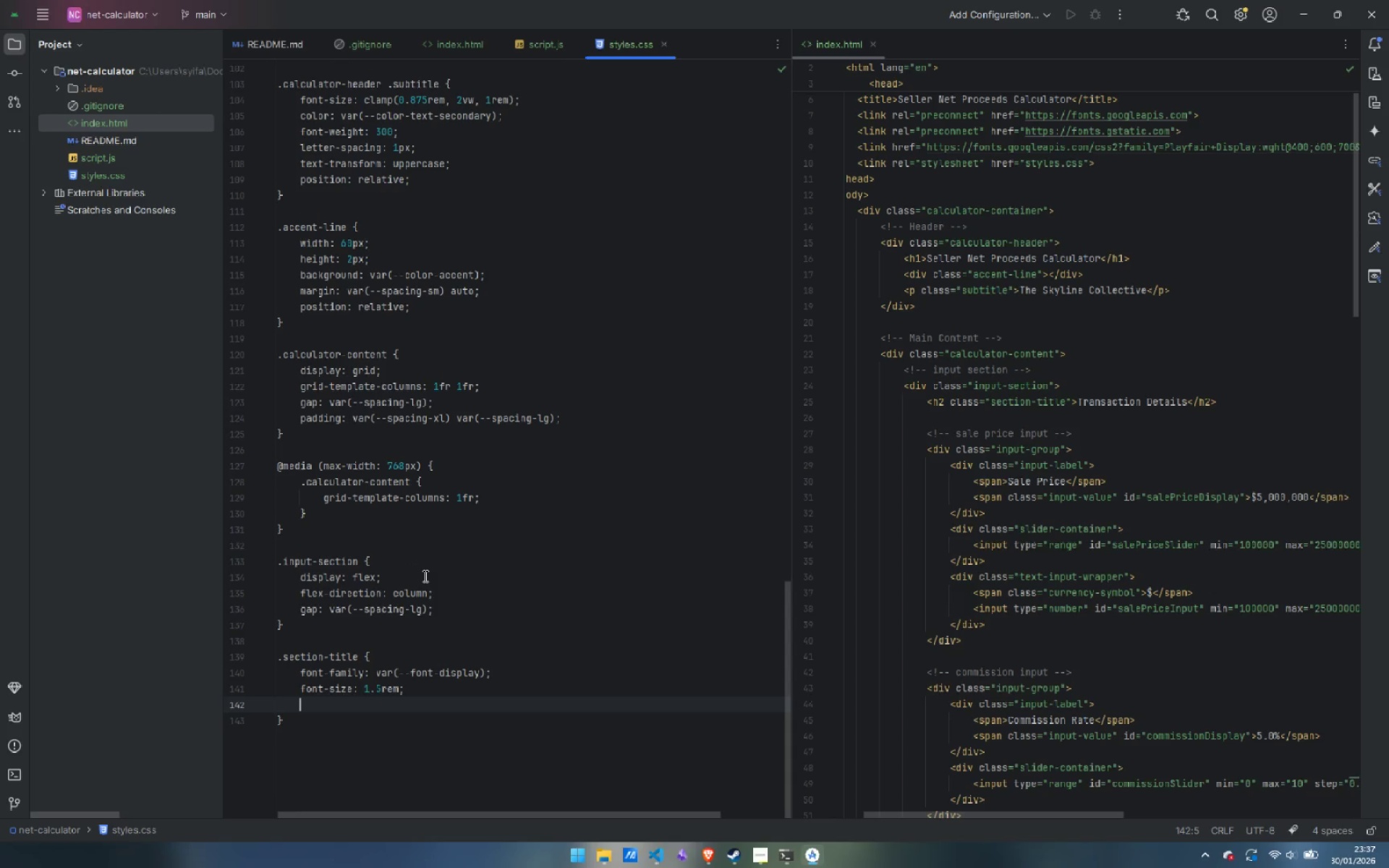 
type(font-weight: 600;)
 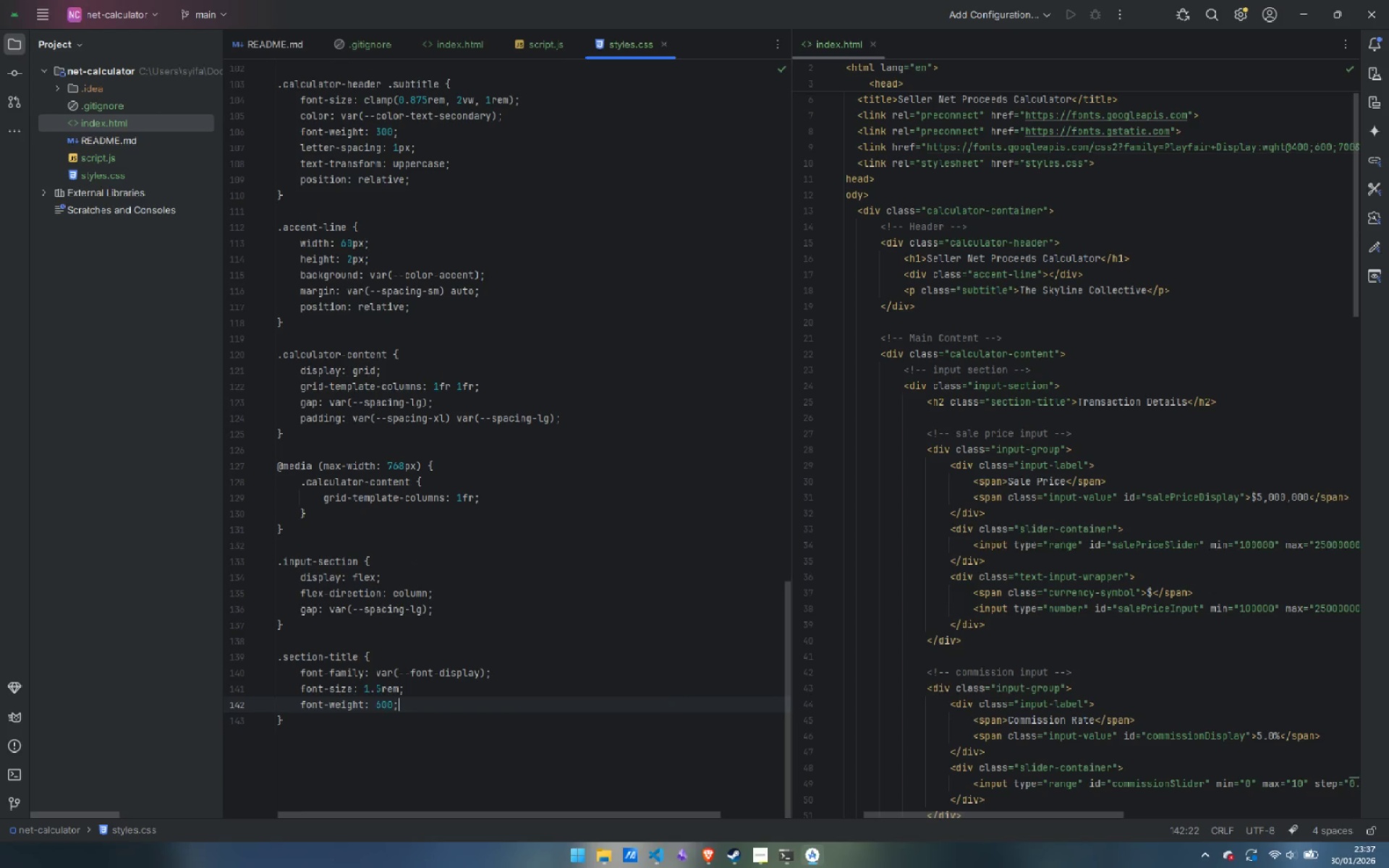 
key(Enter)
 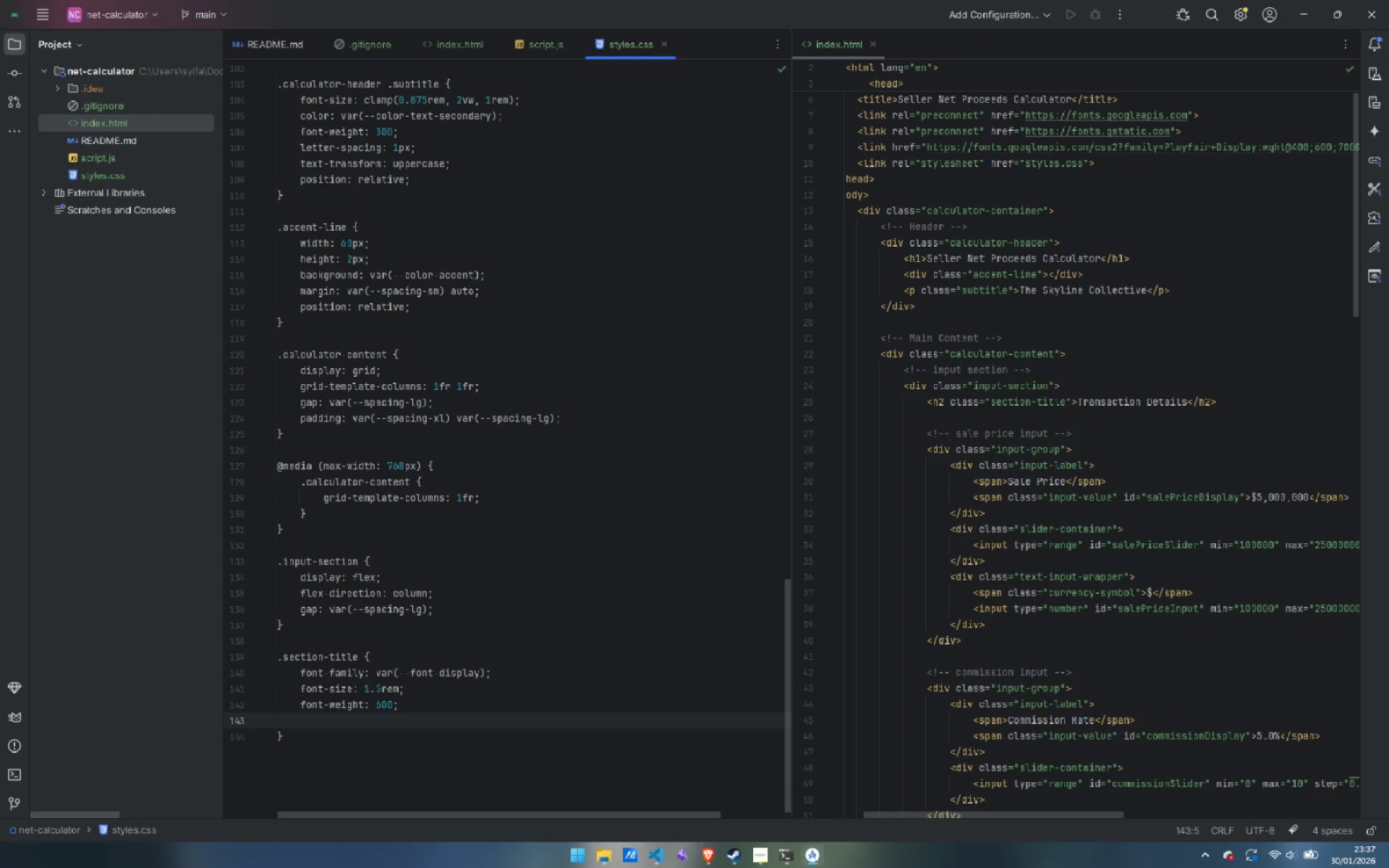 
type(margin-bottom: )
 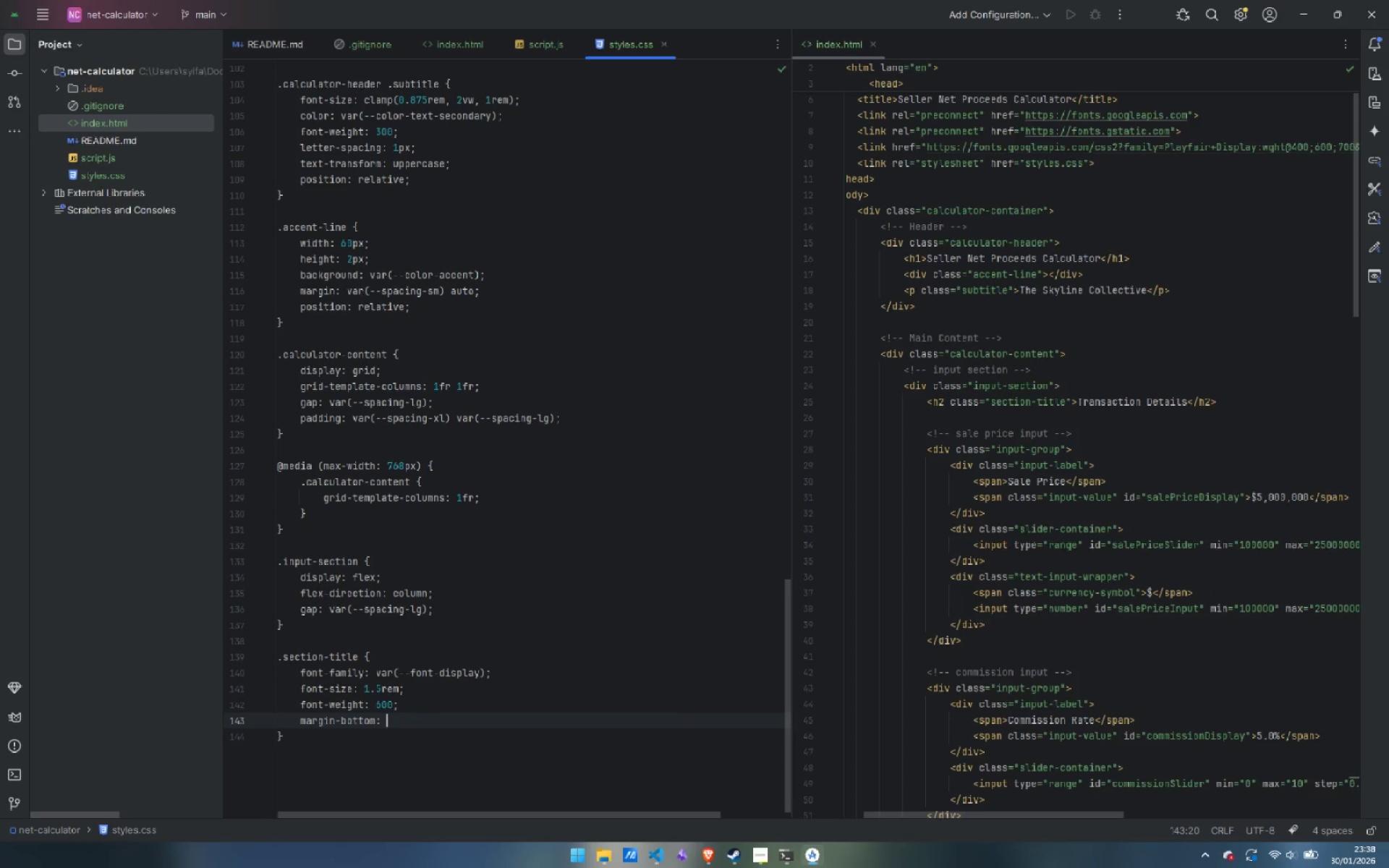 
type(var(--spacing-md);)
 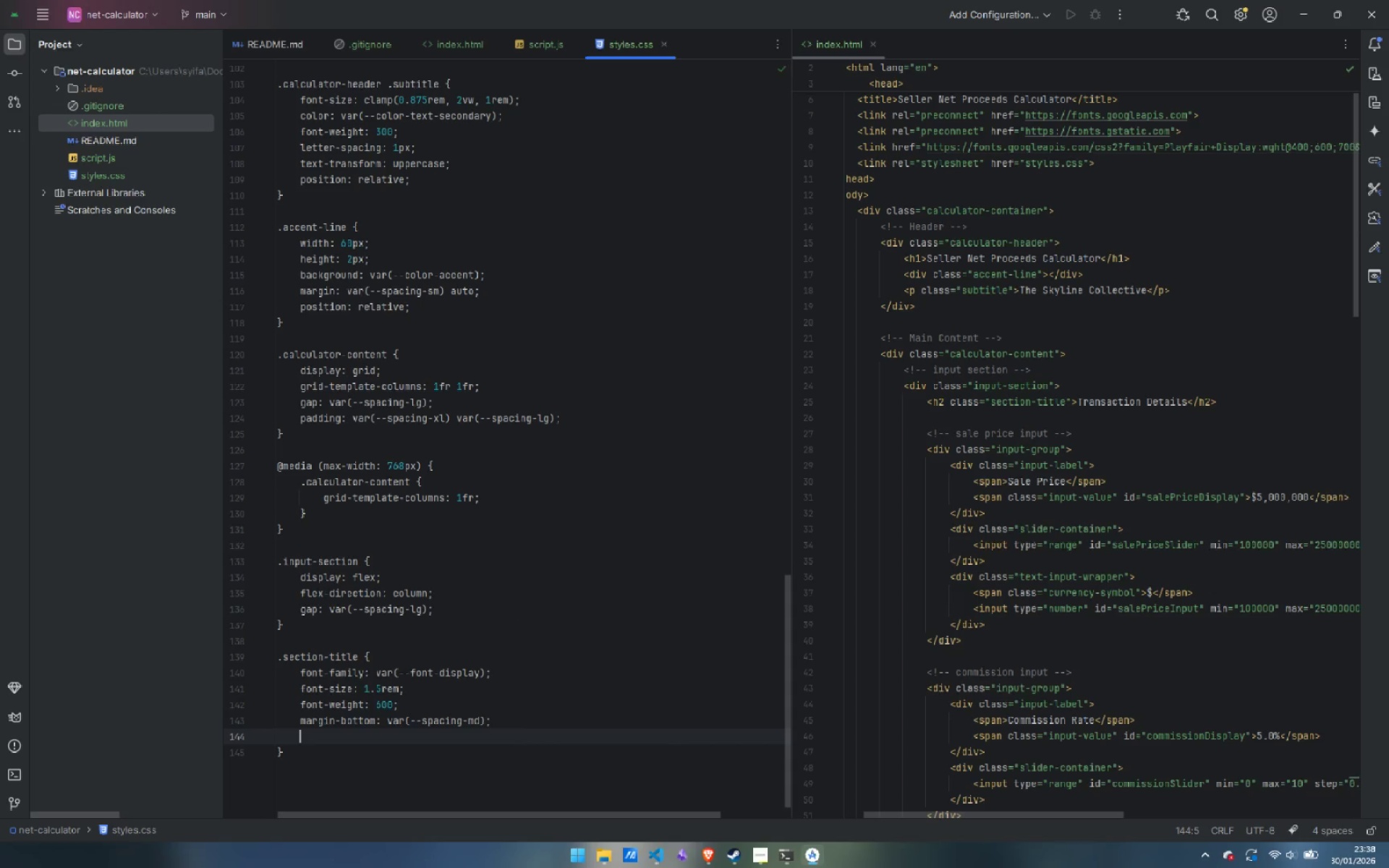 
 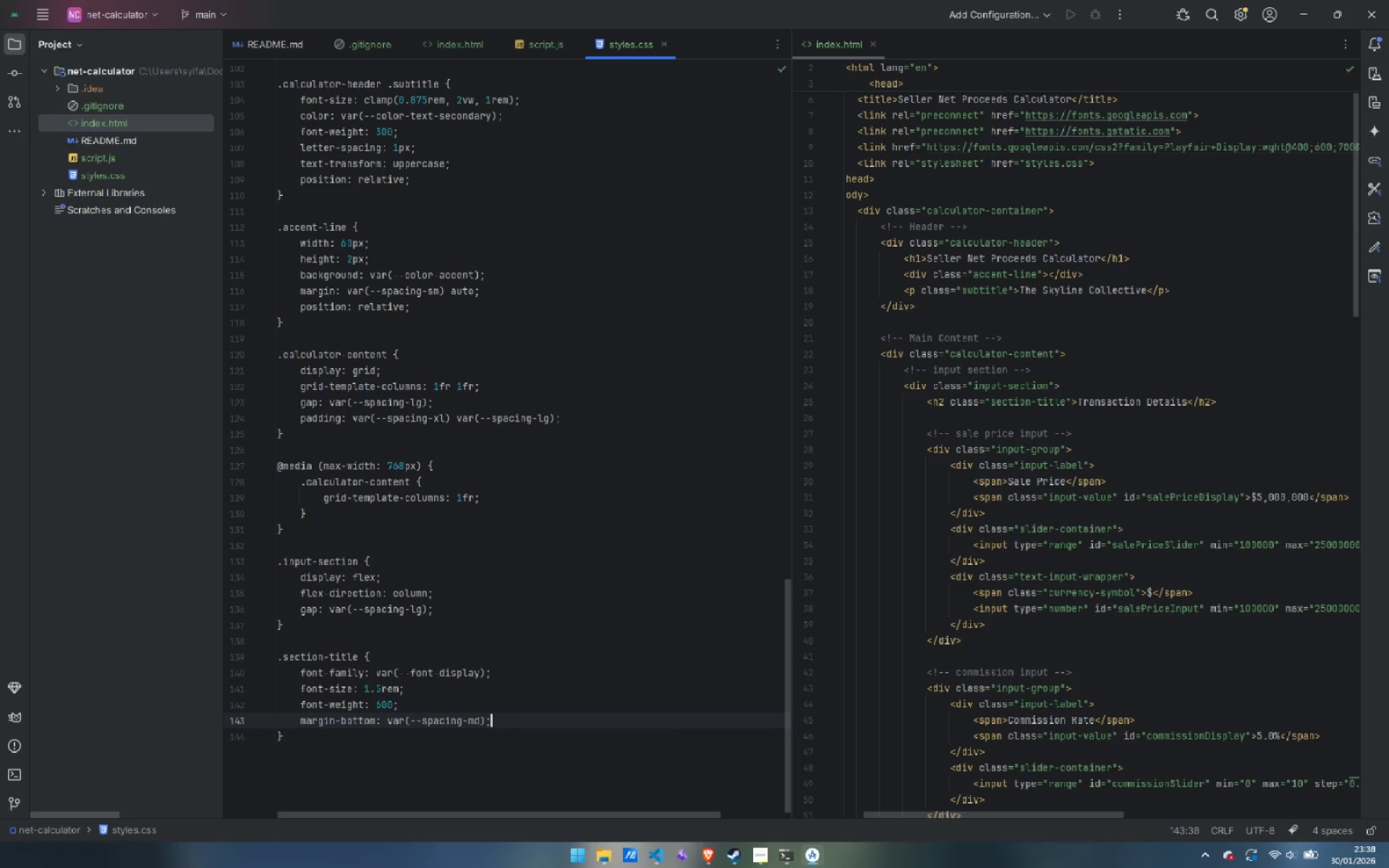 
key(Enter)
 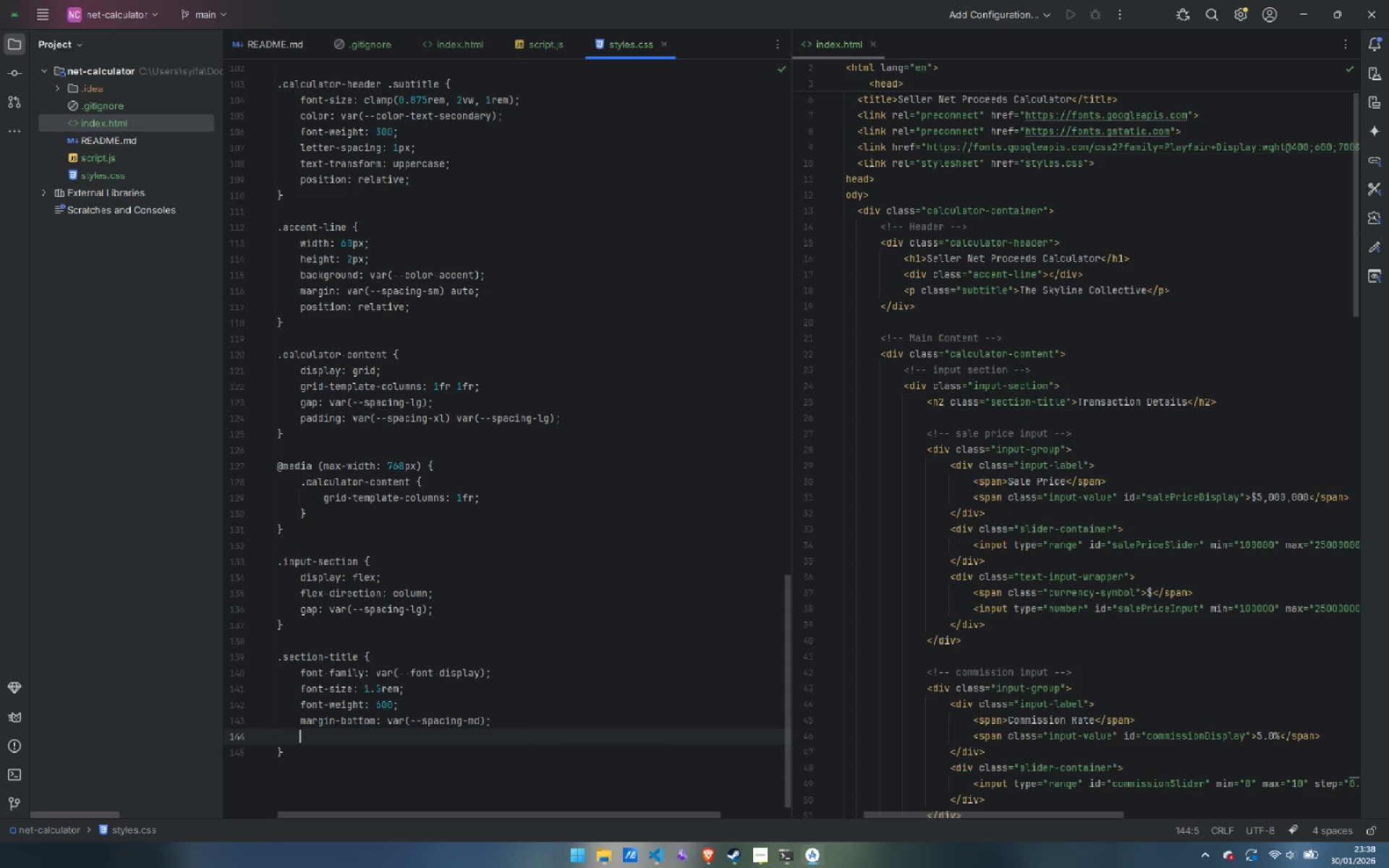 
type(bo)
 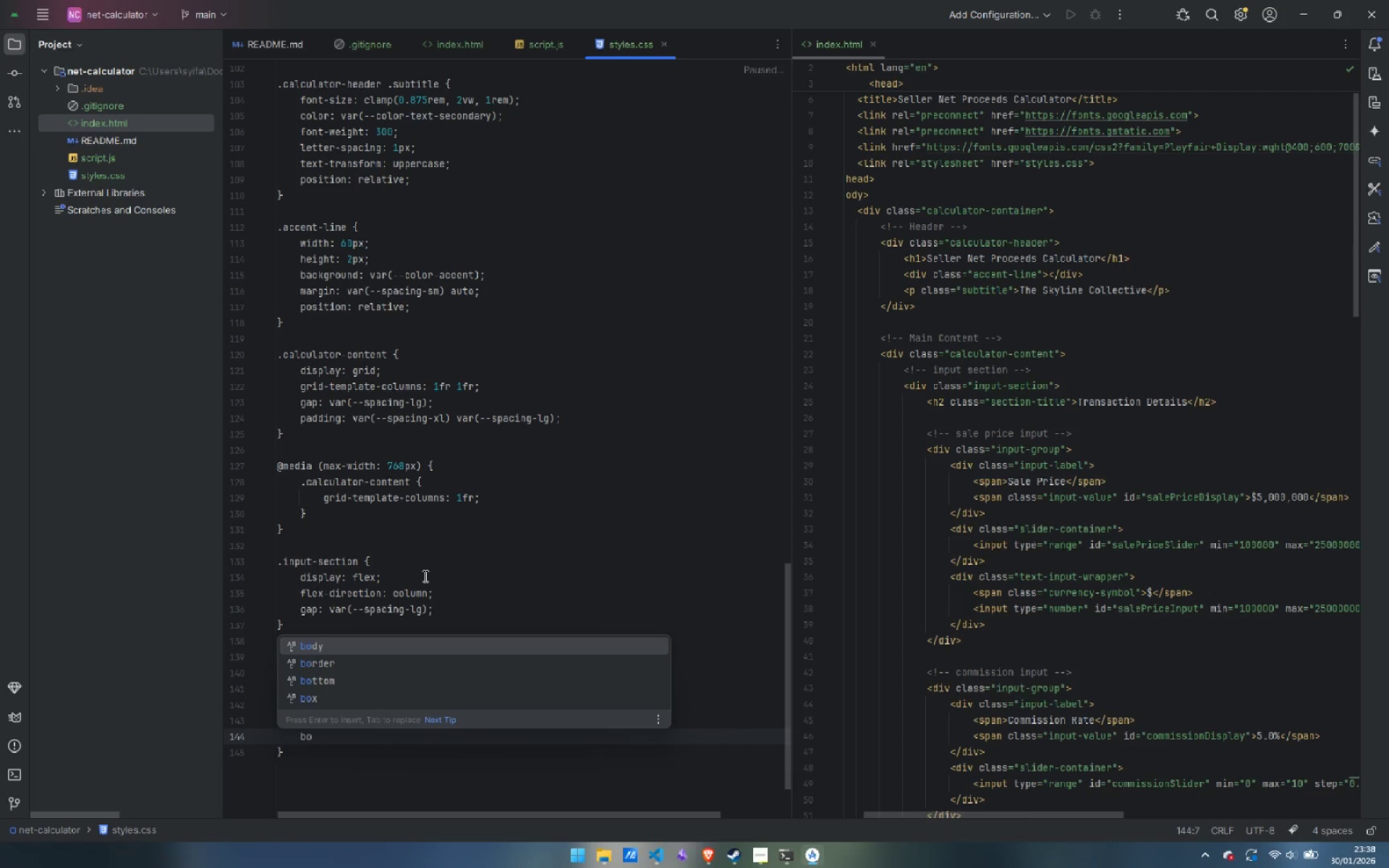 
key(Control+Backspace)
 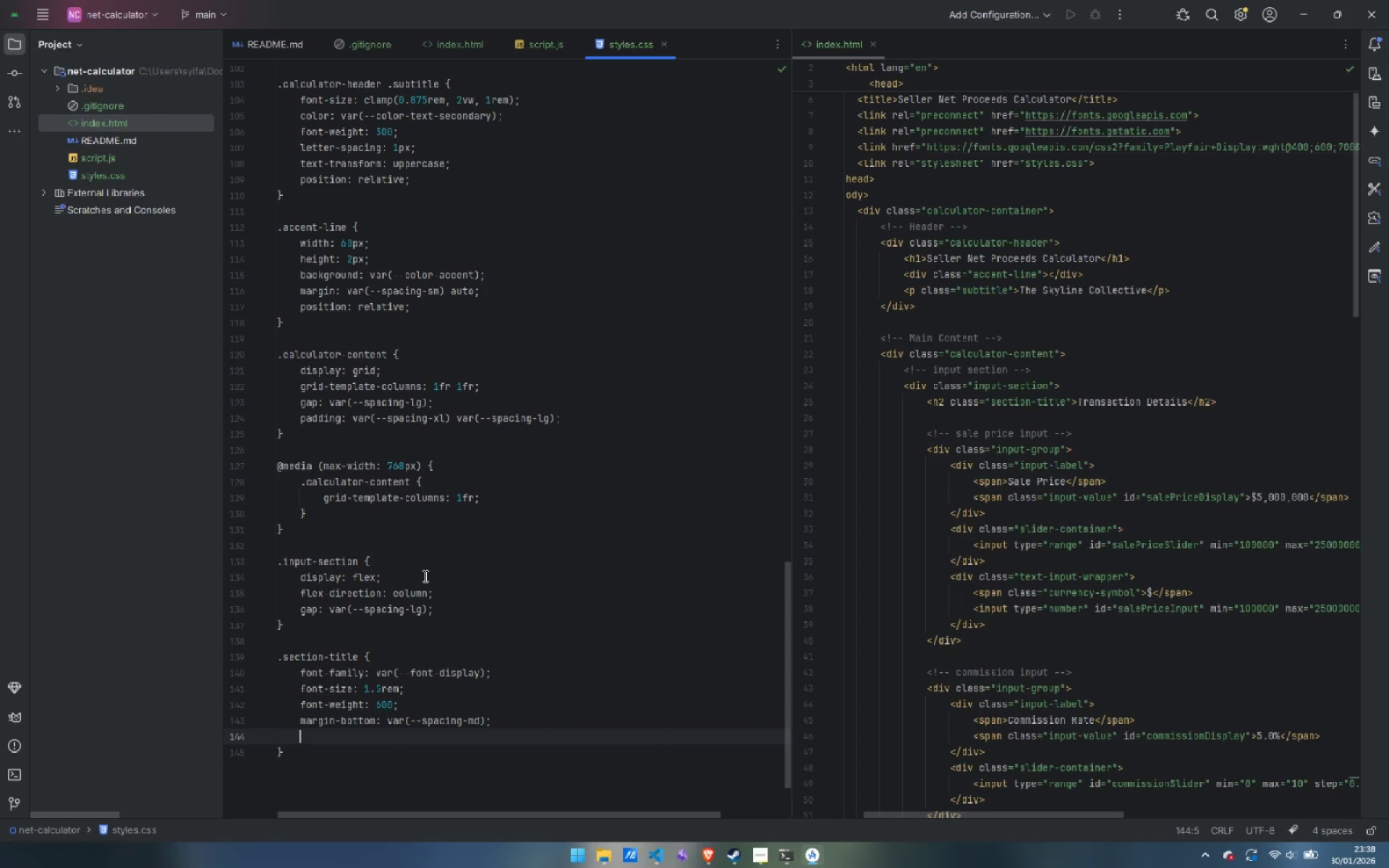 
type(color: var(--color-)
 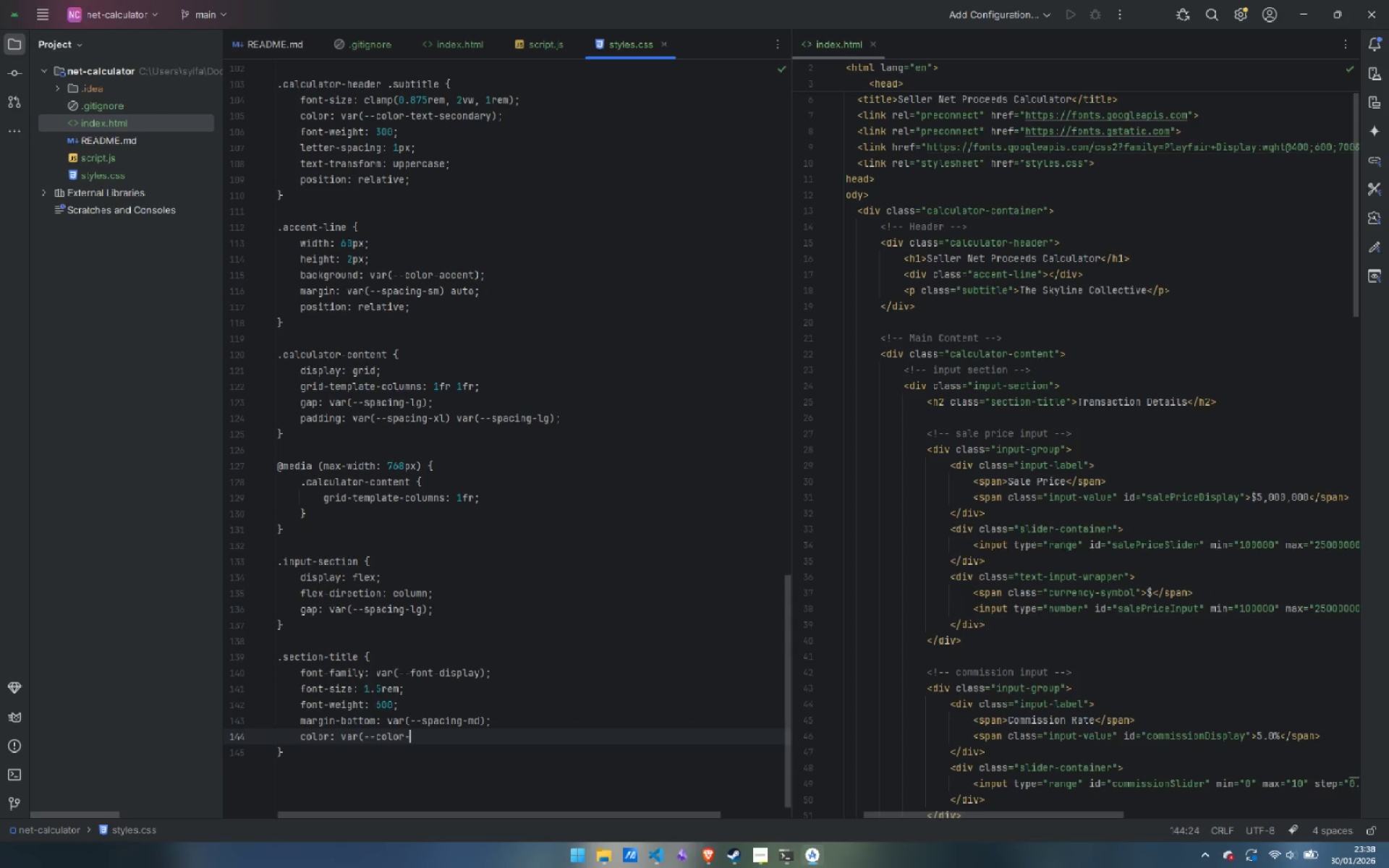 
wait(5.49)
 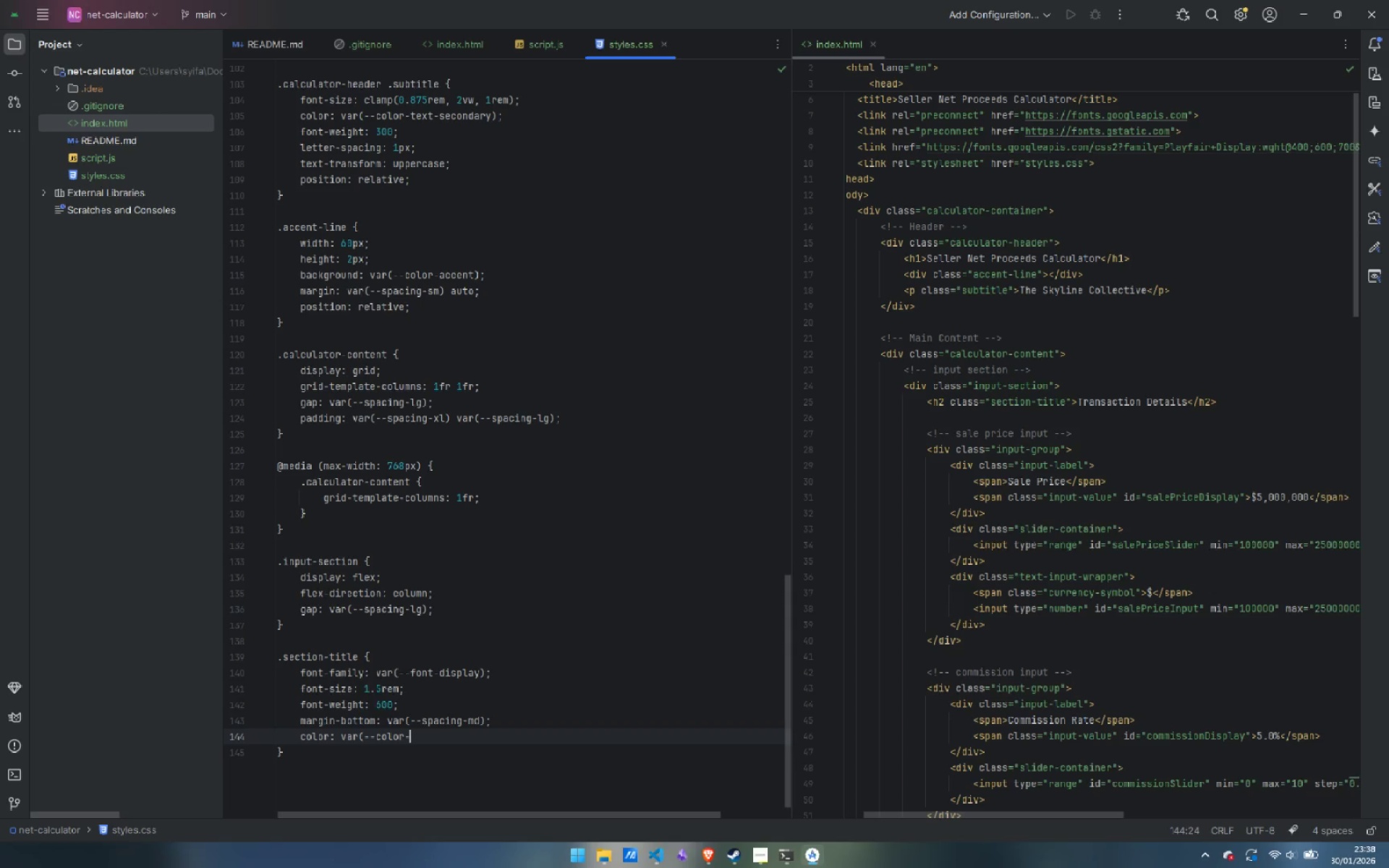 
type(spa)
key(Backspace)
key(Backspace)
key(Backspace)
 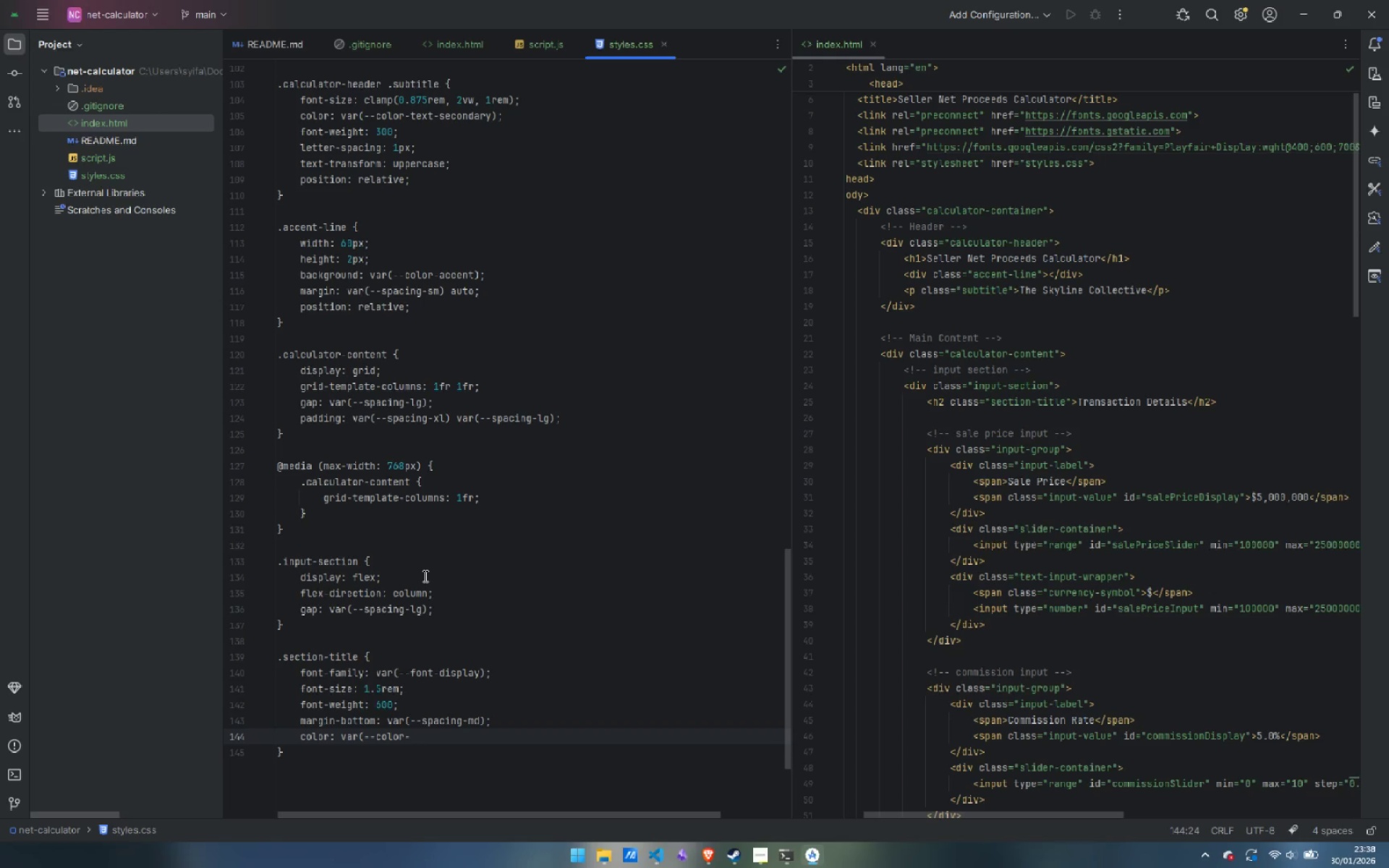 
wait(7.55)
 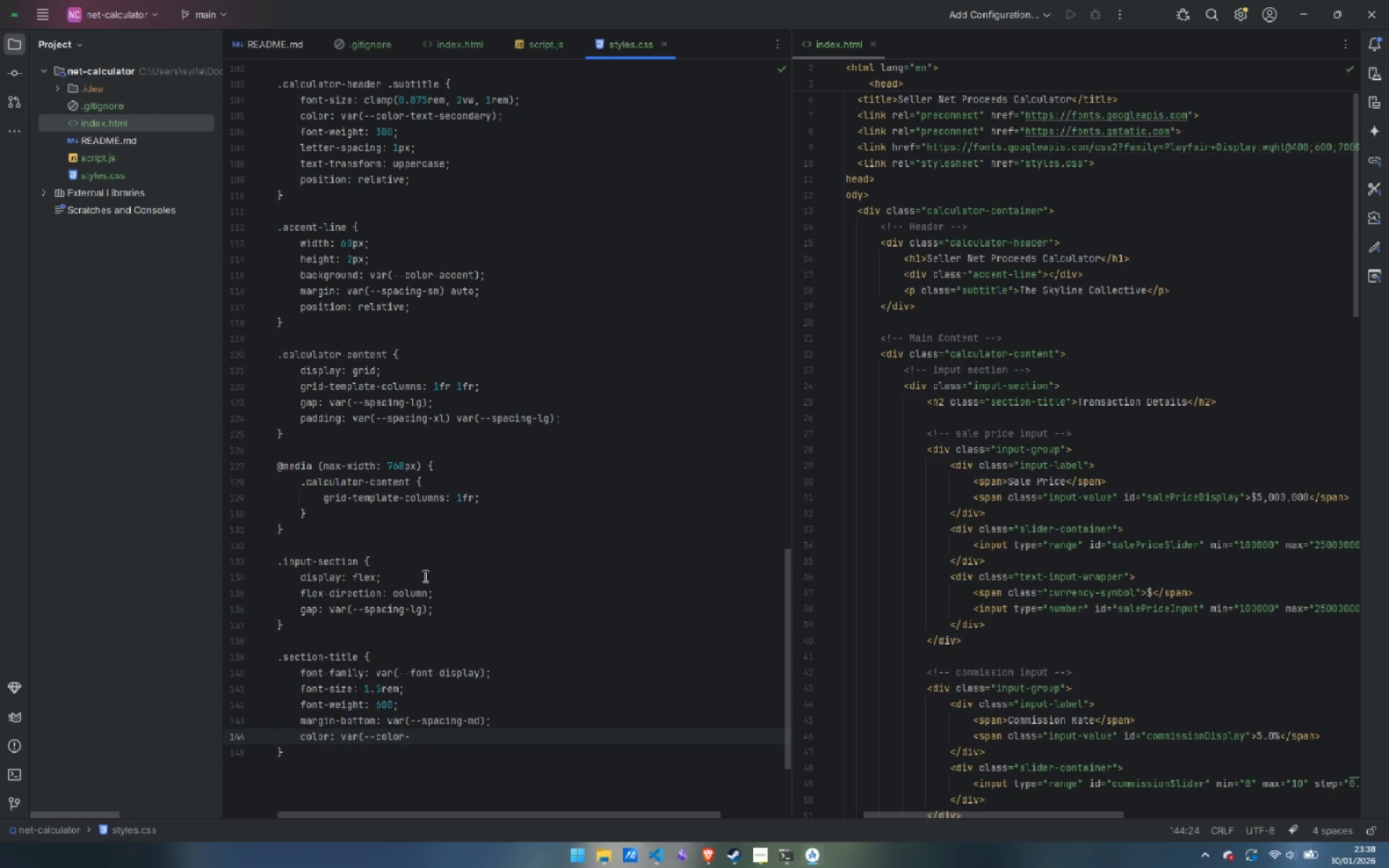 
type(accent);)
 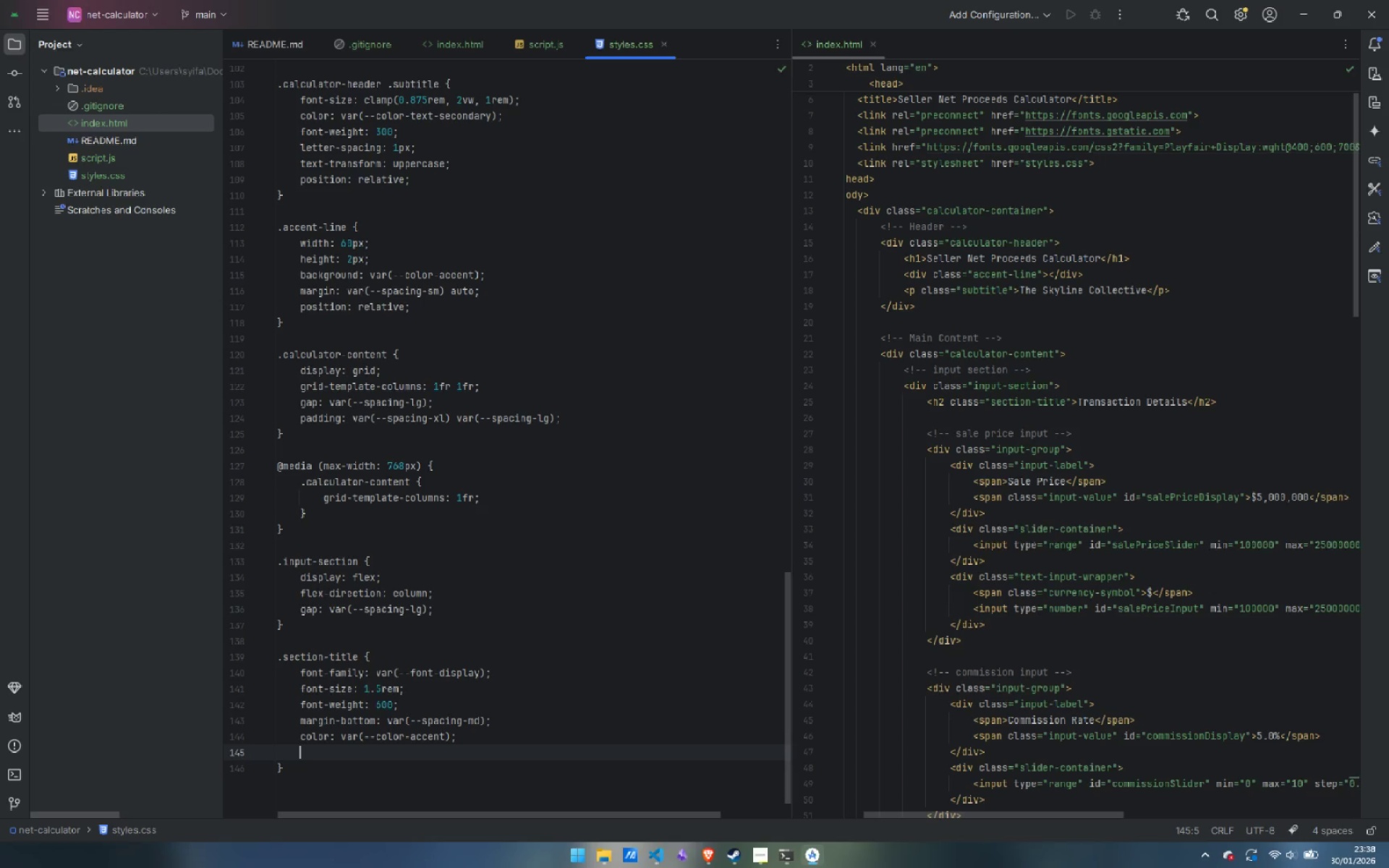 
 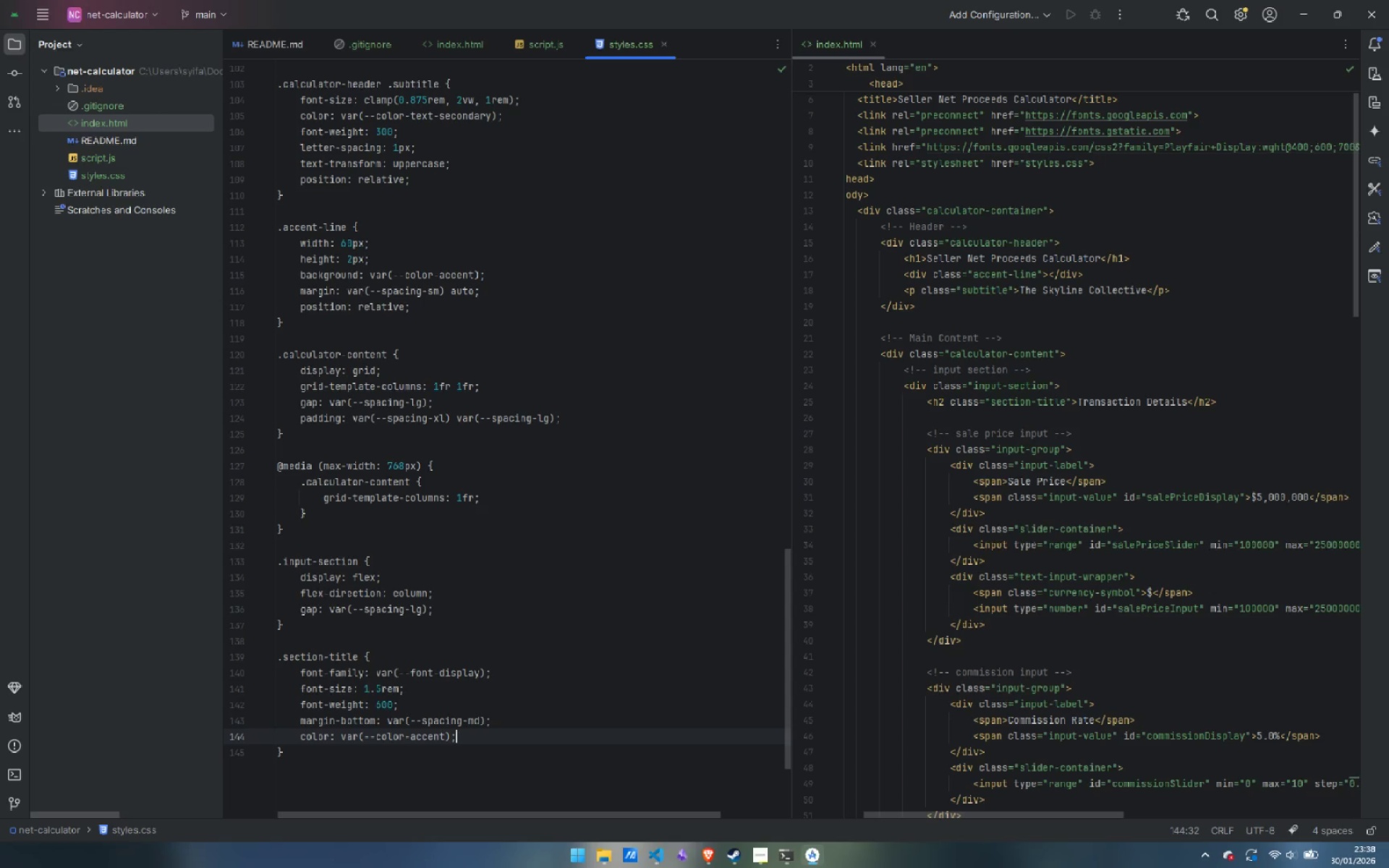 
key(Enter)
 